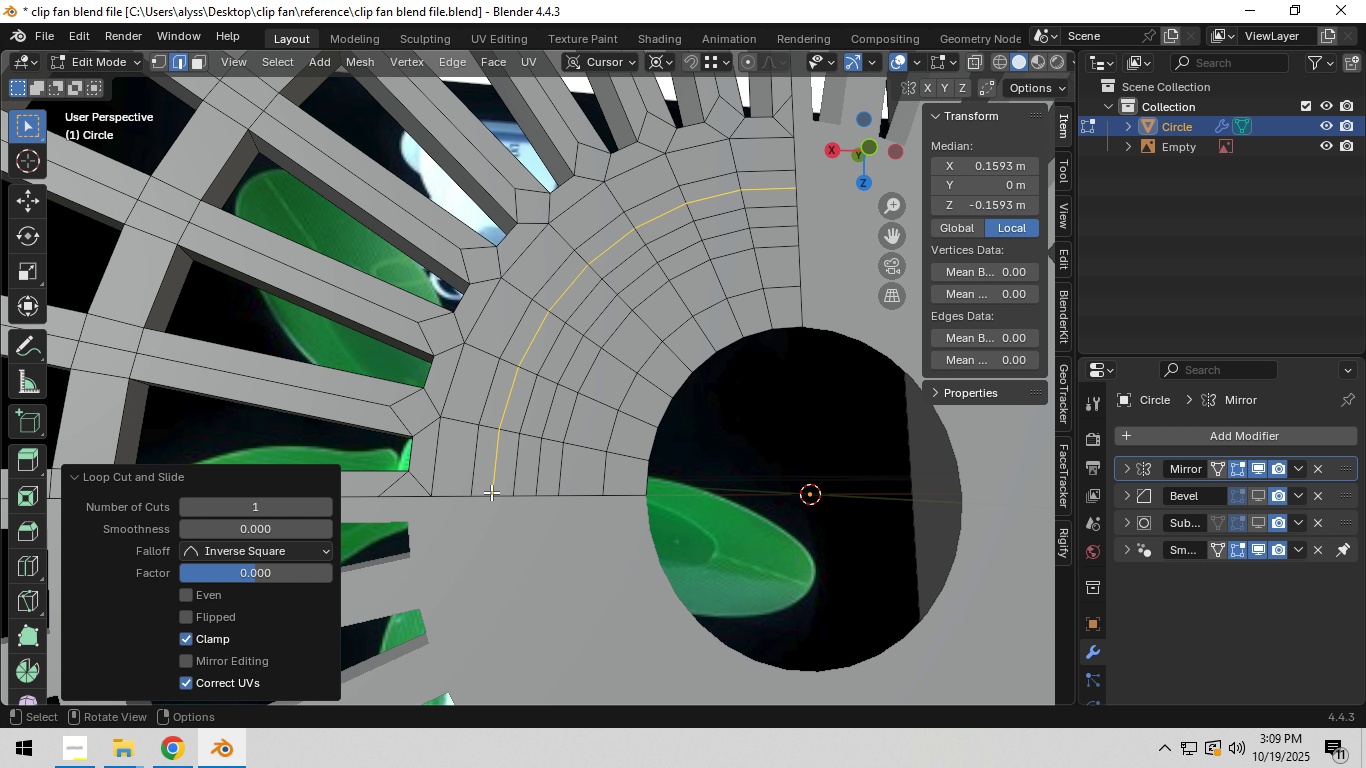 
right_click([497, 488])
 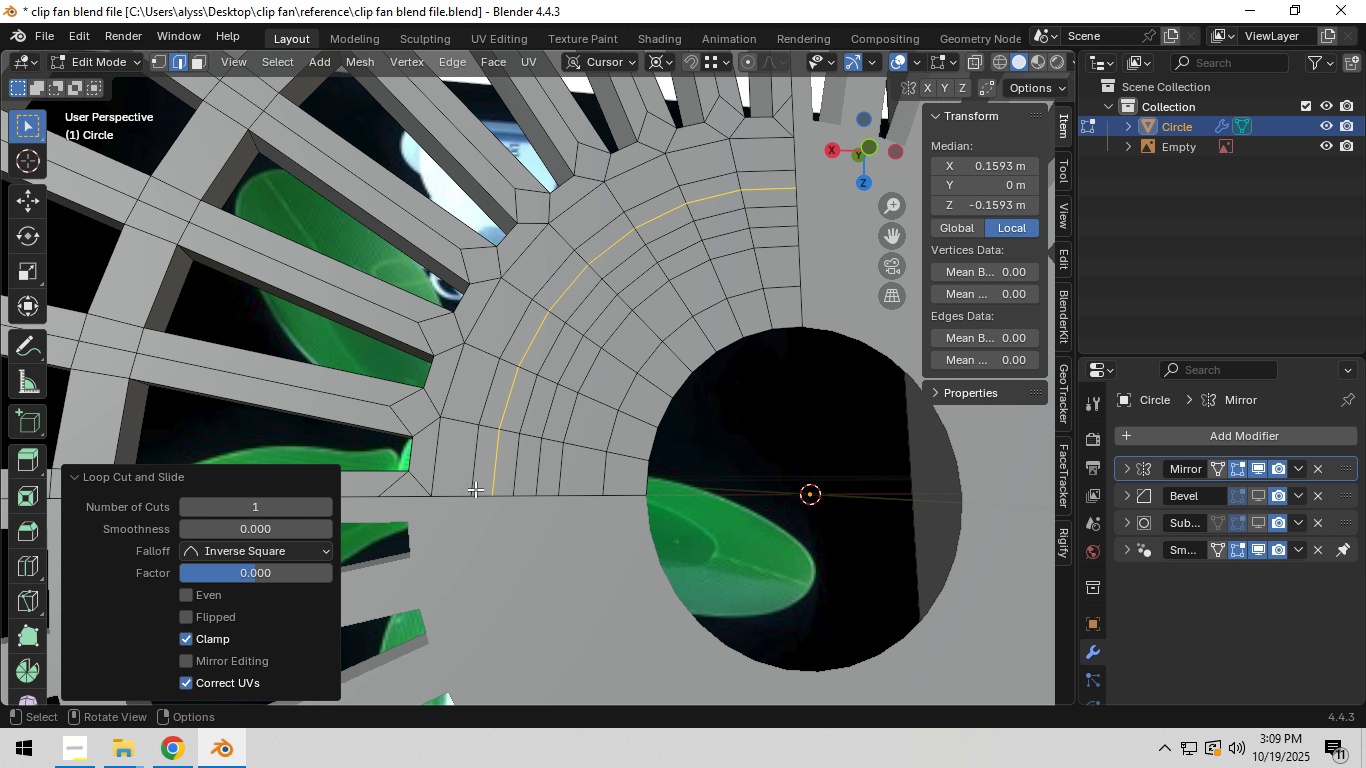 
key(Control+ControlLeft)
 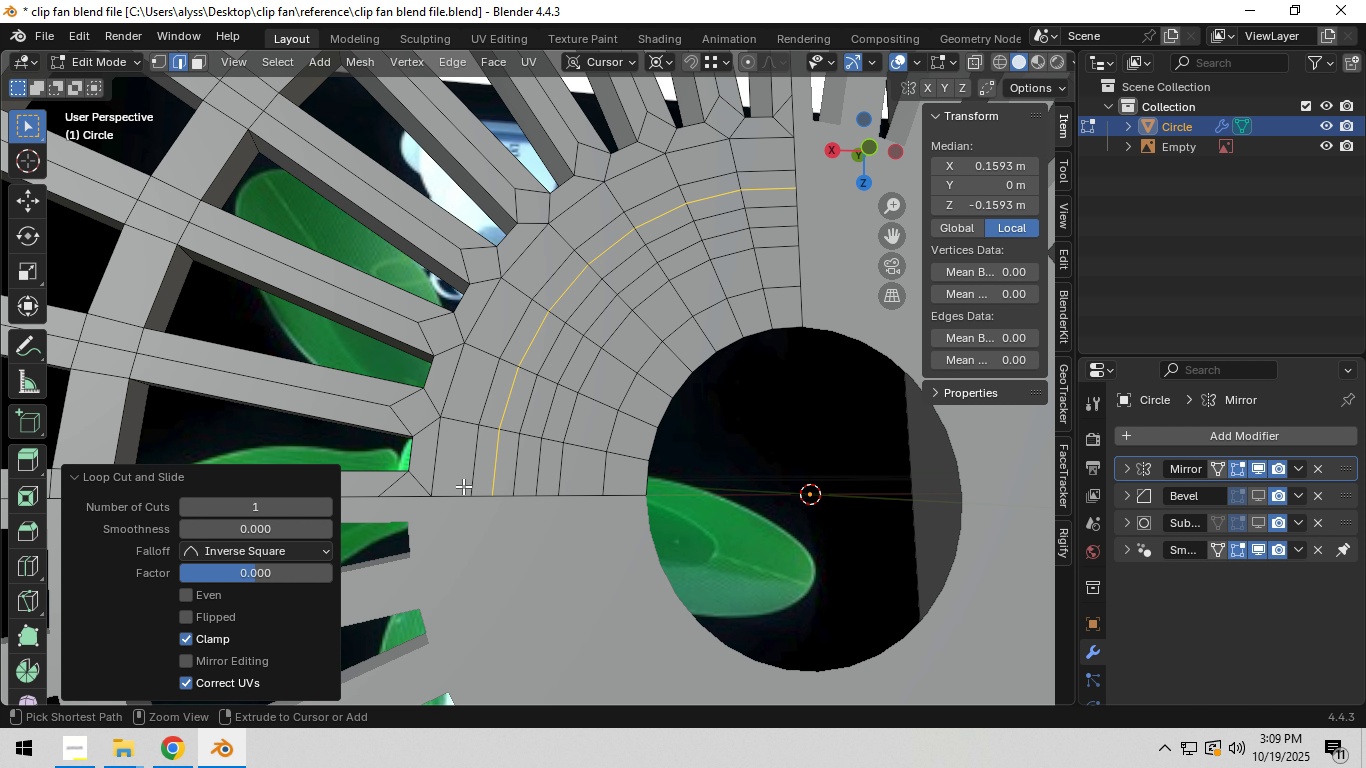 
key(Control+R)
 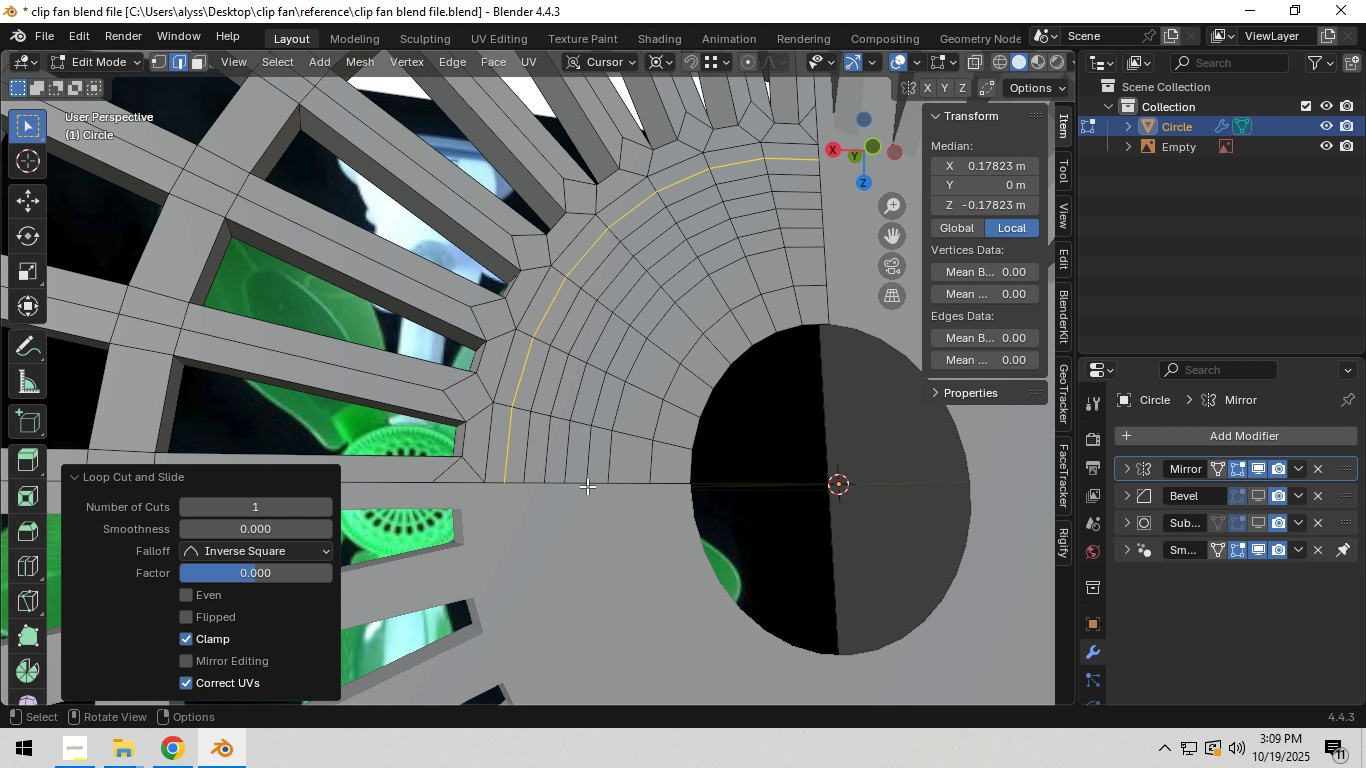 
key(3)
 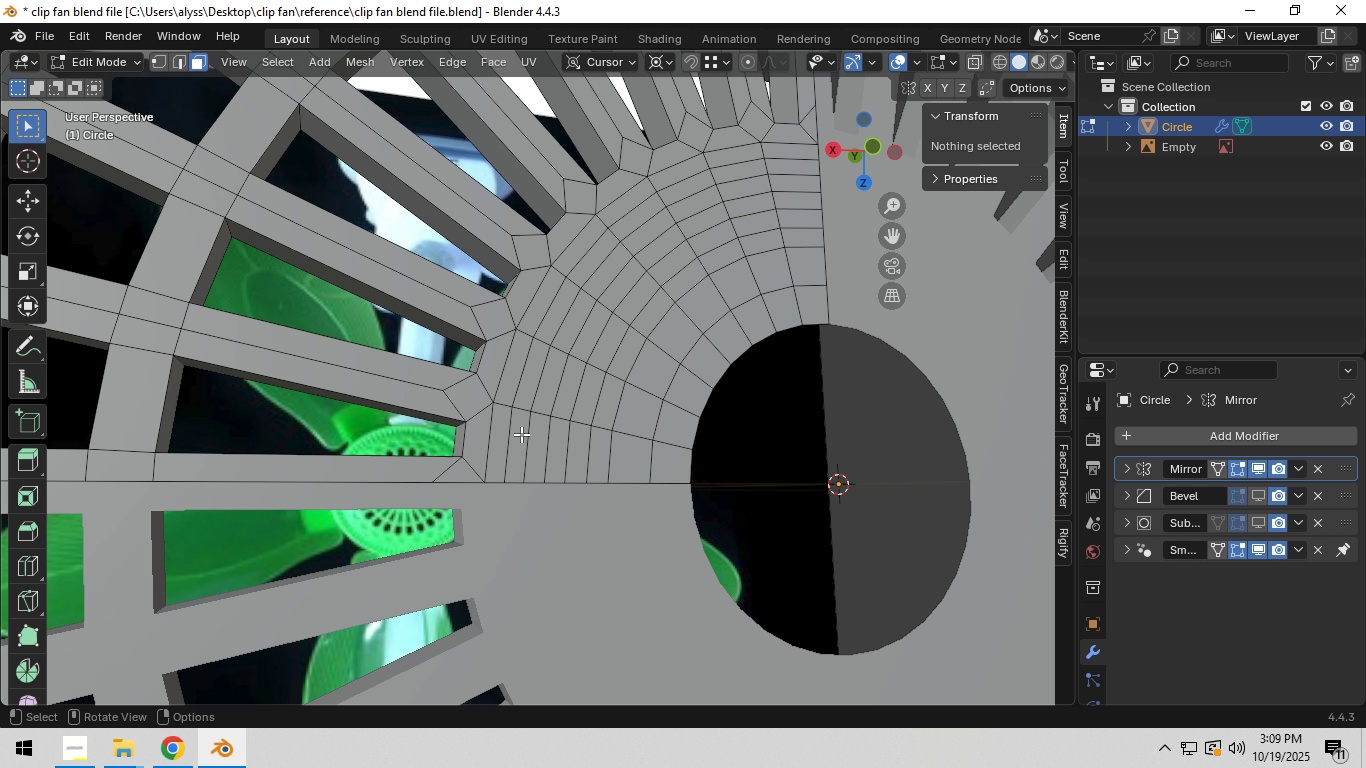 
hold_key(key=AltLeft, duration=0.75)
left_click([523, 424])
 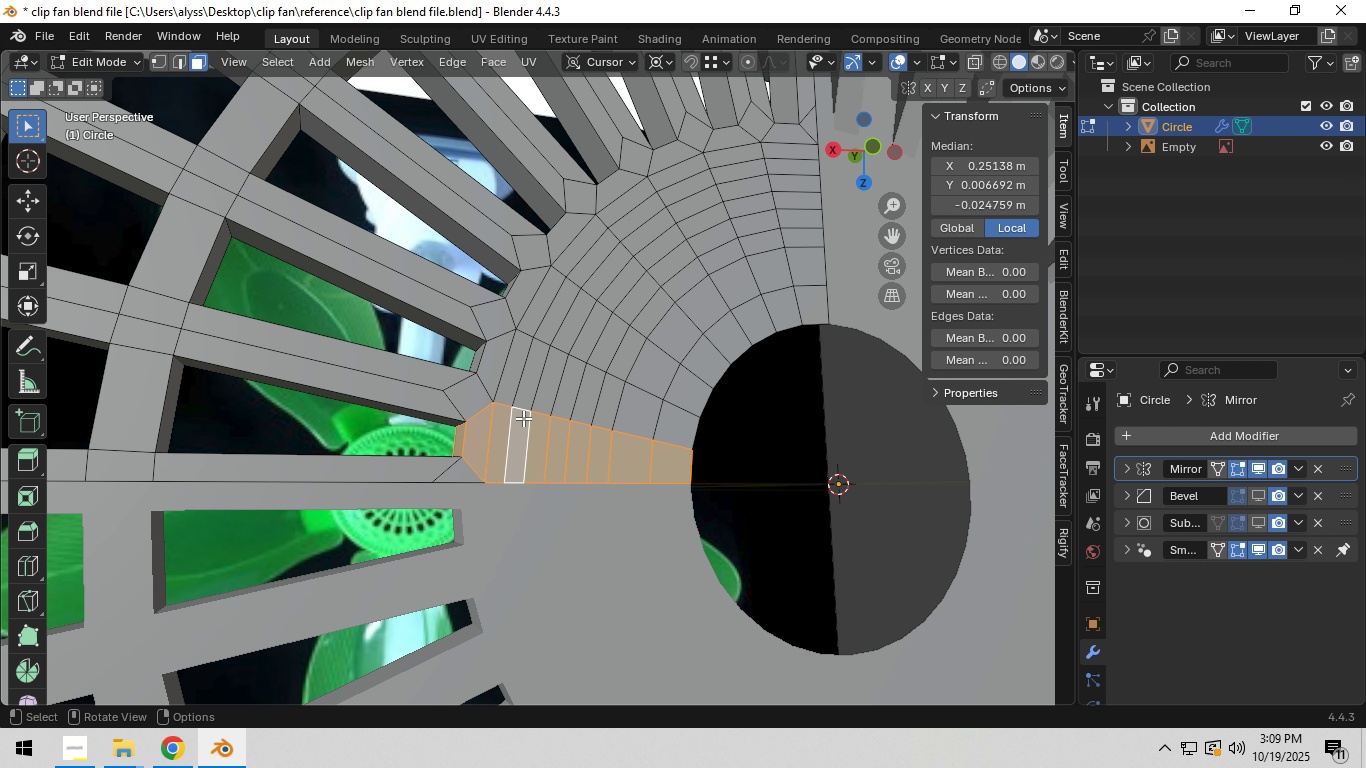 
hold_key(key=AltLeft, duration=1.5)
left_click([523, 416])
 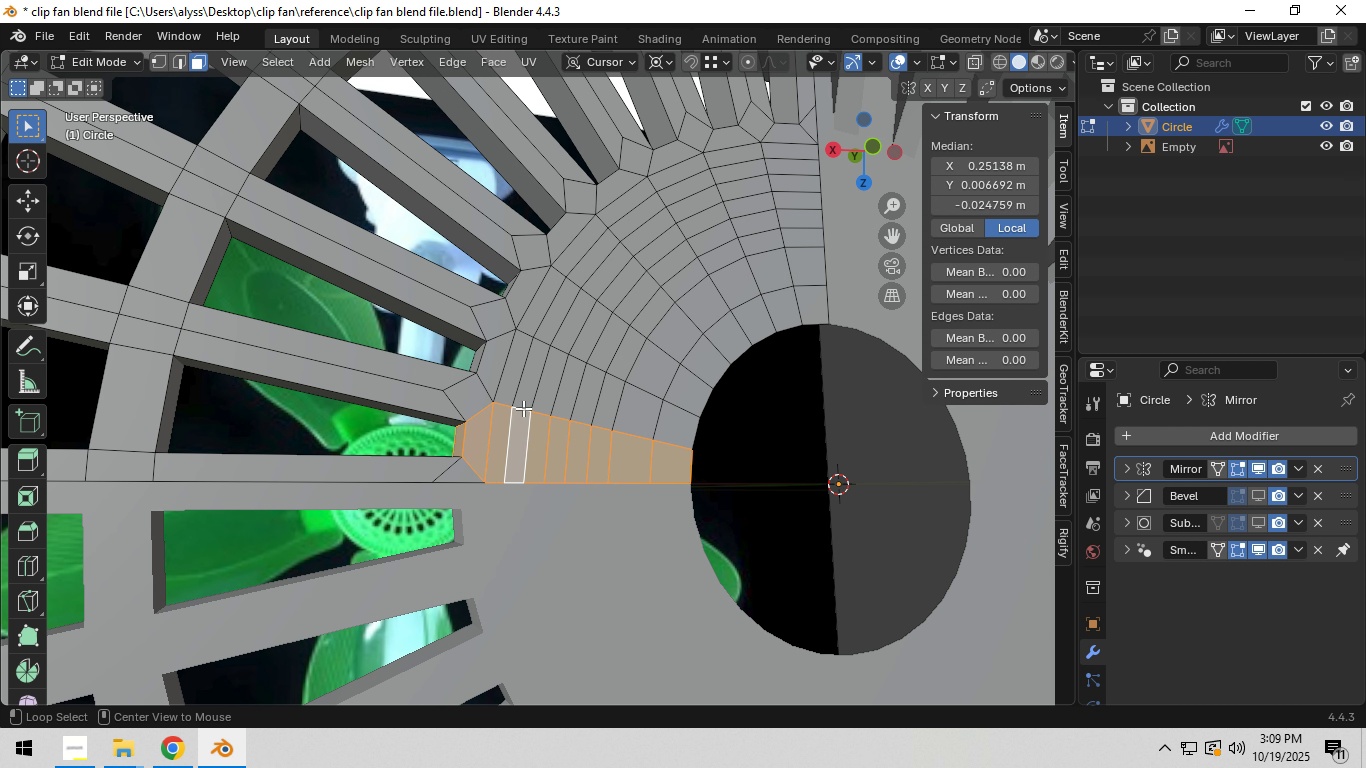 
left_click([522, 407])
 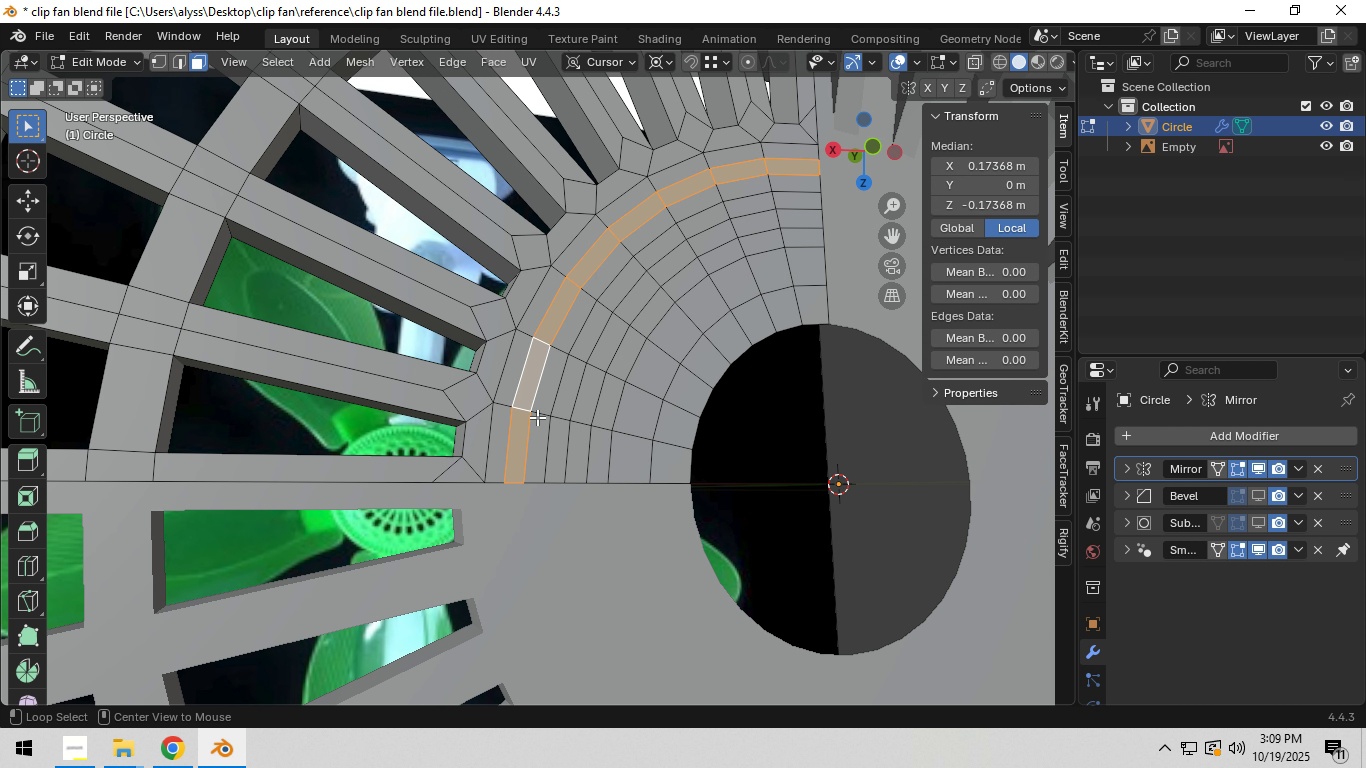 
hold_key(key=AltLeft, duration=2.41)
hold_key(key=ShiftLeft, duration=1.52)
left_click([559, 415])
 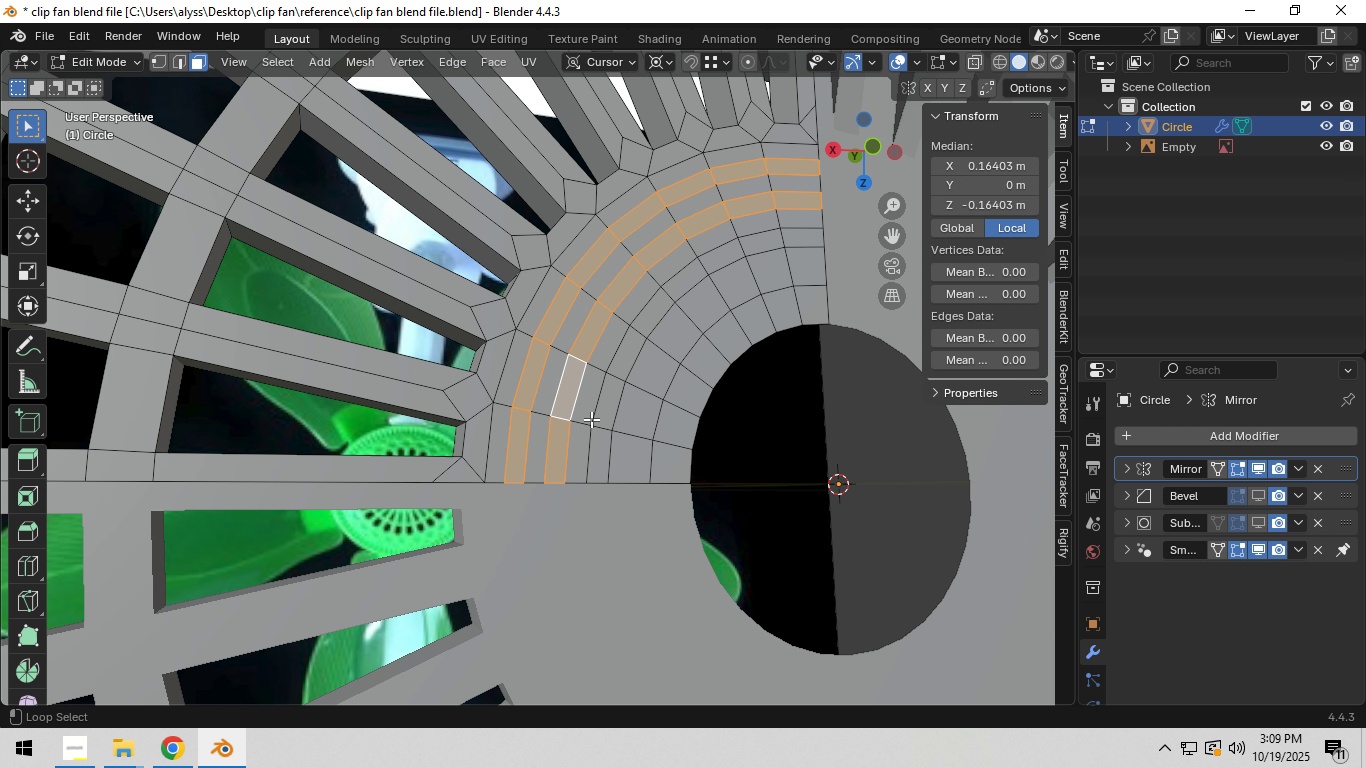 
hold_key(key=ShiftLeft, duration=0.47)
 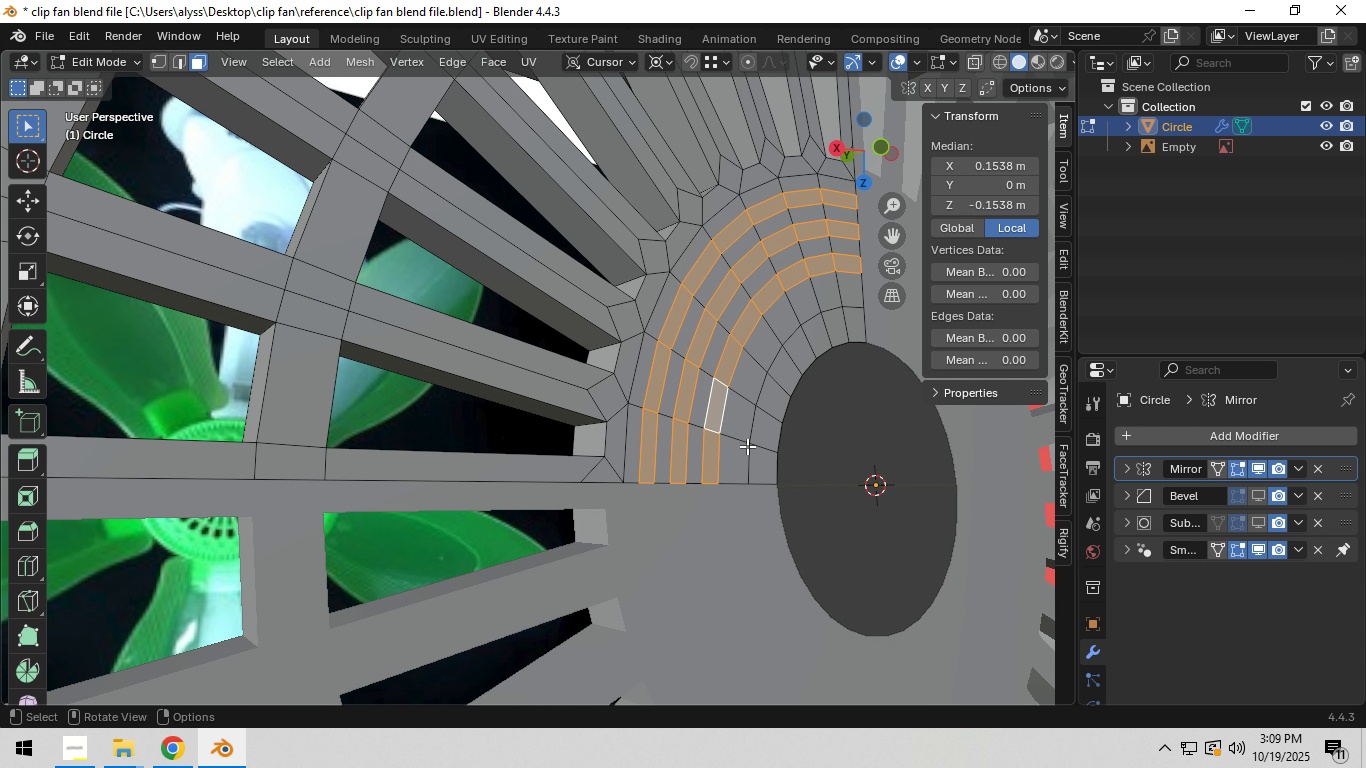 
key(E)
 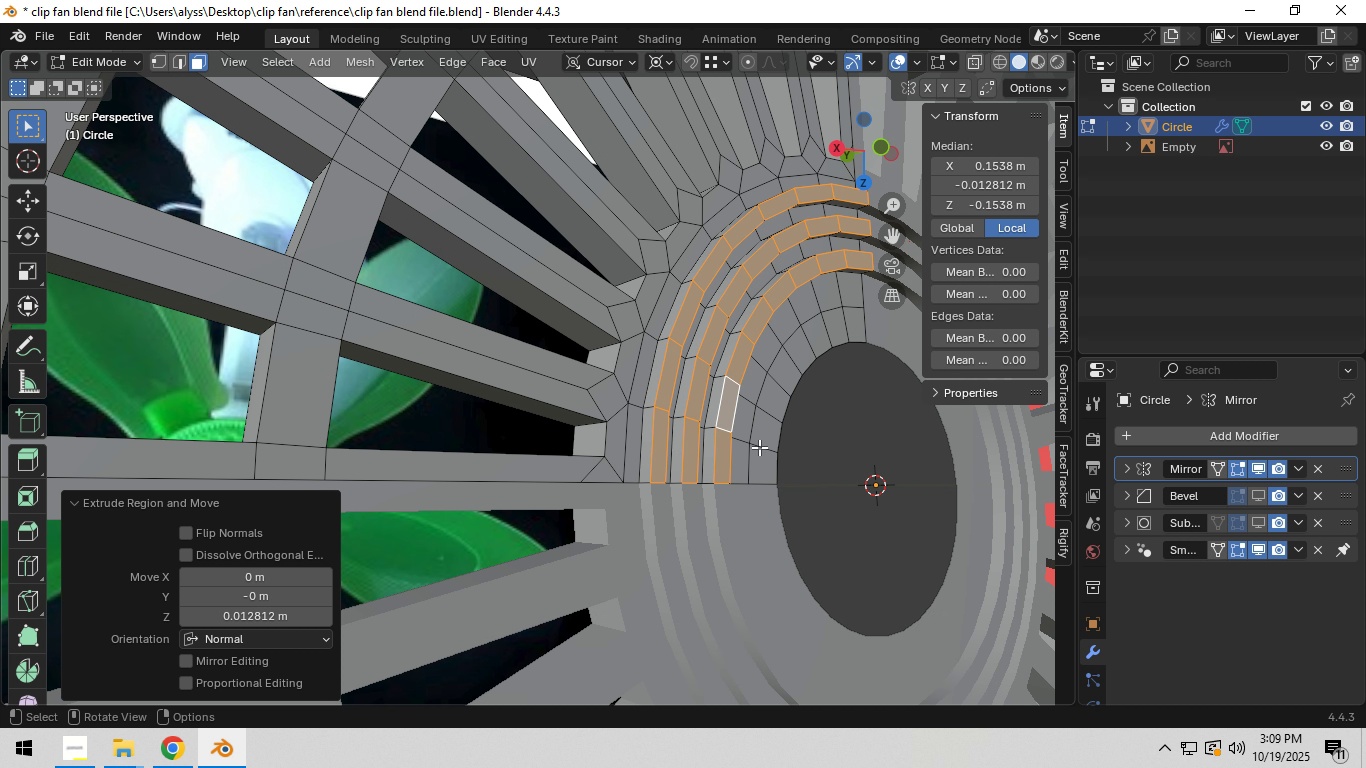 
wait(5.73)
 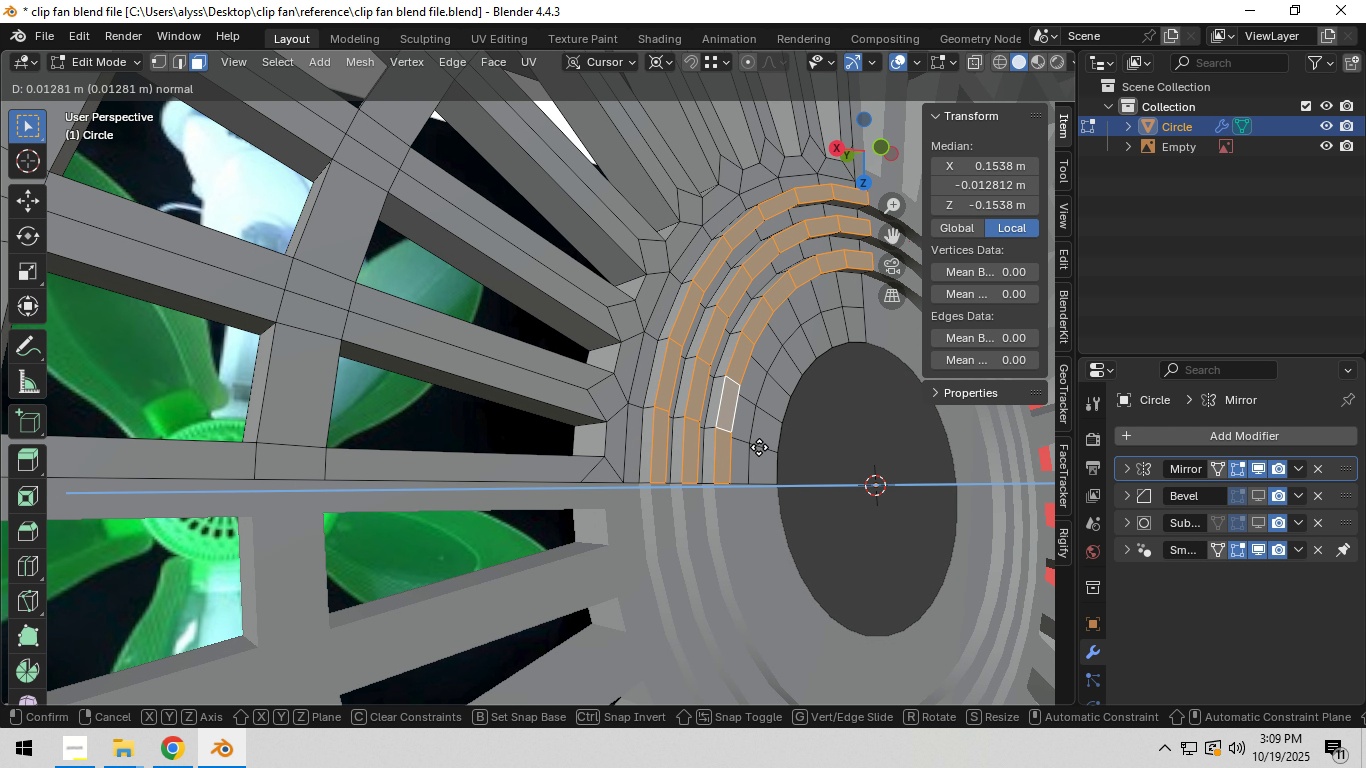 
left_click([759, 447])
 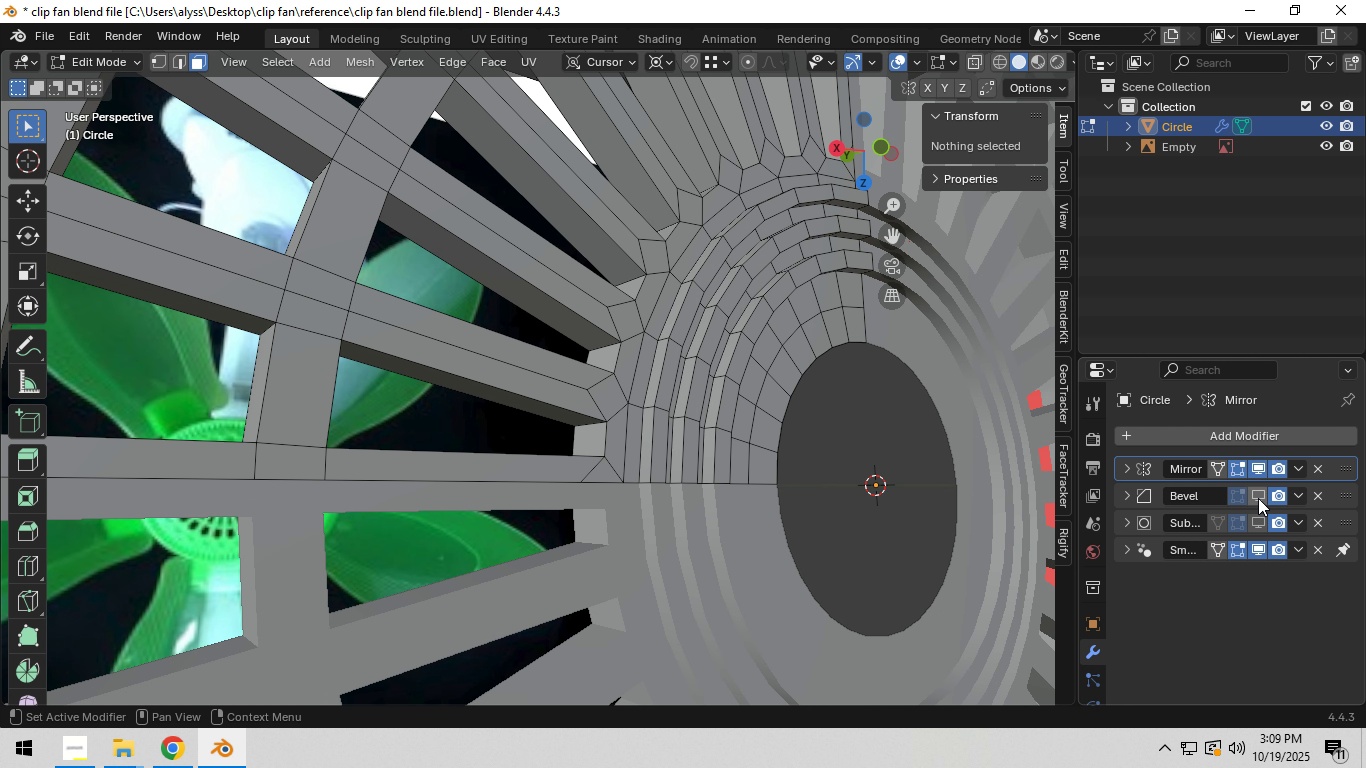 
key(Tab)
 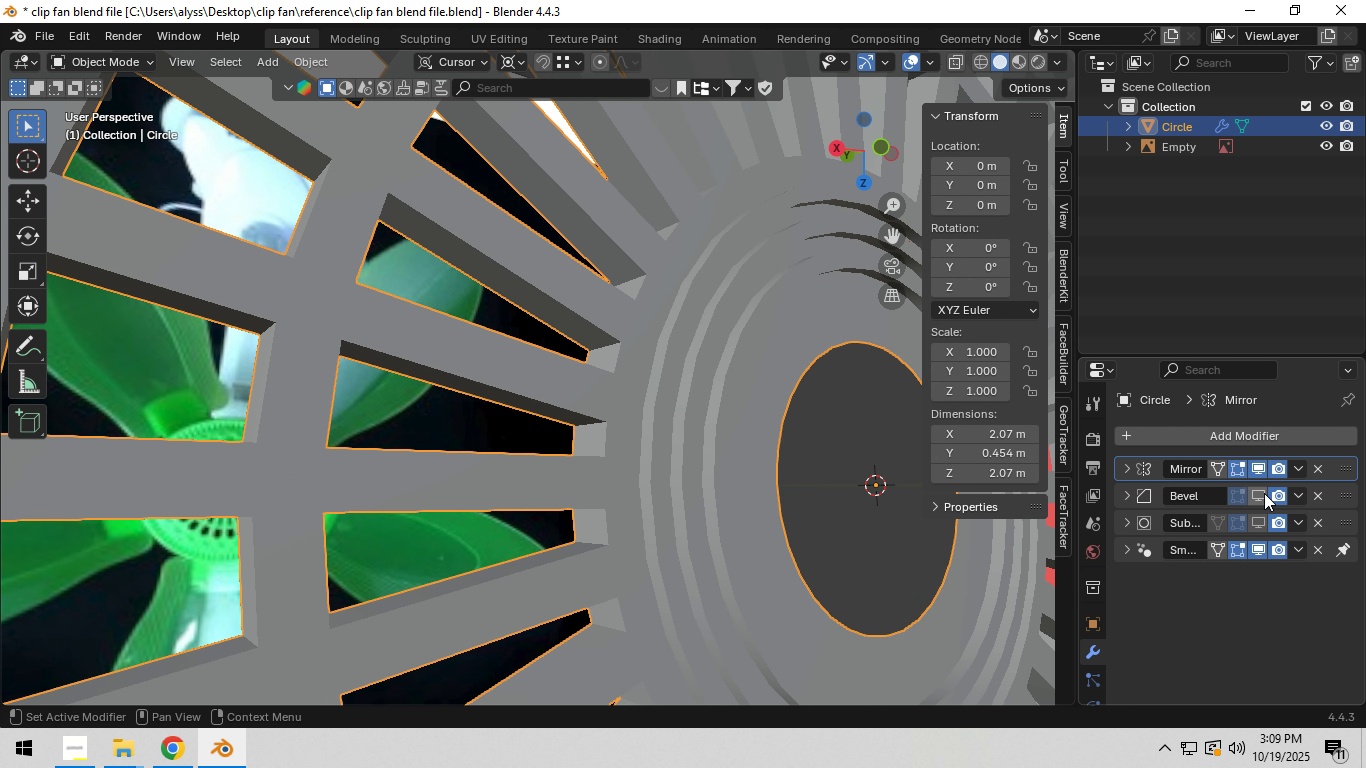 
left_click([1260, 493])
 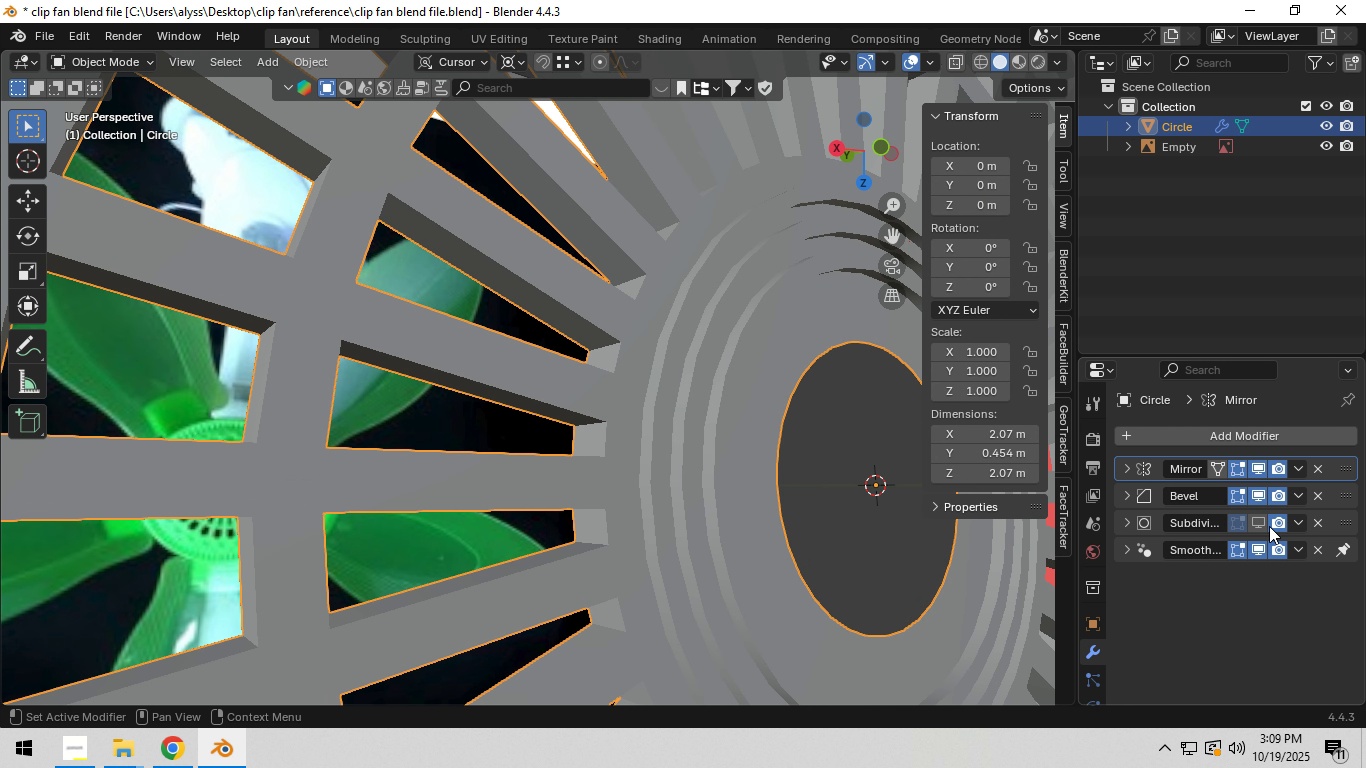 
left_click([1258, 523])
 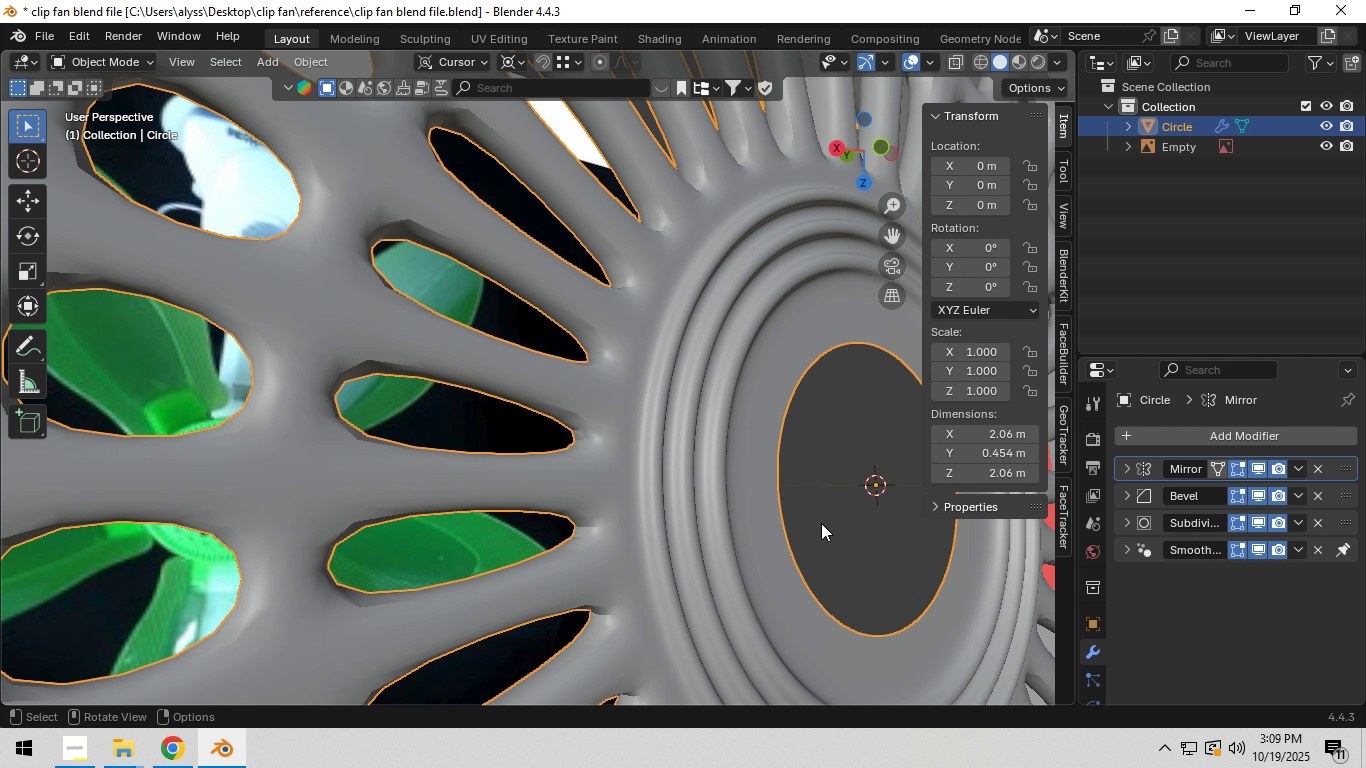 
scroll: coordinate [716, 518], scroll_direction: down, amount: 8.0
 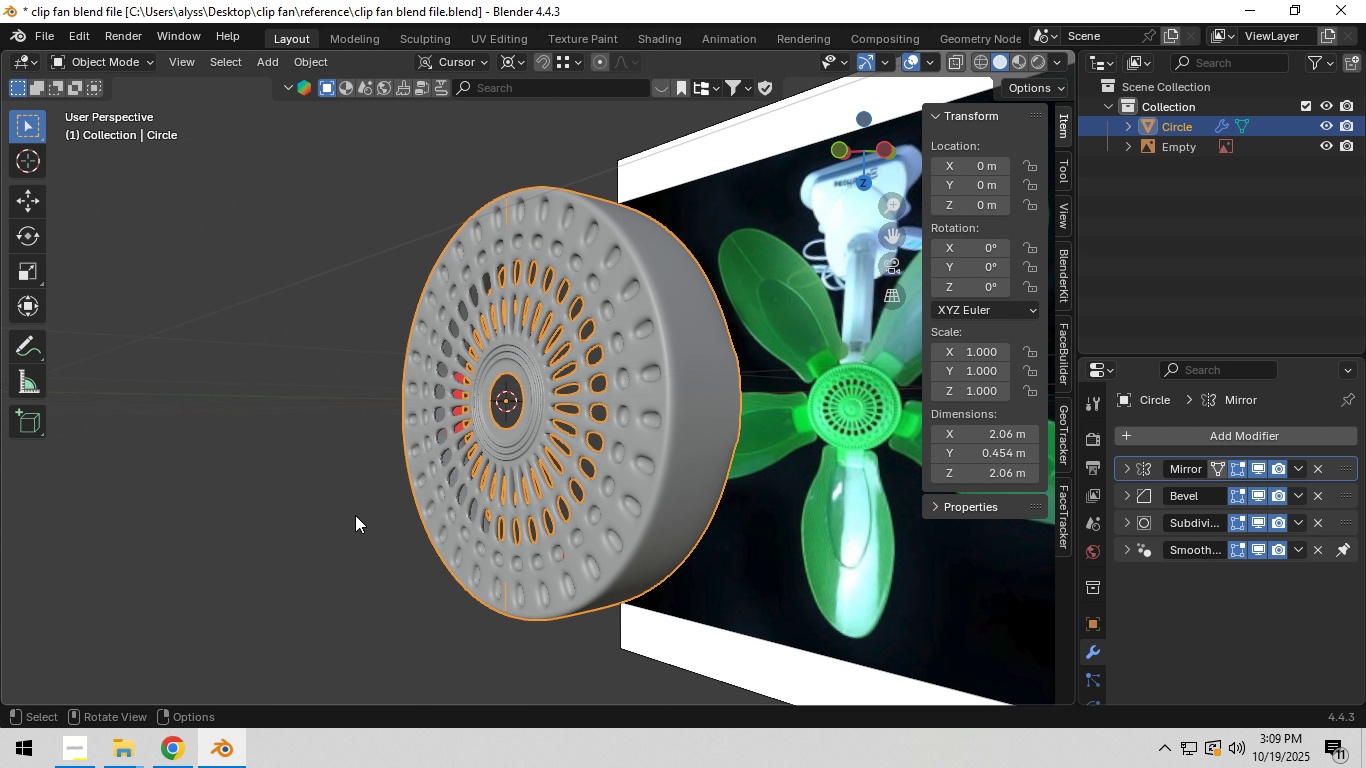 
left_click([330, 515])
 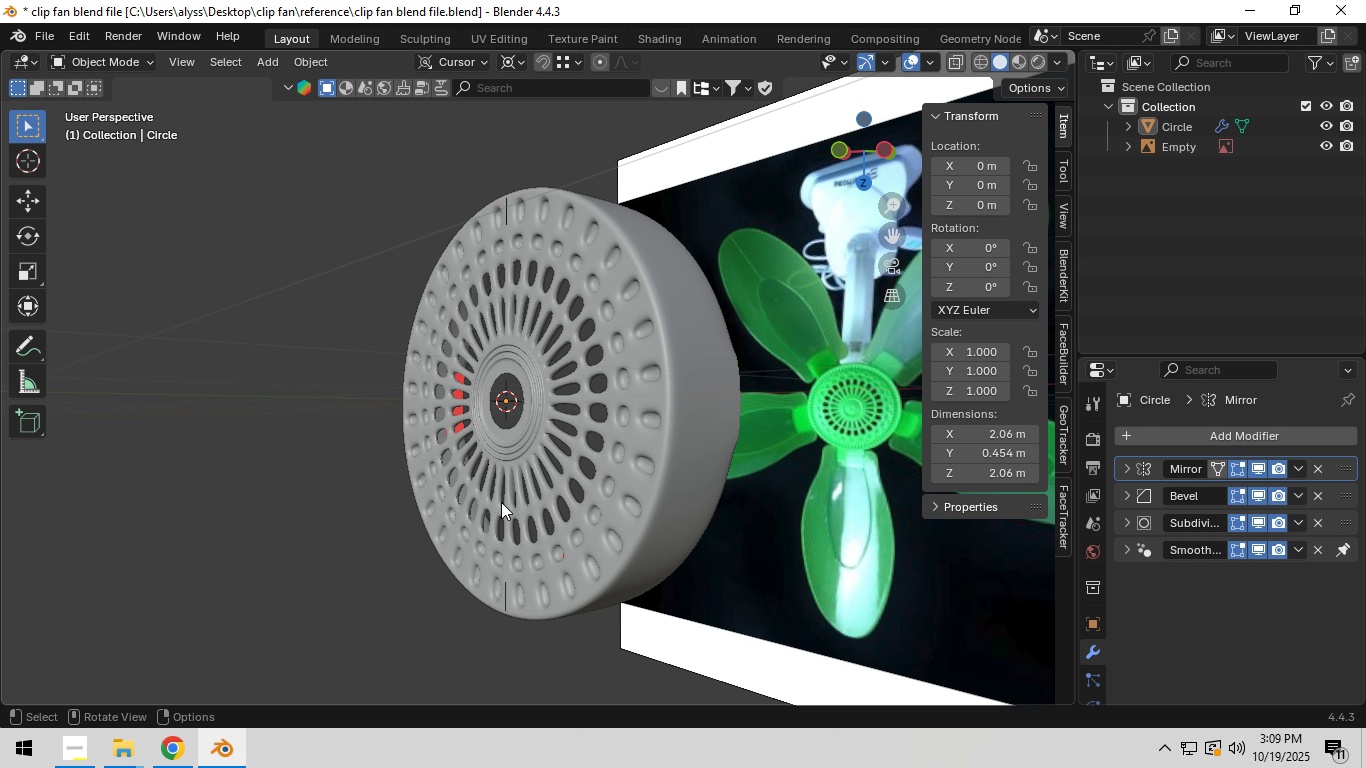 
scroll: coordinate [511, 501], scroll_direction: up, amount: 5.0
 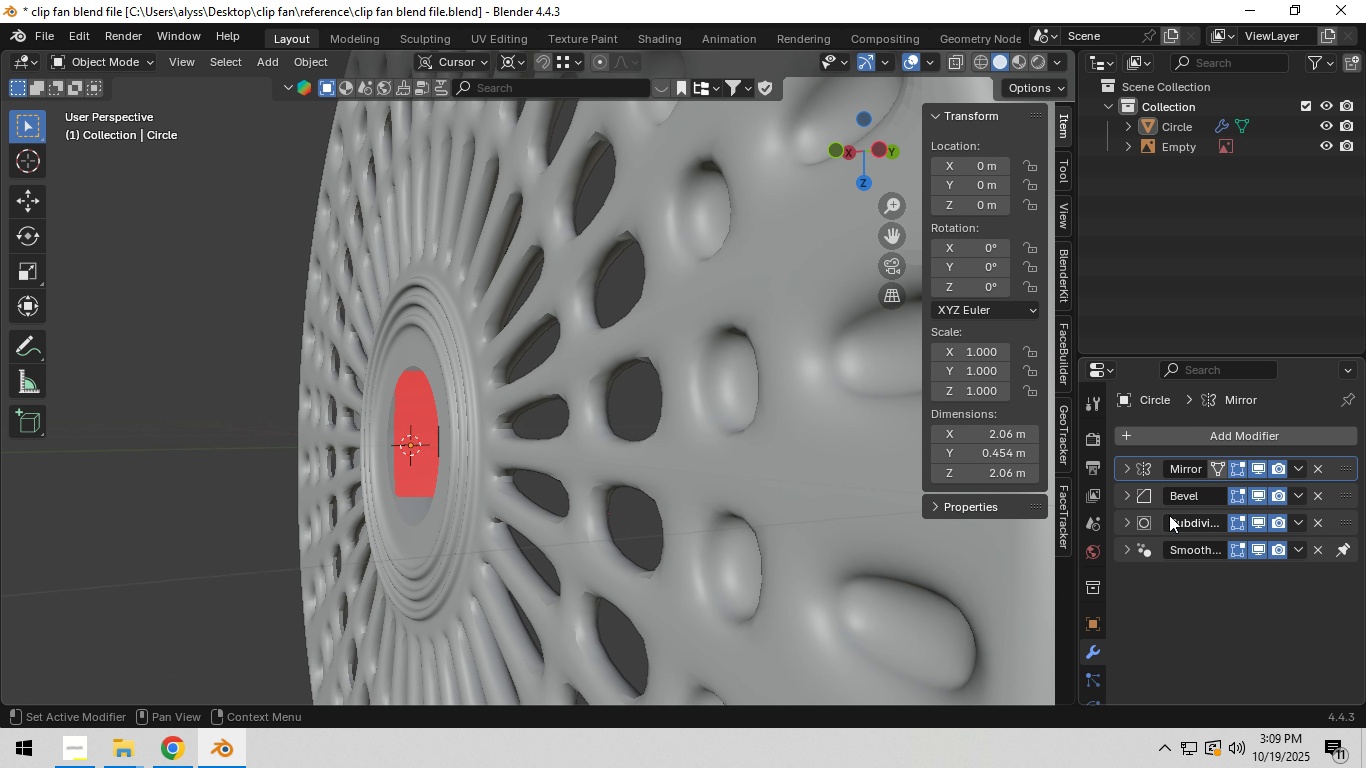 
left_click([1127, 522])
 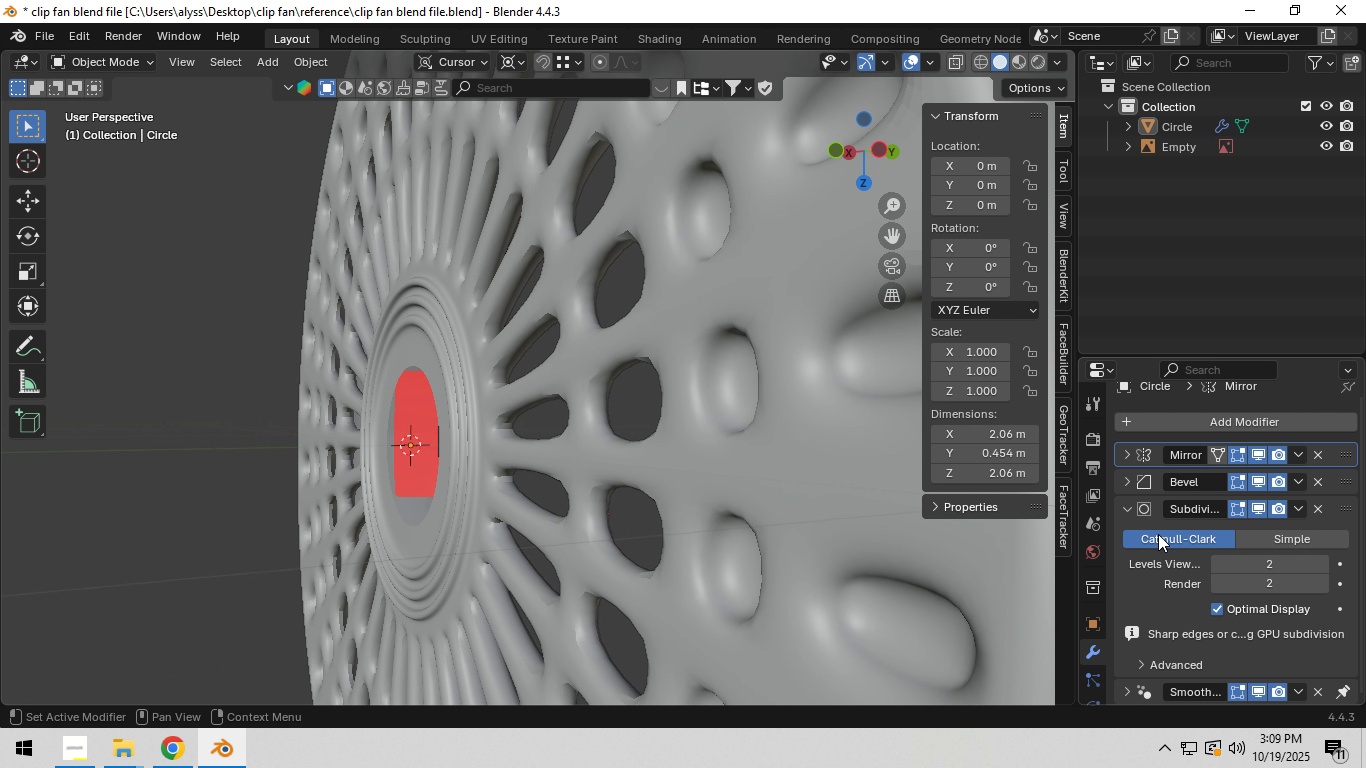 
scroll: coordinate [1159, 536], scroll_direction: down, amount: 2.0
 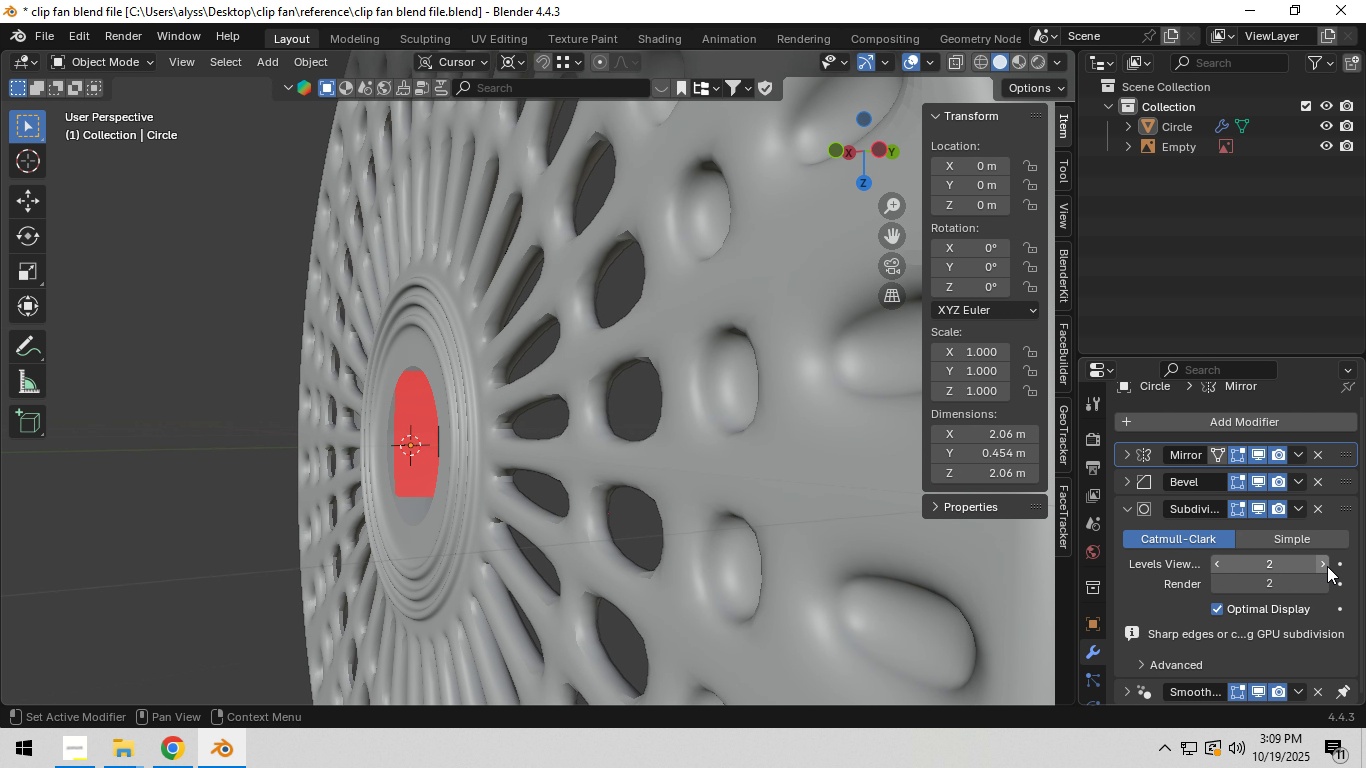 
left_click([1325, 566])
 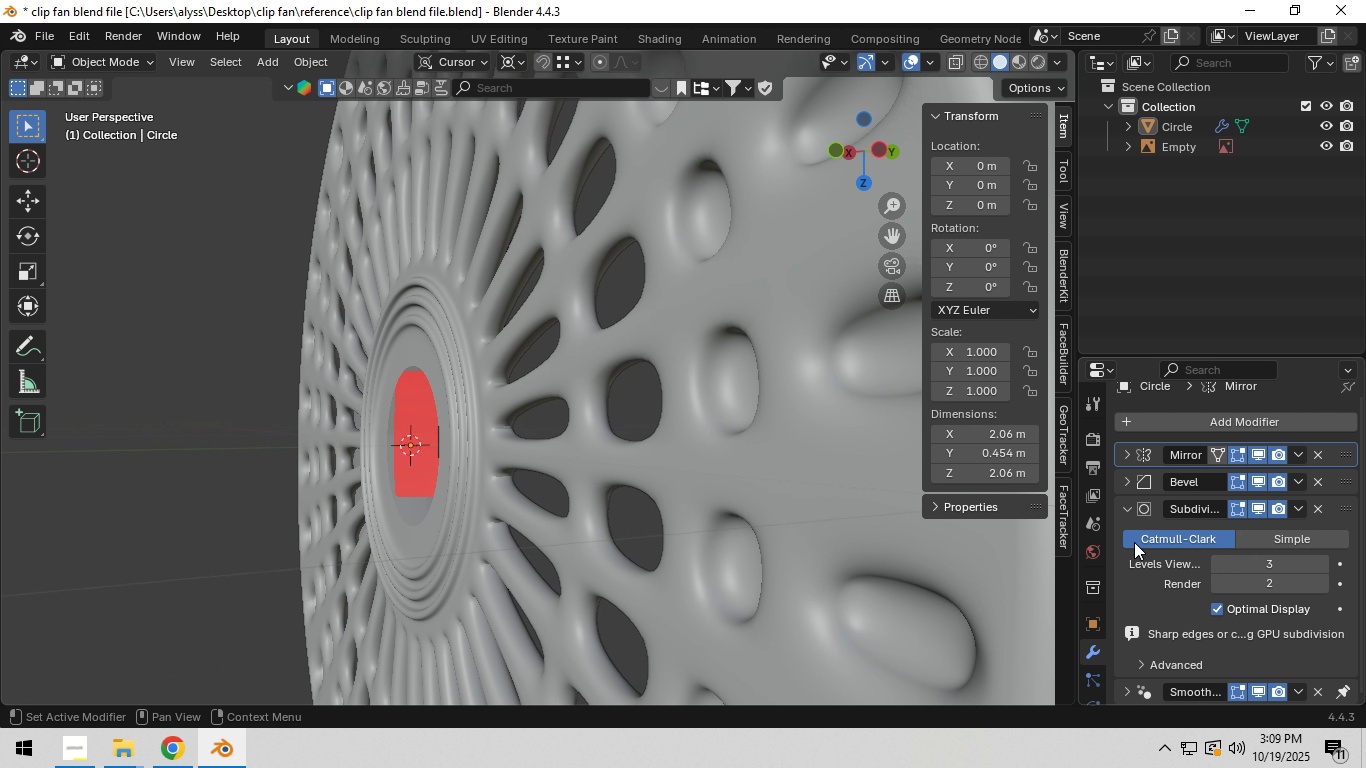 
scroll: coordinate [681, 494], scroll_direction: down, amount: 3.0
 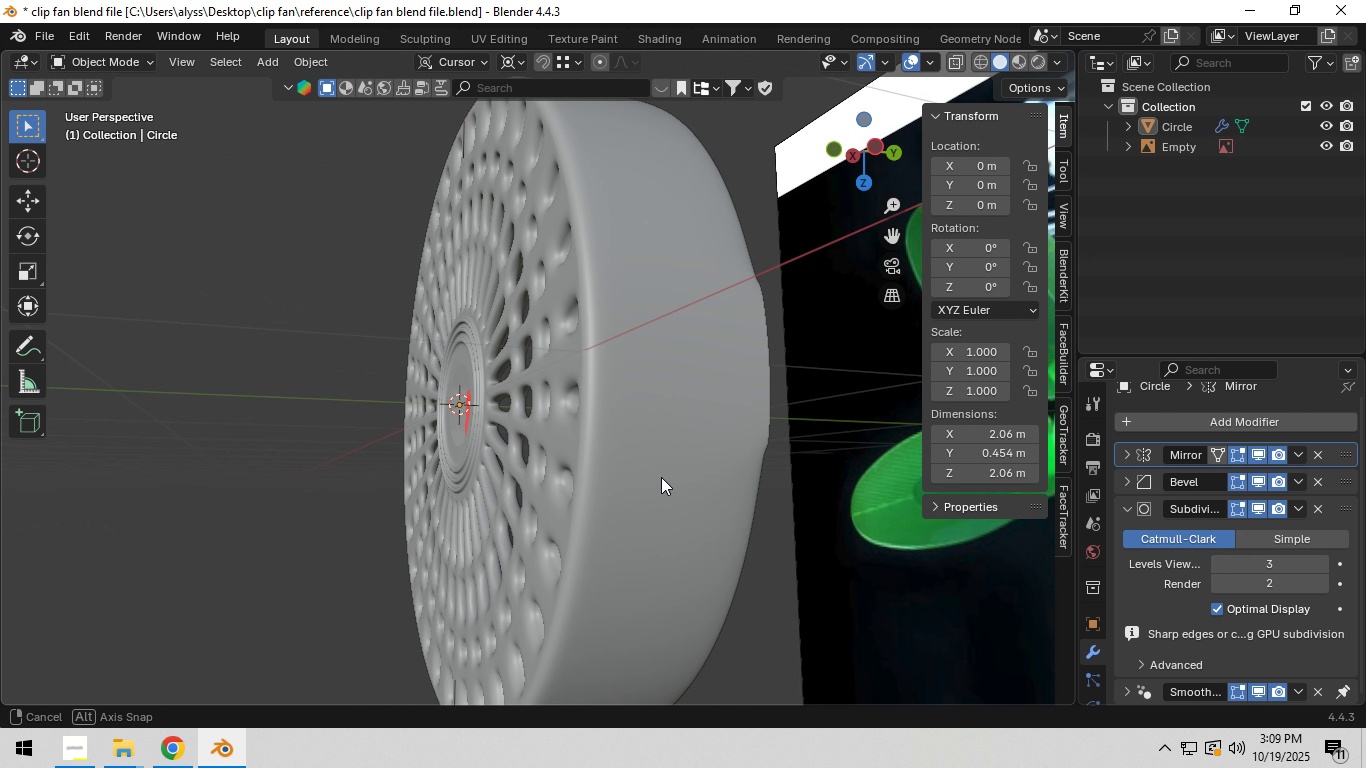 
key(Tab)
 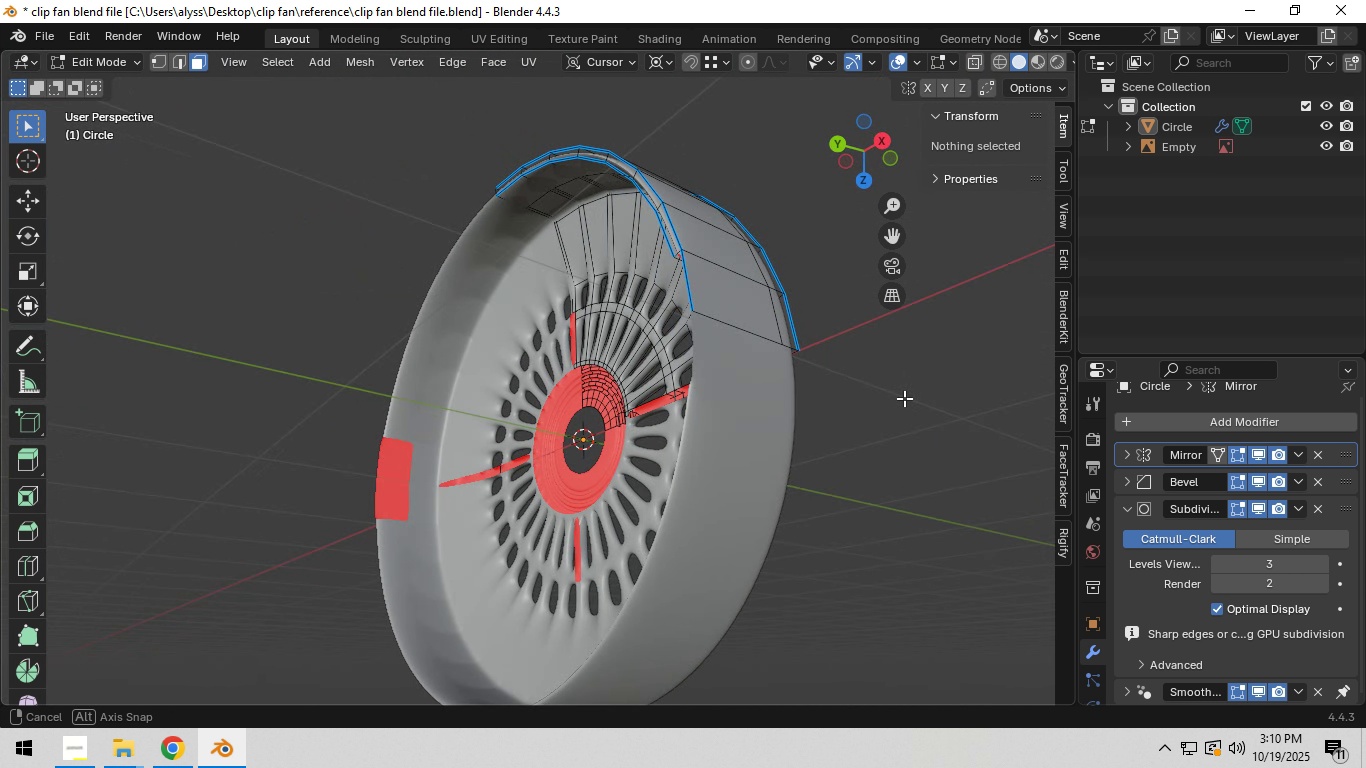 
wait(7.66)
 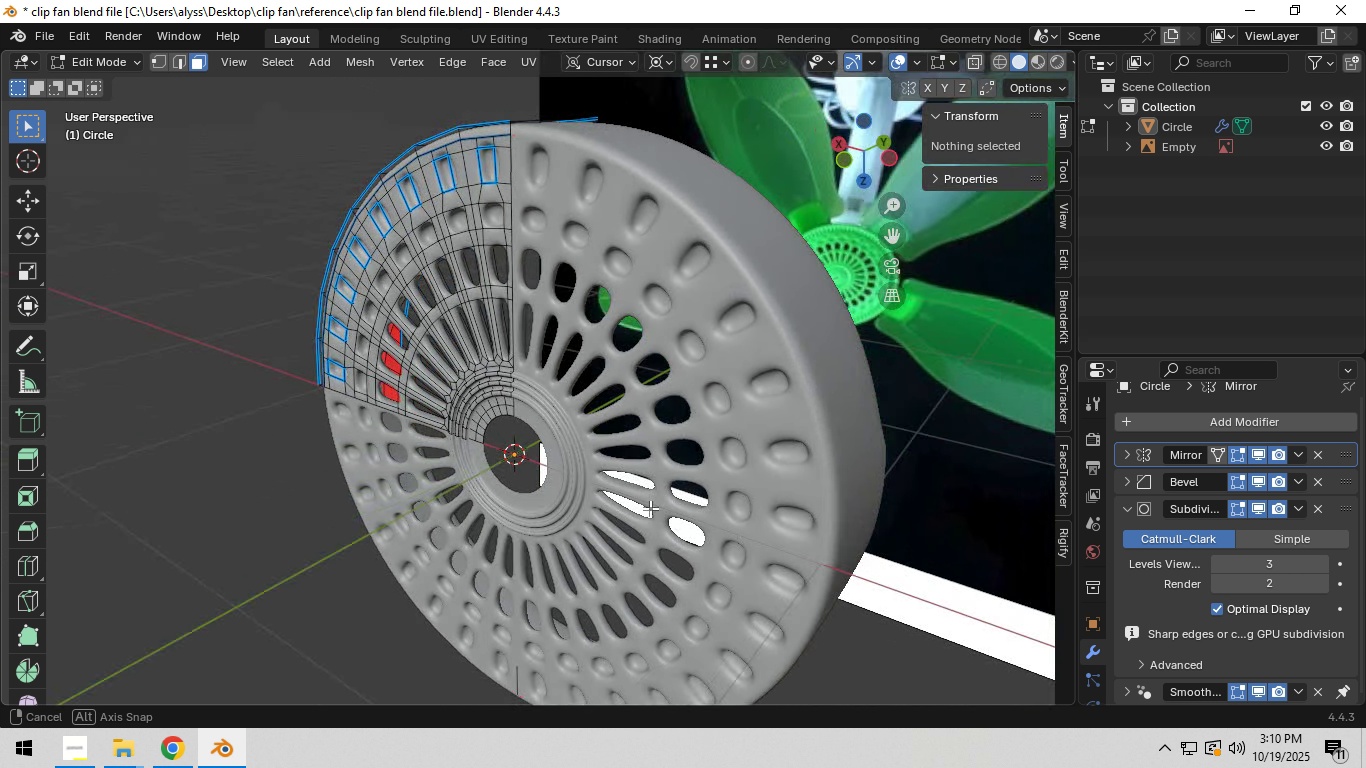 
hold_key(key=ShiftLeft, duration=0.33)
 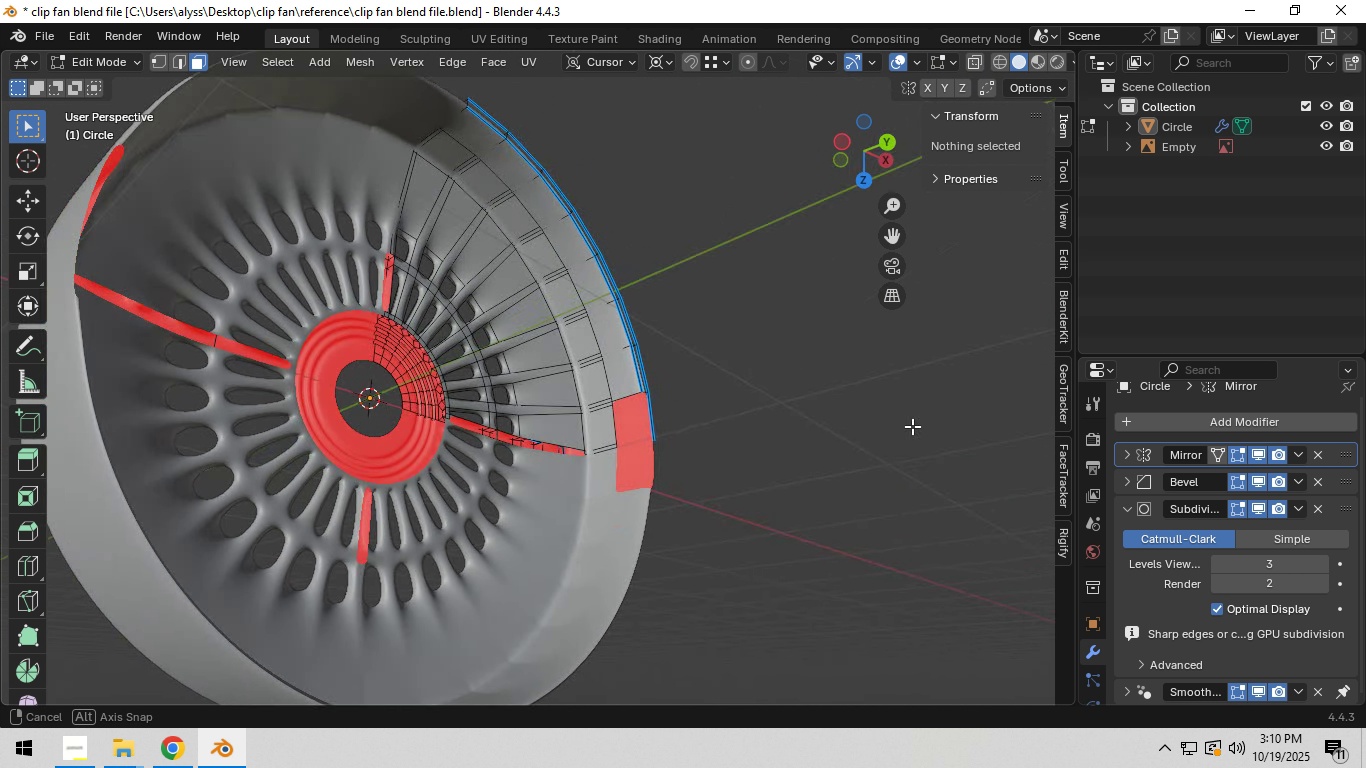 
hold_key(key=ShiftLeft, duration=0.45)
 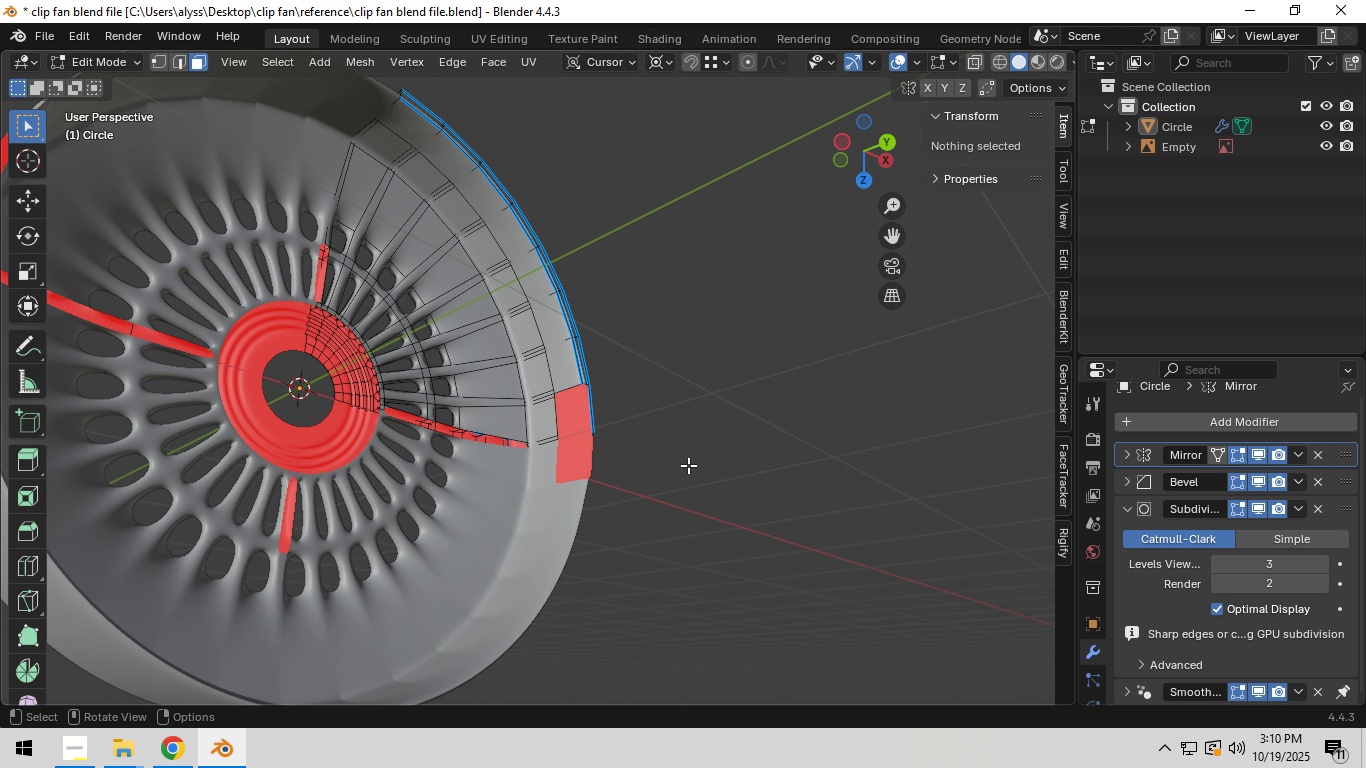 
scroll: coordinate [717, 487], scroll_direction: up, amount: 8.0
 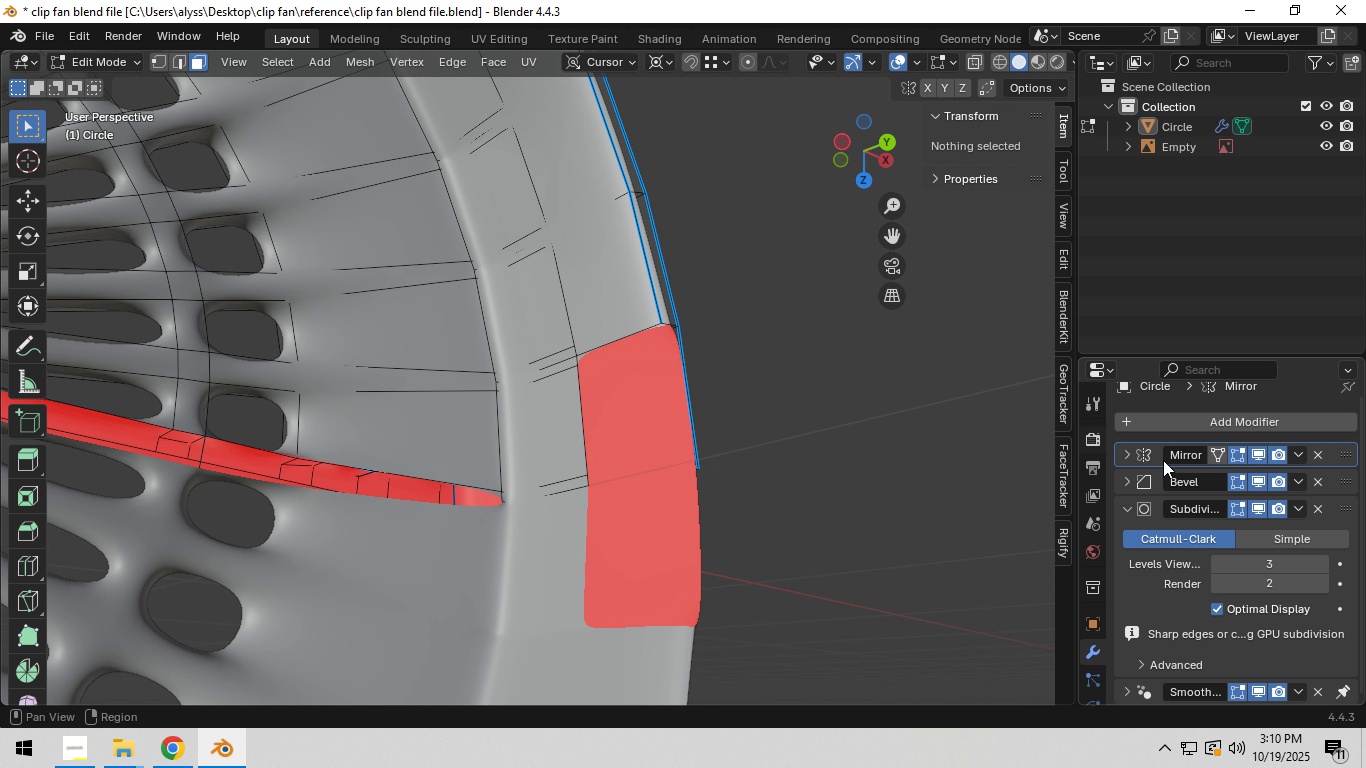 
key(Shift+ShiftLeft)
 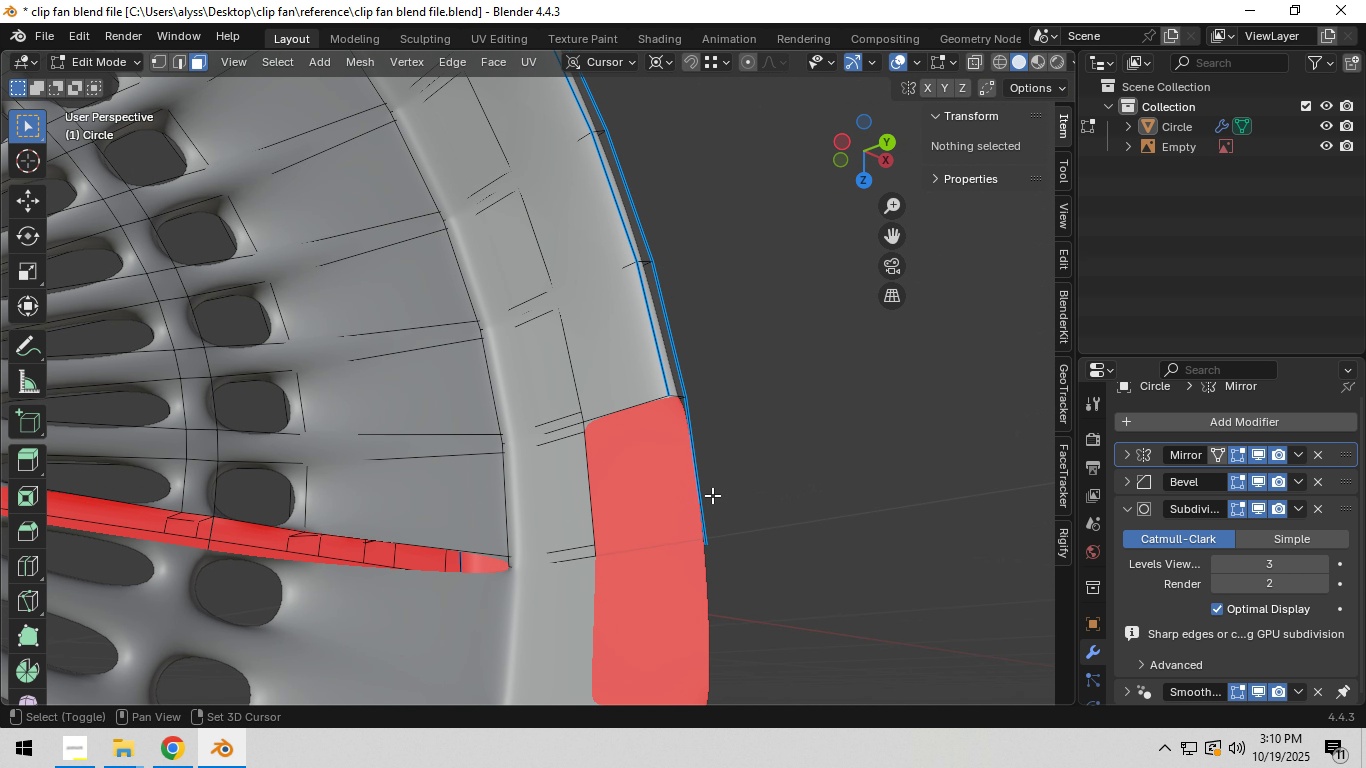 
hold_key(key=ShiftLeft, duration=0.57)
 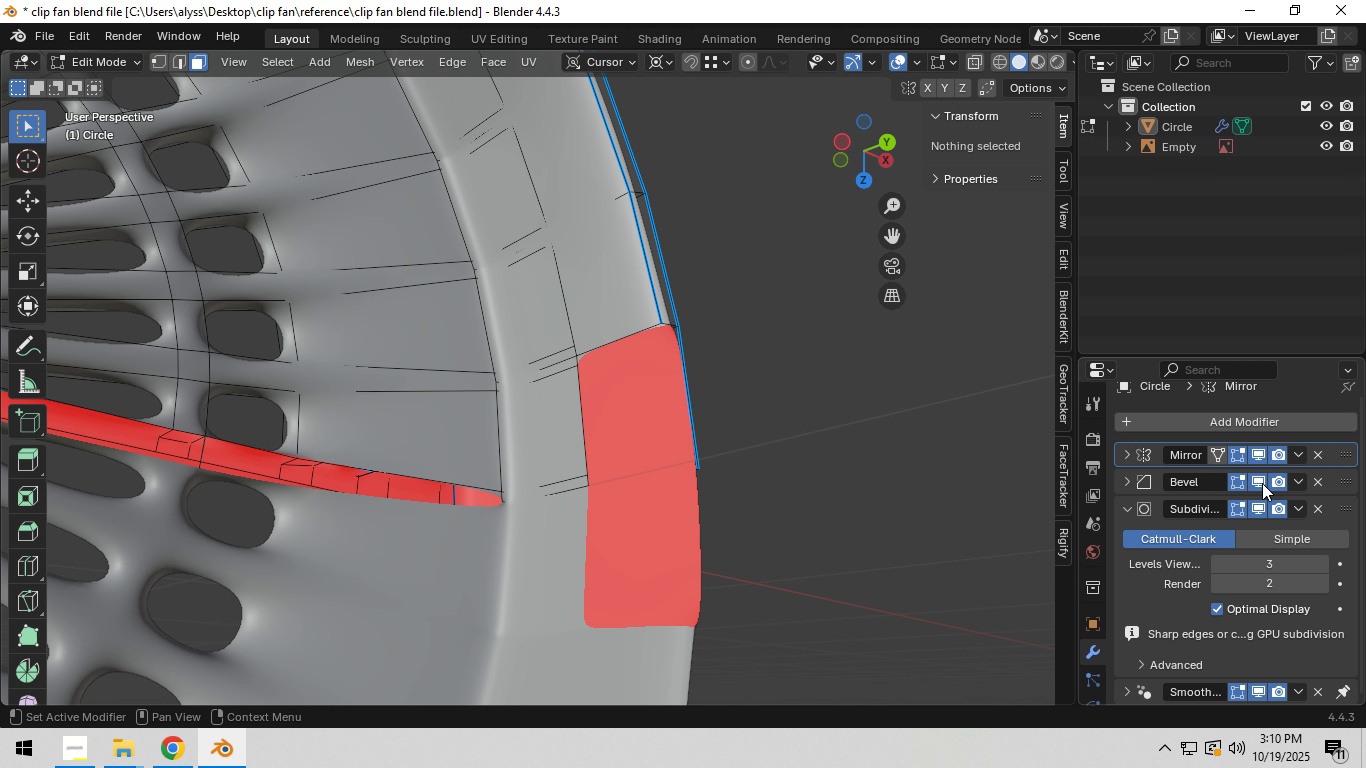 
left_click([1258, 479])
 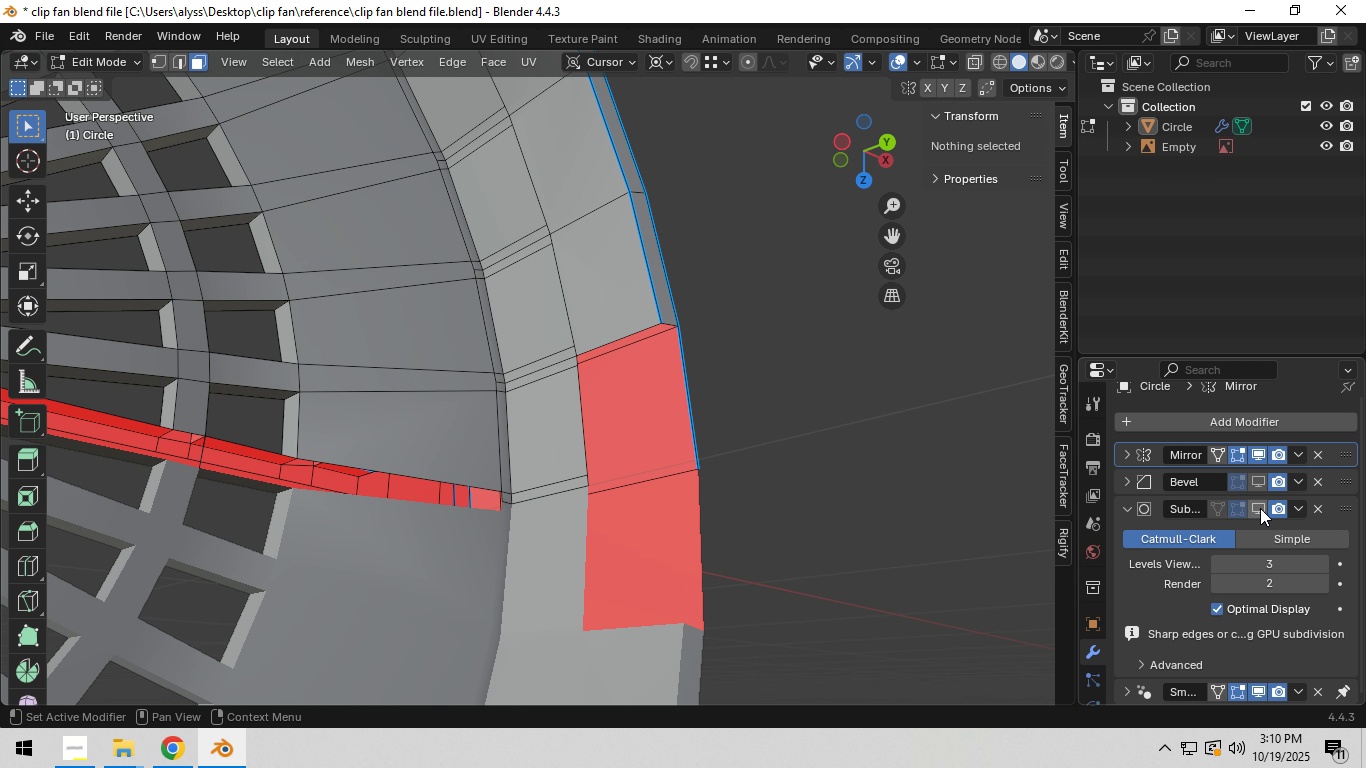 
left_click([1260, 508])
 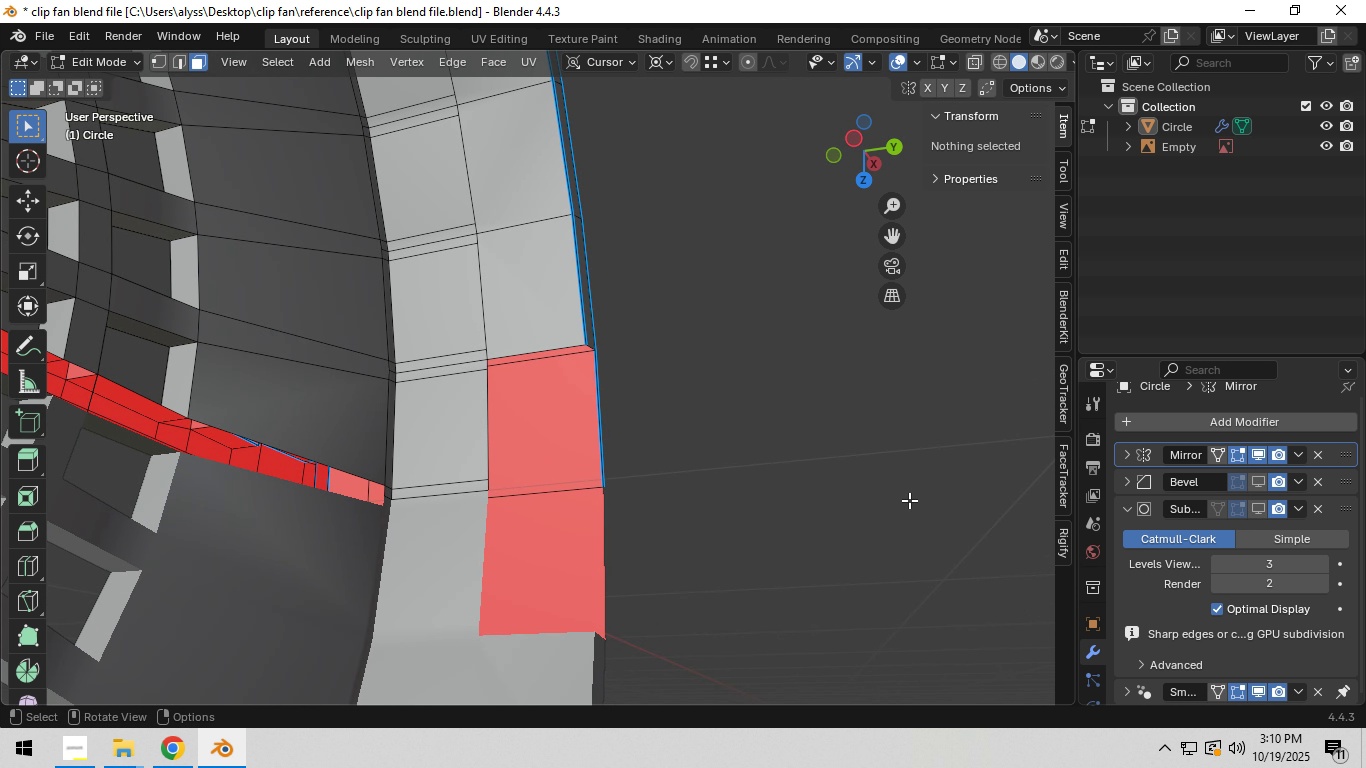 
scroll: coordinate [850, 503], scroll_direction: up, amount: 4.0
 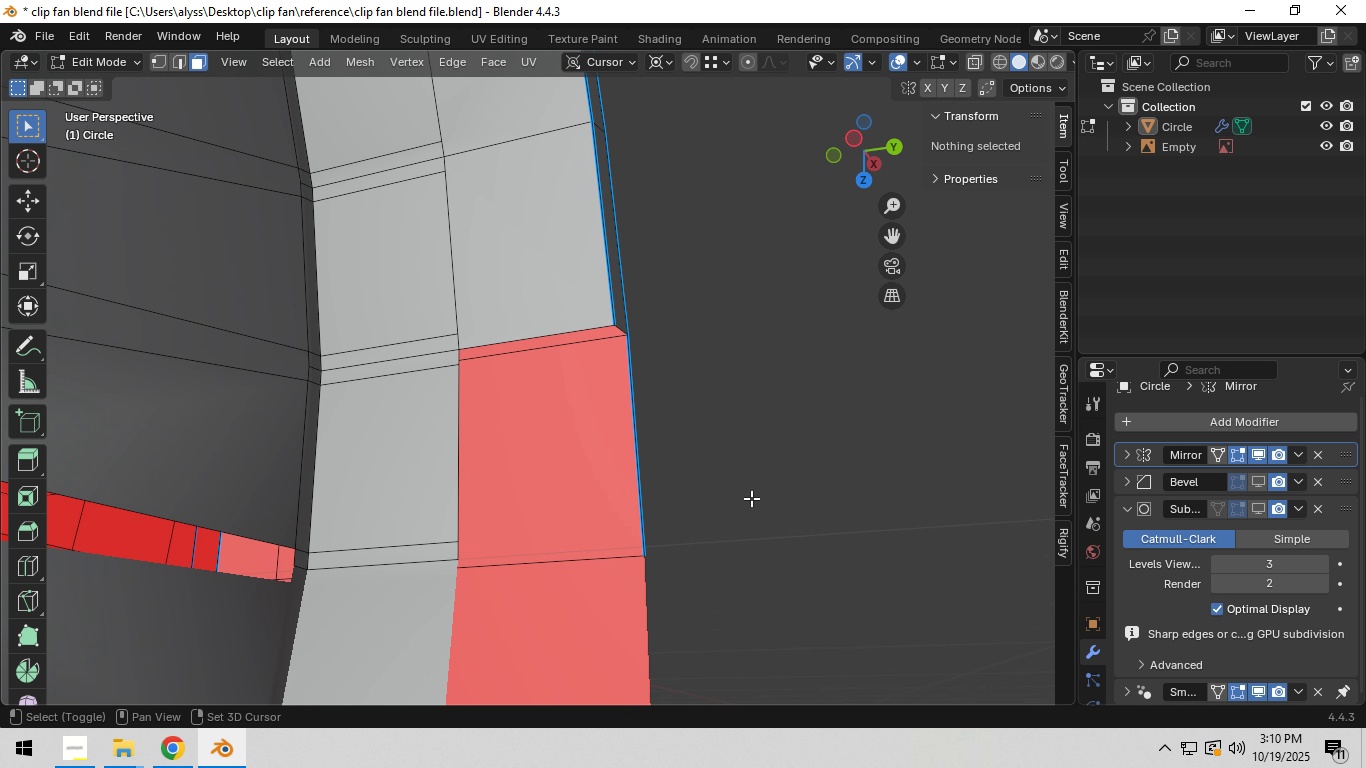 
hold_key(key=ShiftLeft, duration=0.45)
 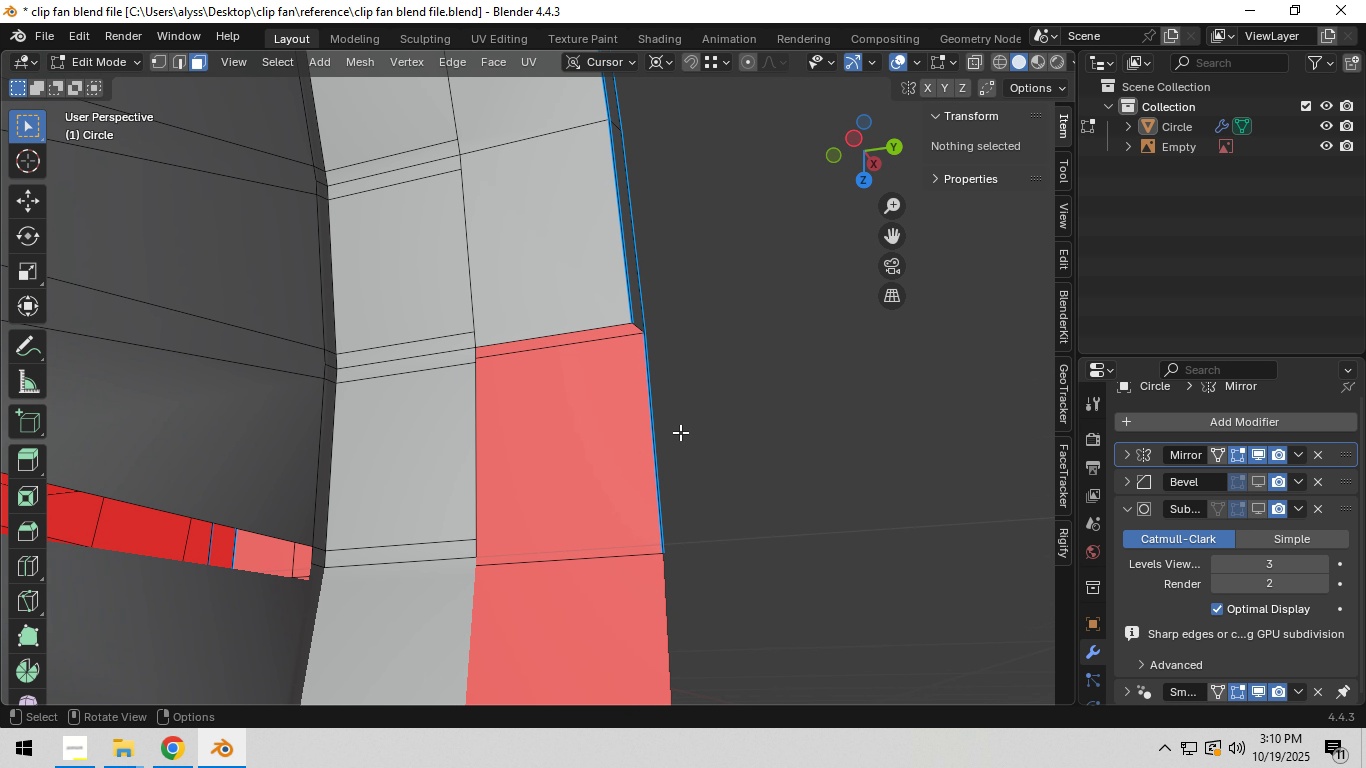 
key(1)
 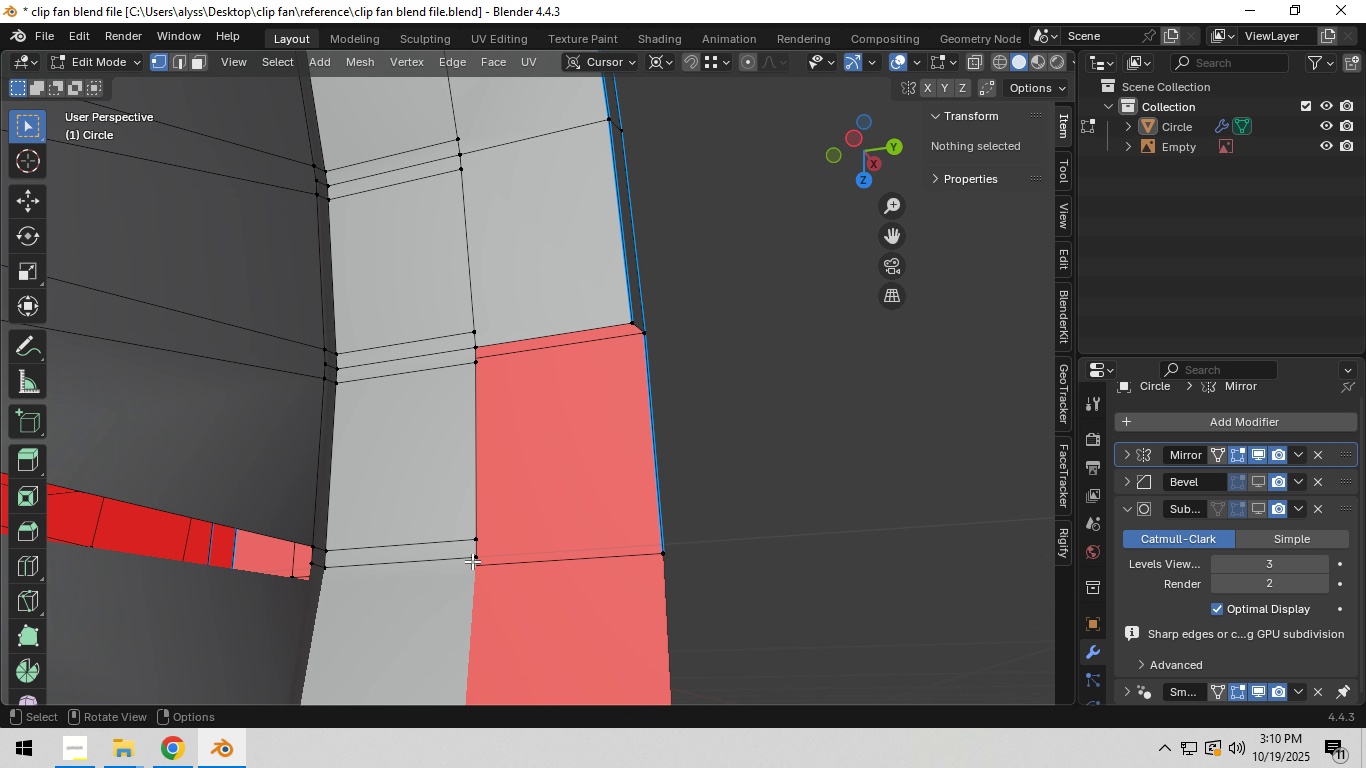 
left_click([472, 558])
 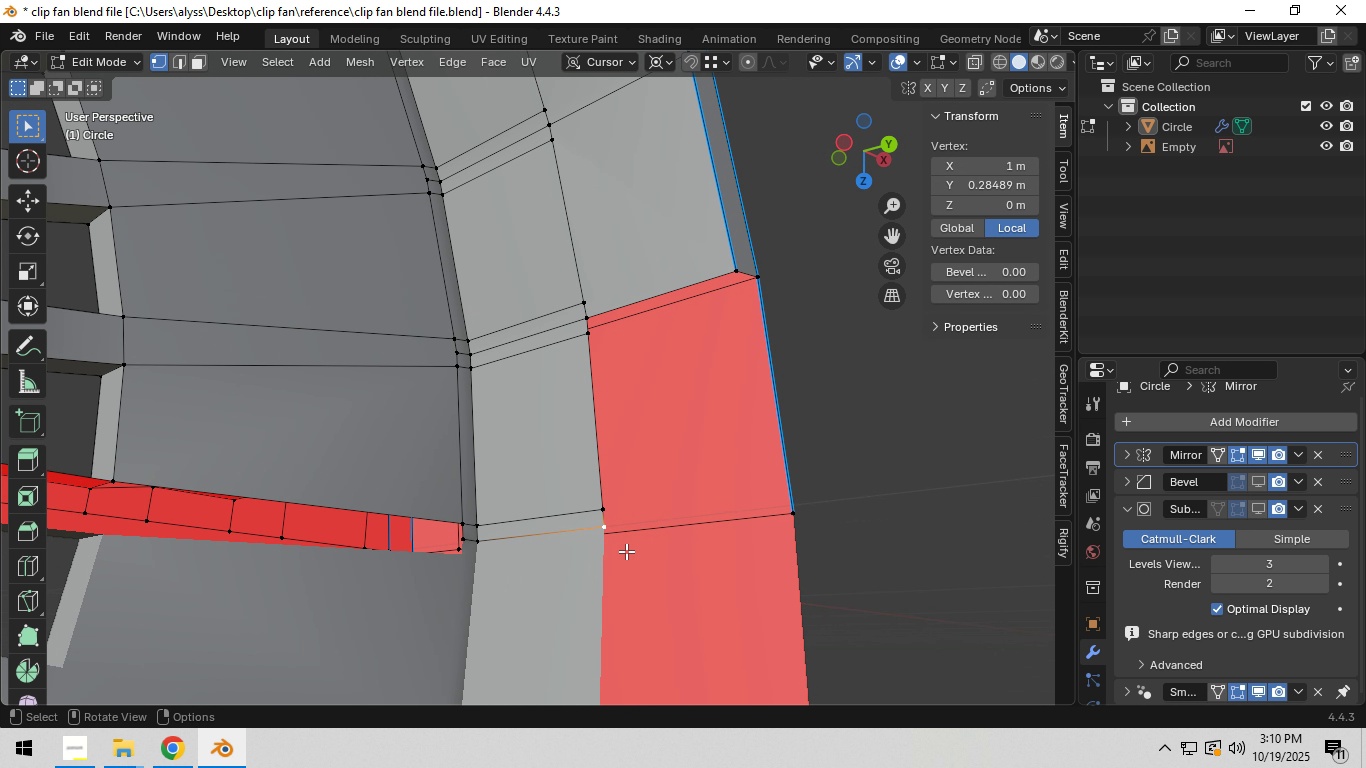 
type(ey)
 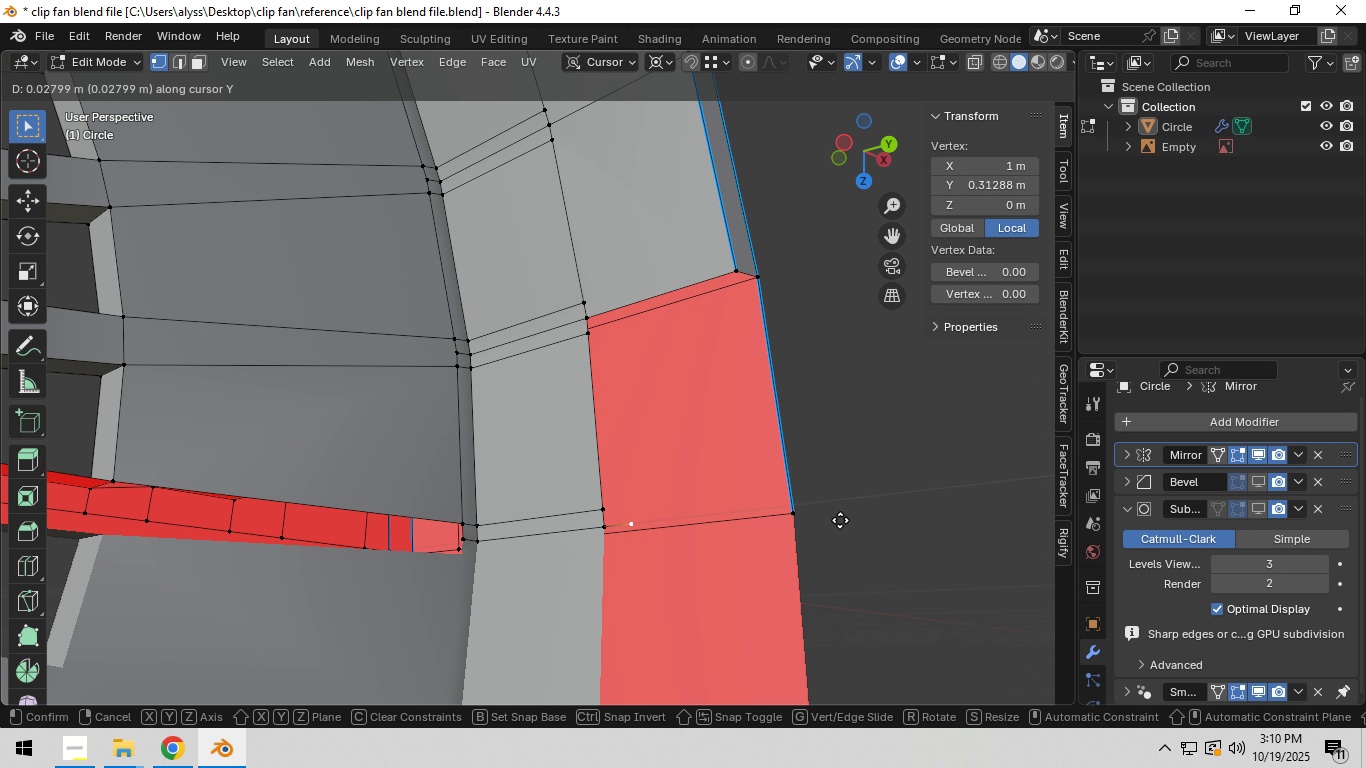 
hold_key(key=ControlLeft, duration=0.57)
left_click([799, 519])
 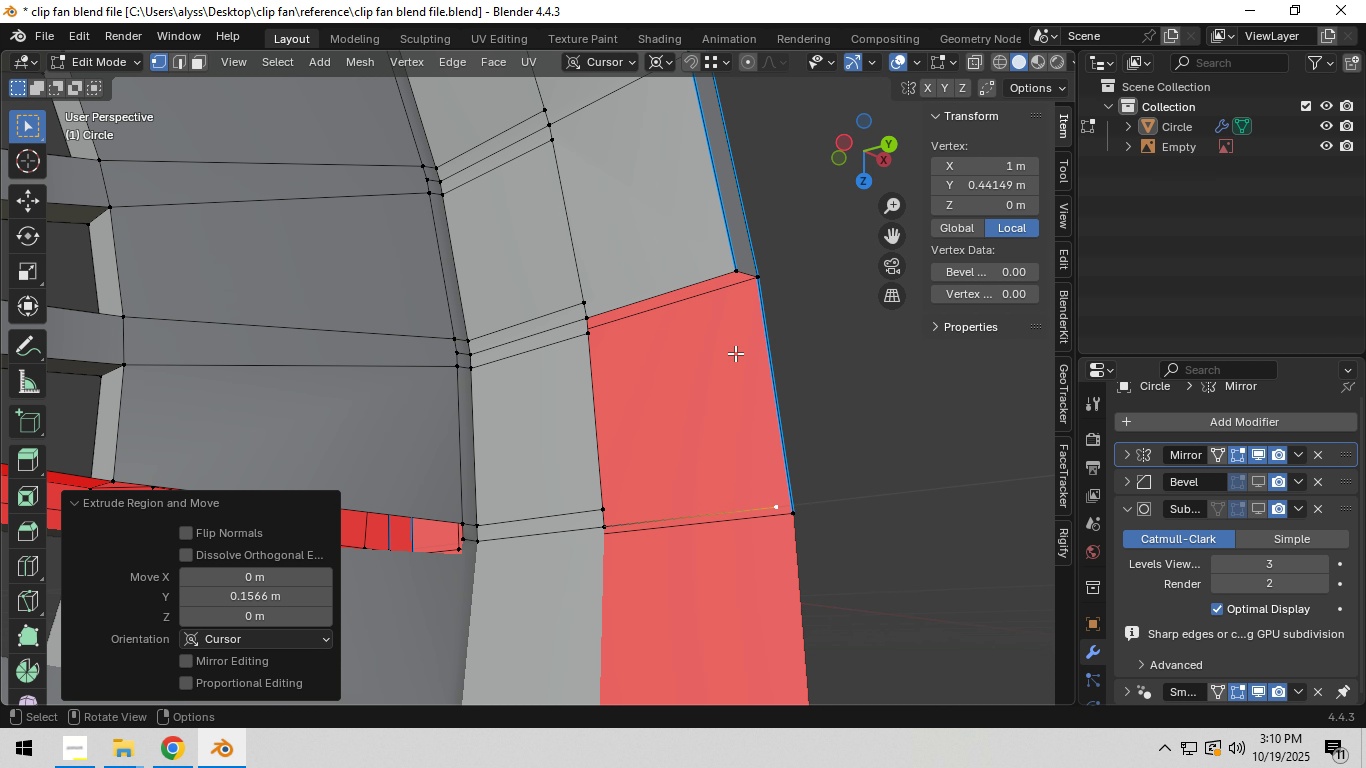 
hold_key(key=ControlLeft, duration=0.61)
left_click([731, 265])
 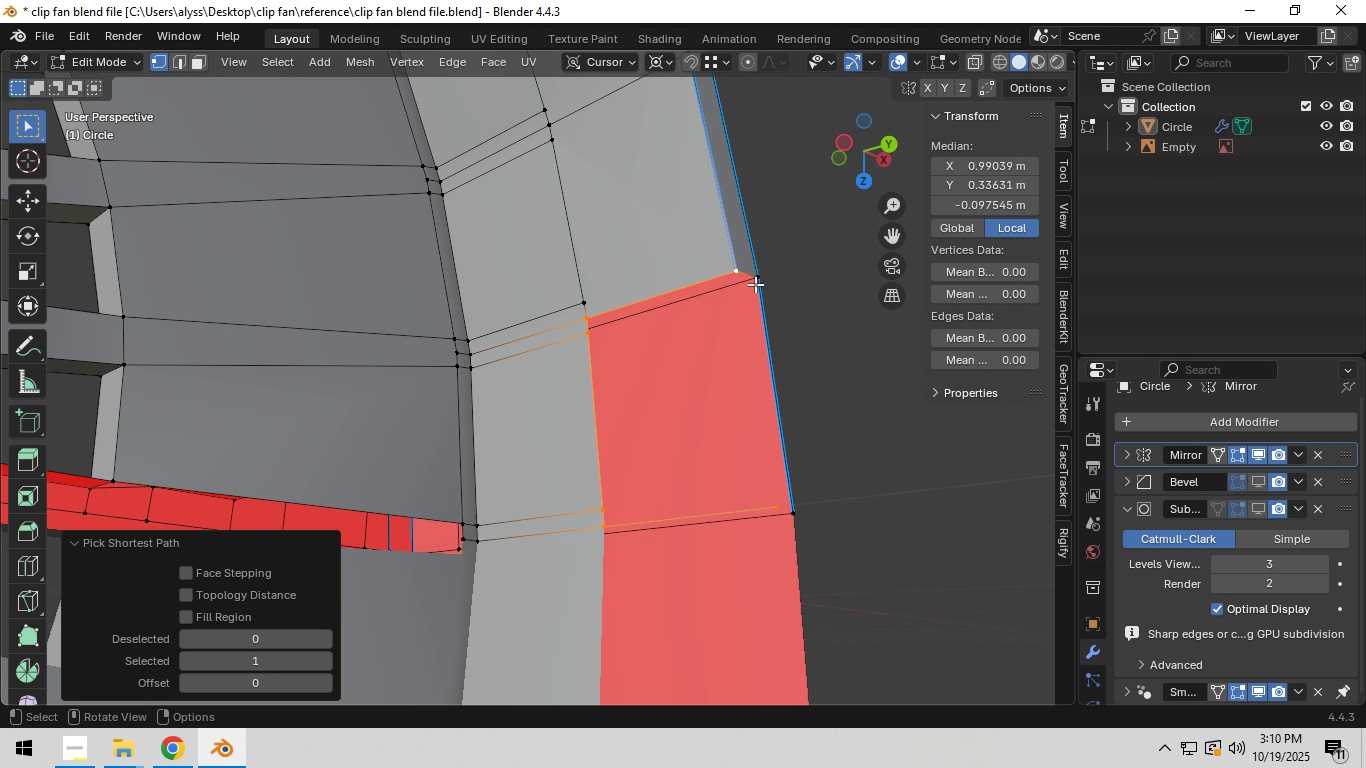 
key(F)
 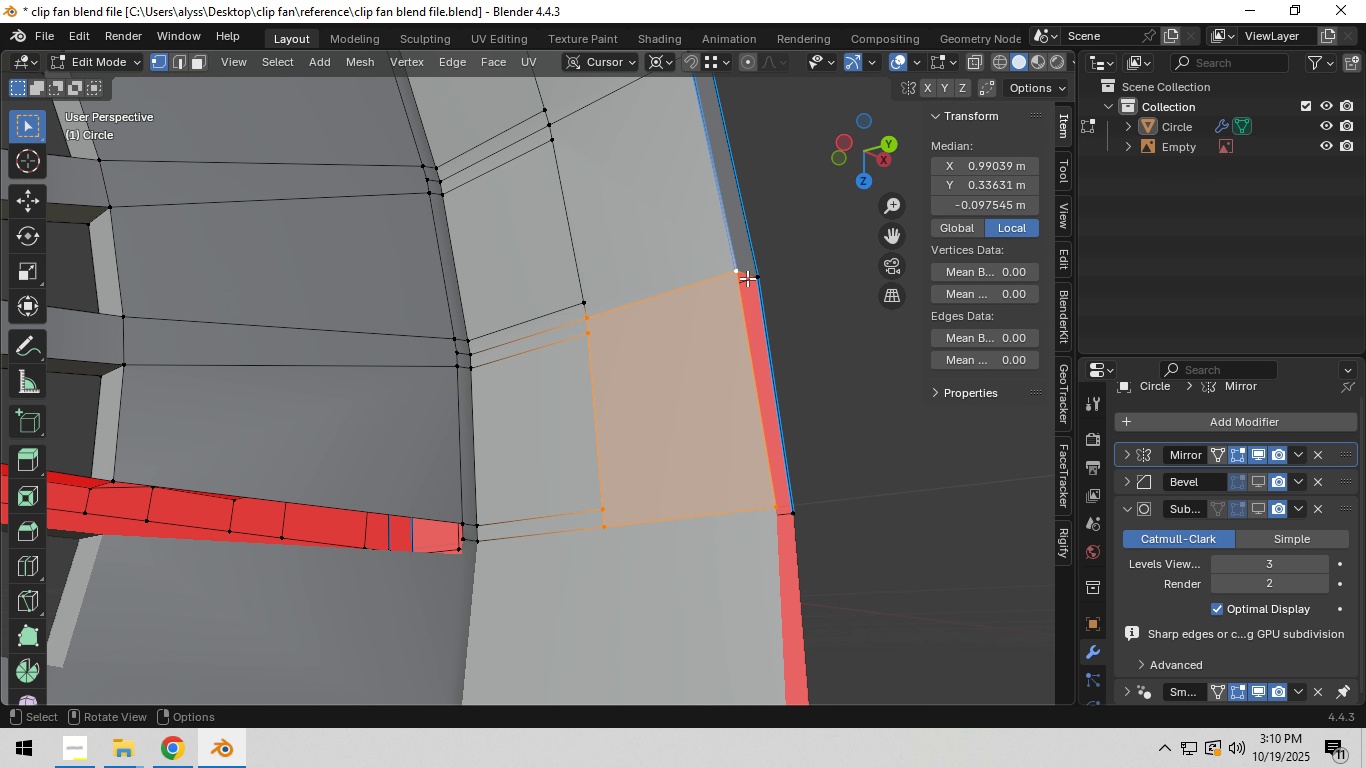 
left_click([756, 275])
 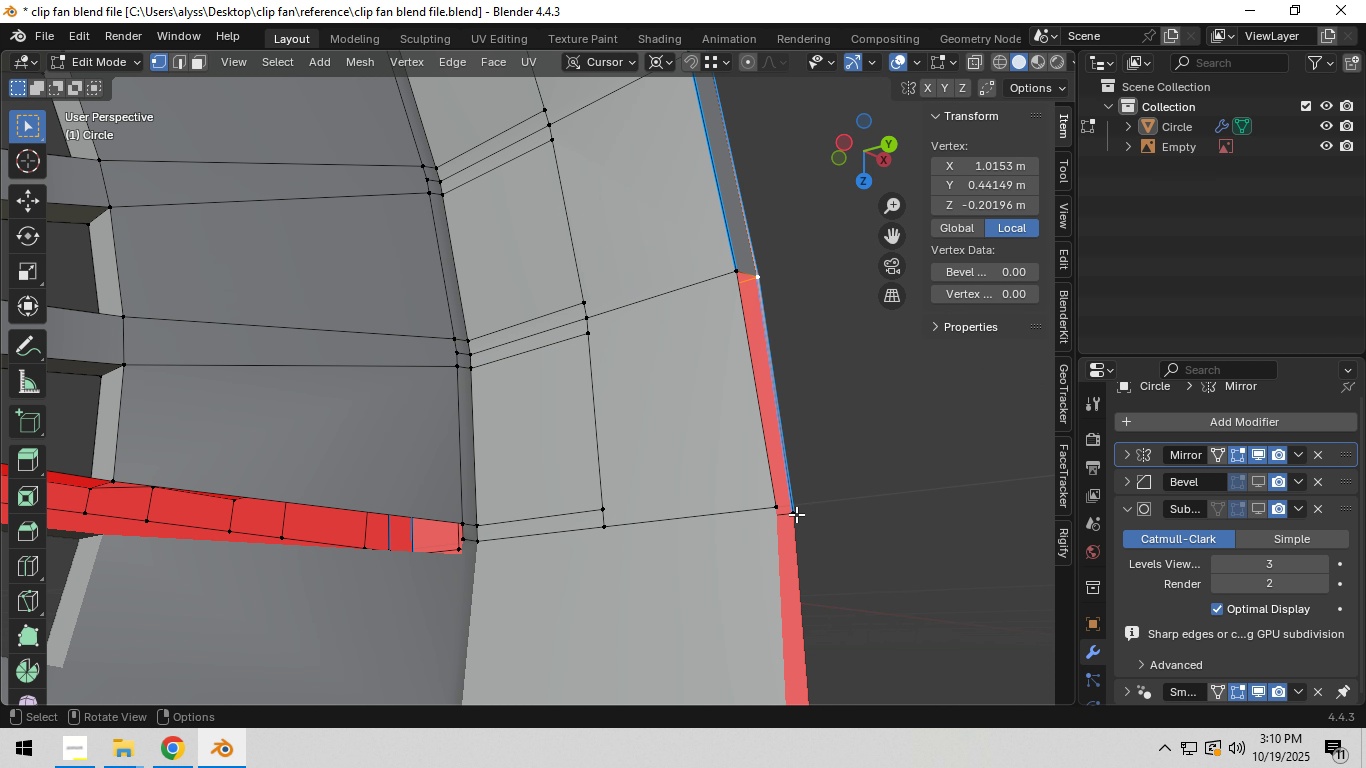 
hold_key(key=ControlLeft, duration=0.43)
double_click([769, 510])
 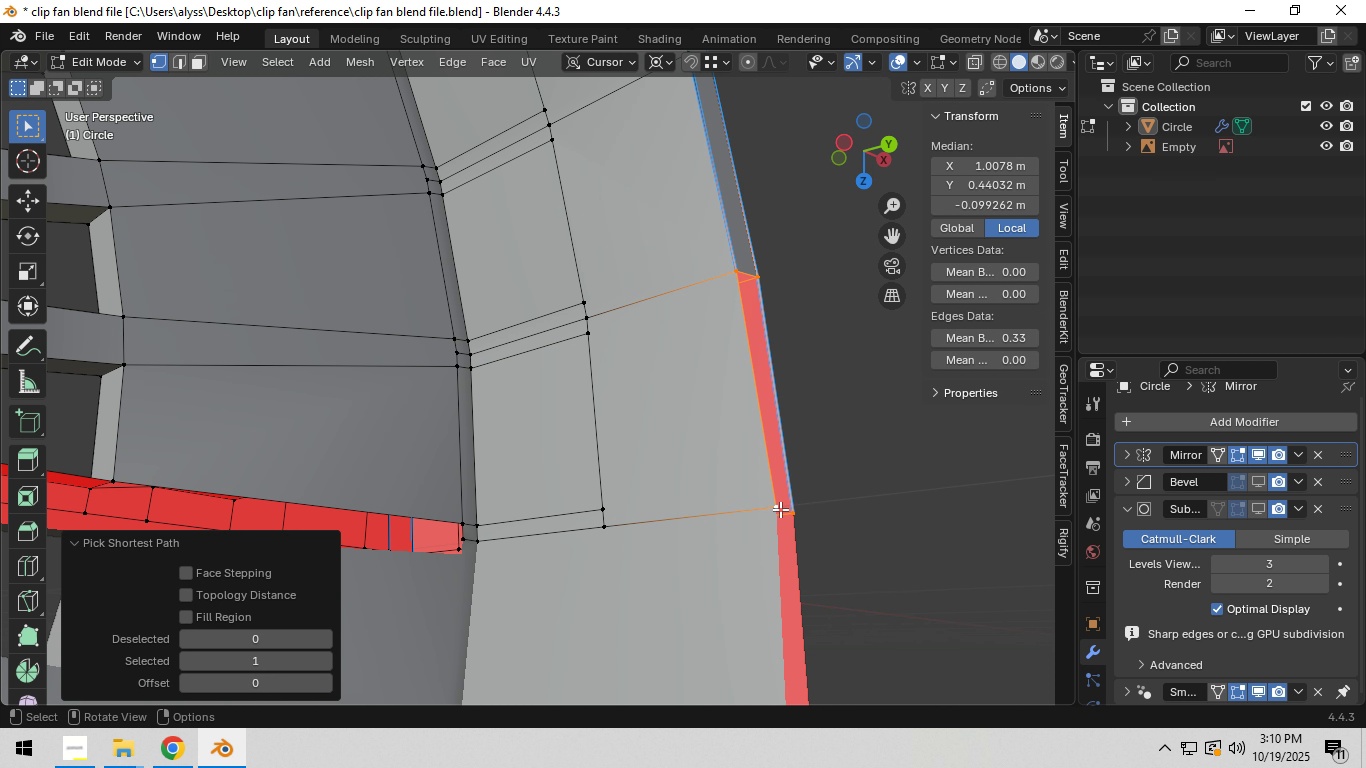 
key(F)
 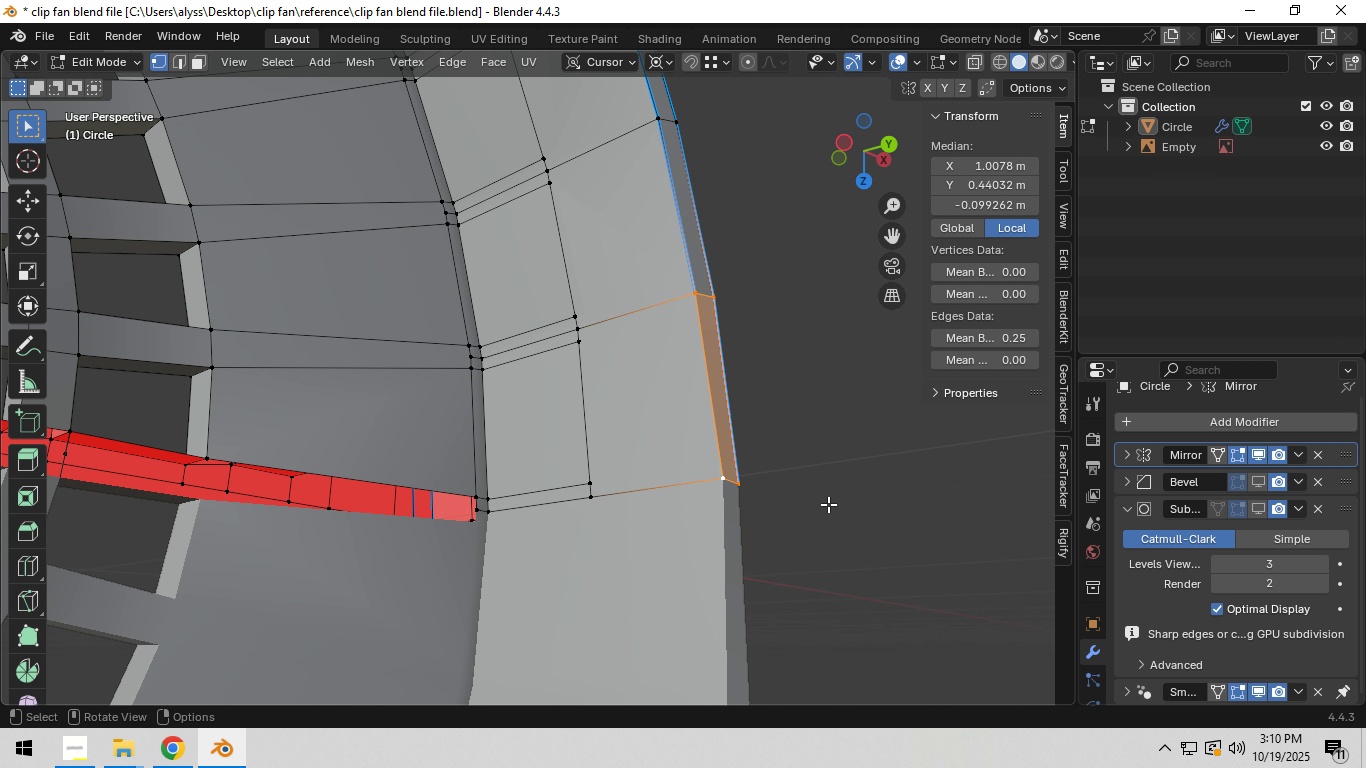 
scroll: coordinate [770, 469], scroll_direction: down, amount: 9.0
 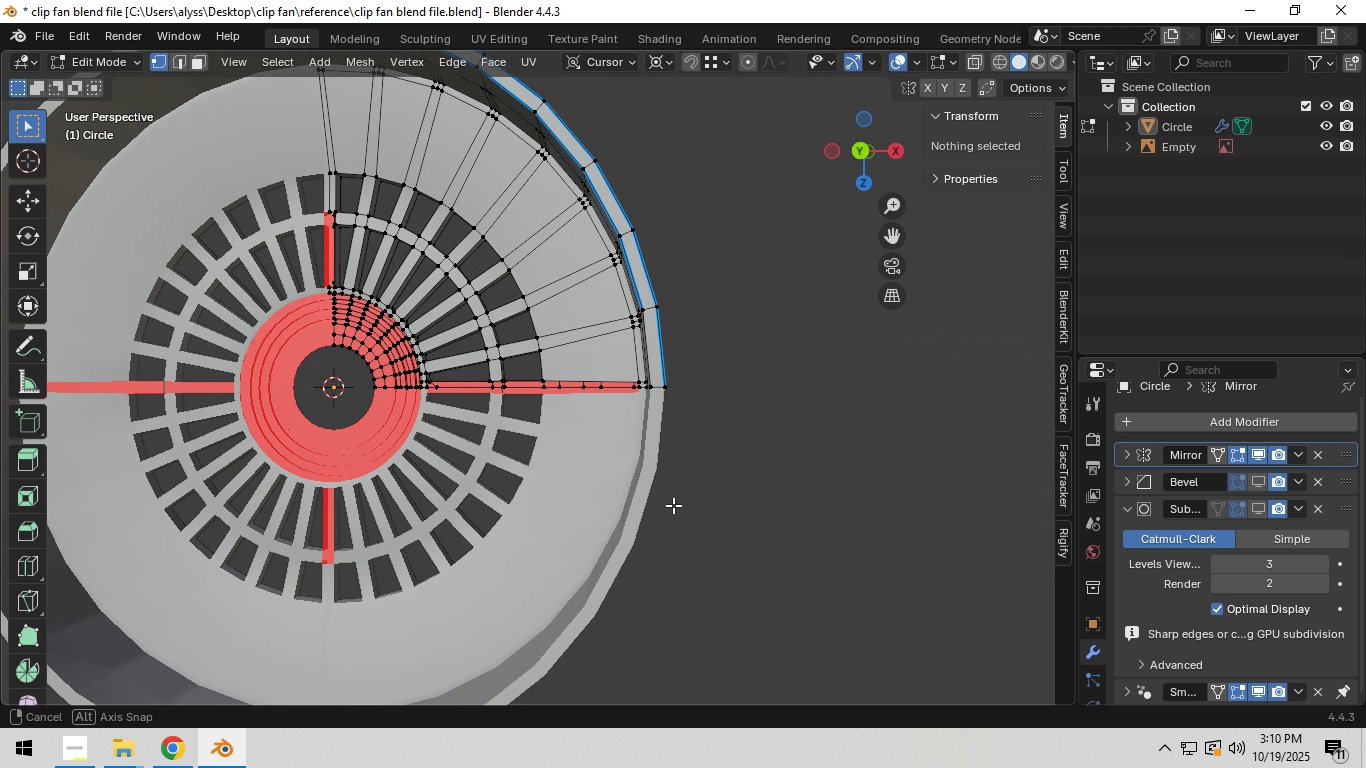 
scroll: coordinate [670, 503], scroll_direction: up, amount: 10.0
 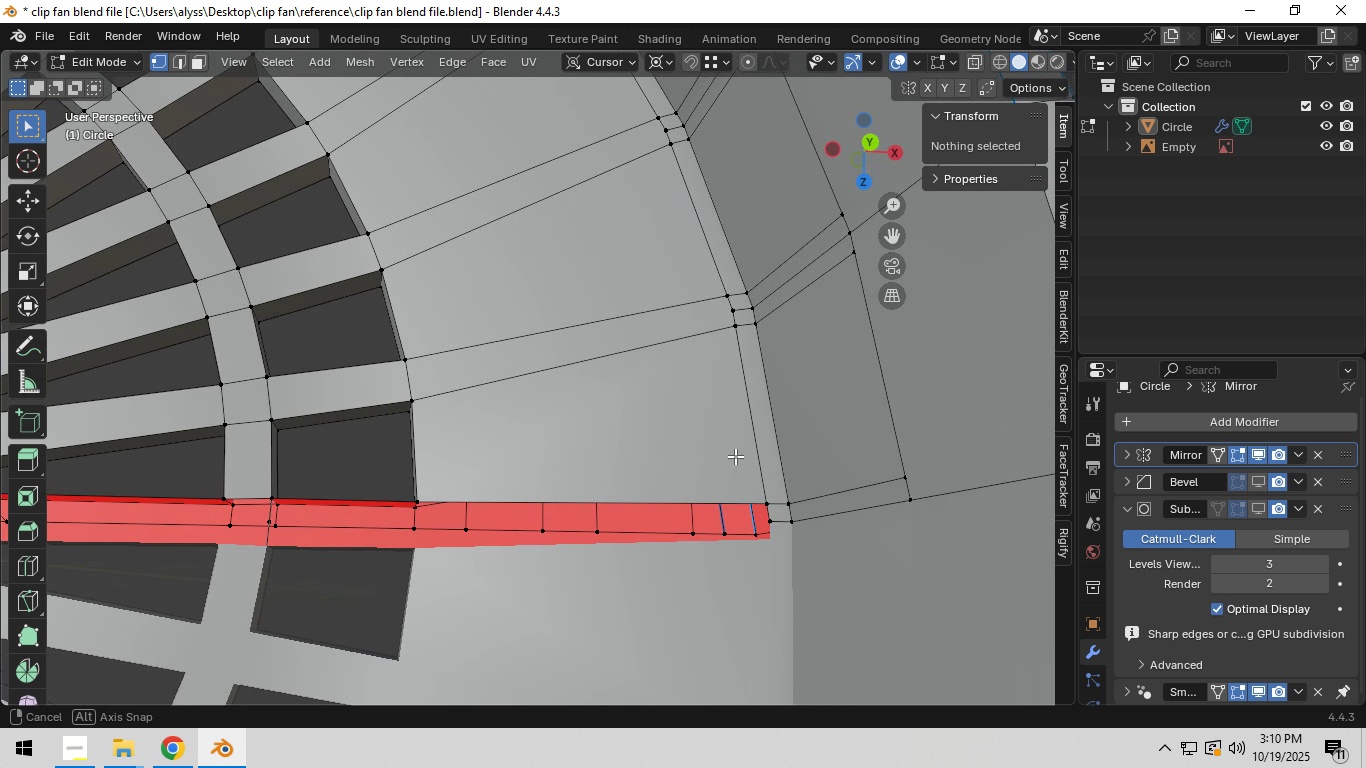 
hold_key(key=ShiftLeft, duration=1.26)
 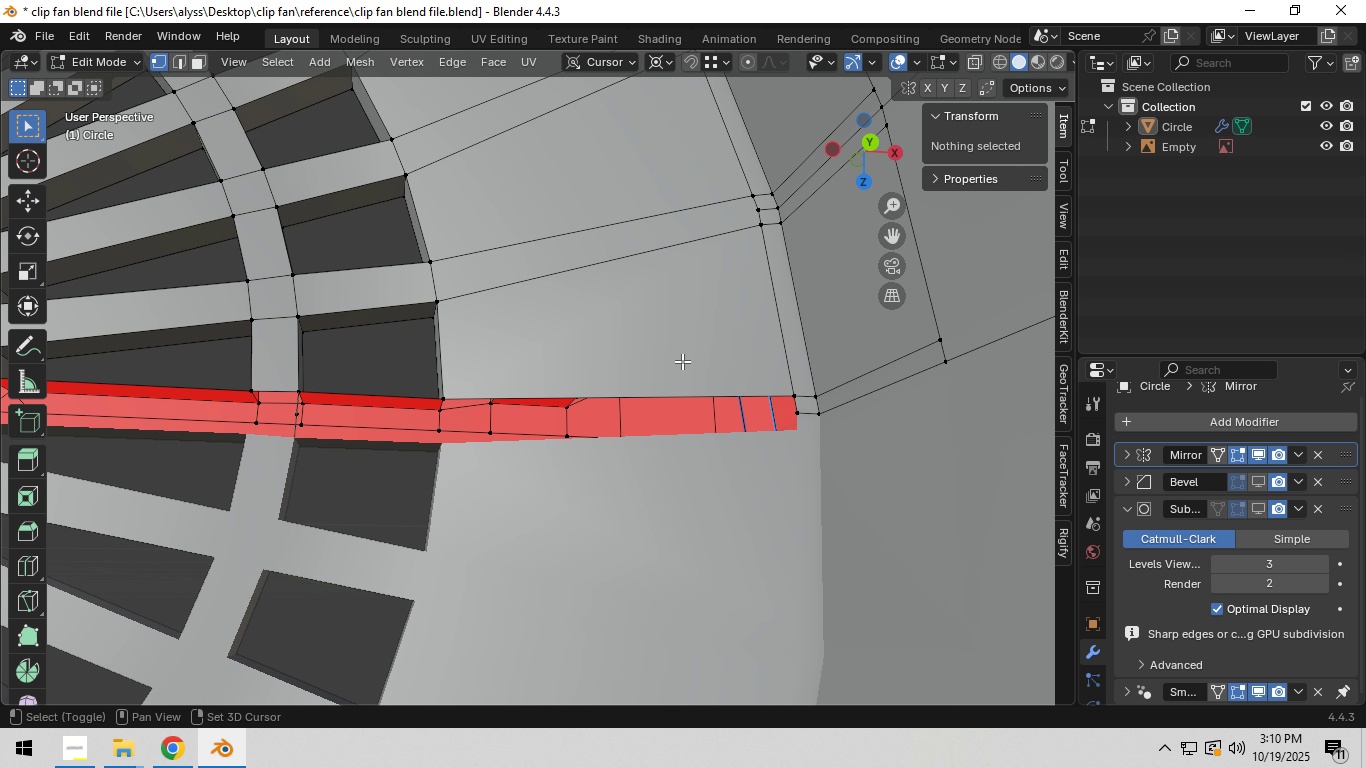 
hold_key(key=ShiftLeft, duration=0.63)
 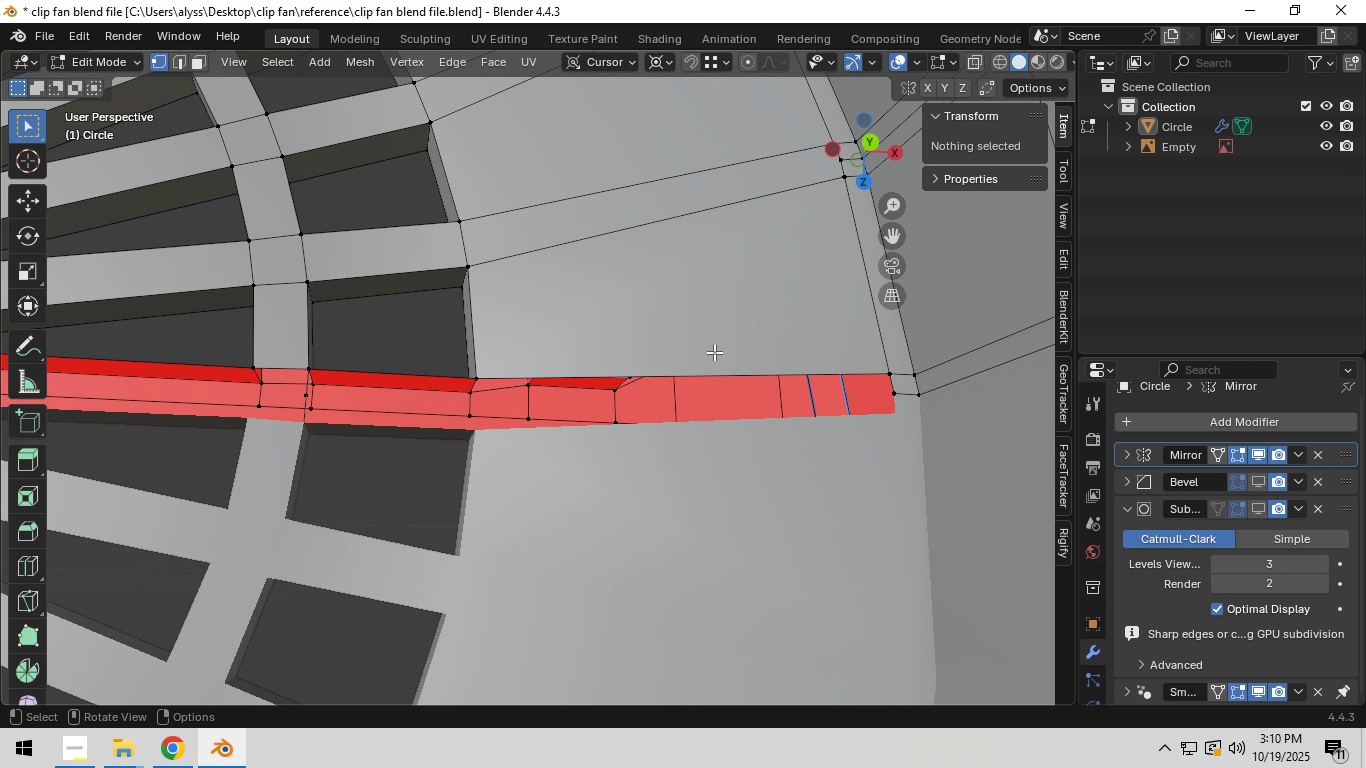 
scroll: coordinate [719, 351], scroll_direction: up, amount: 2.0
 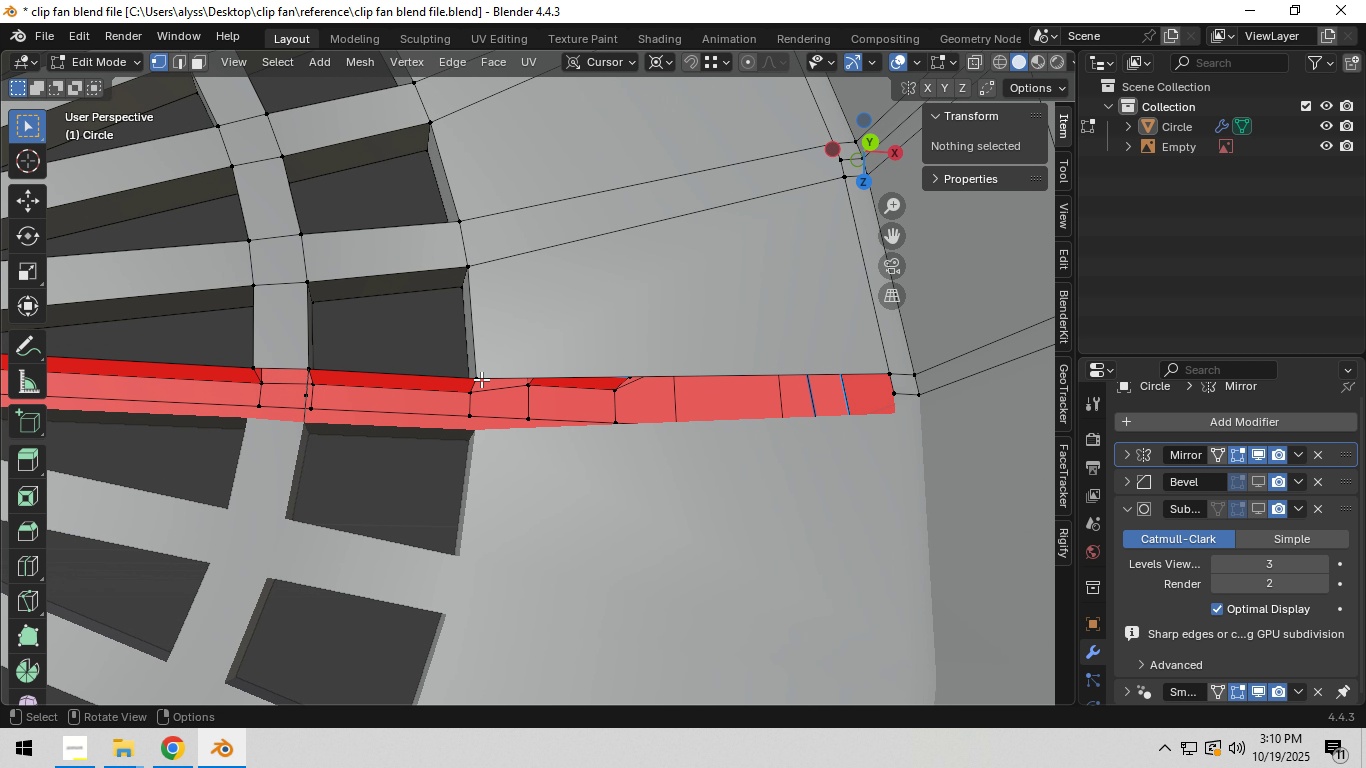 
left_click([481, 379])
 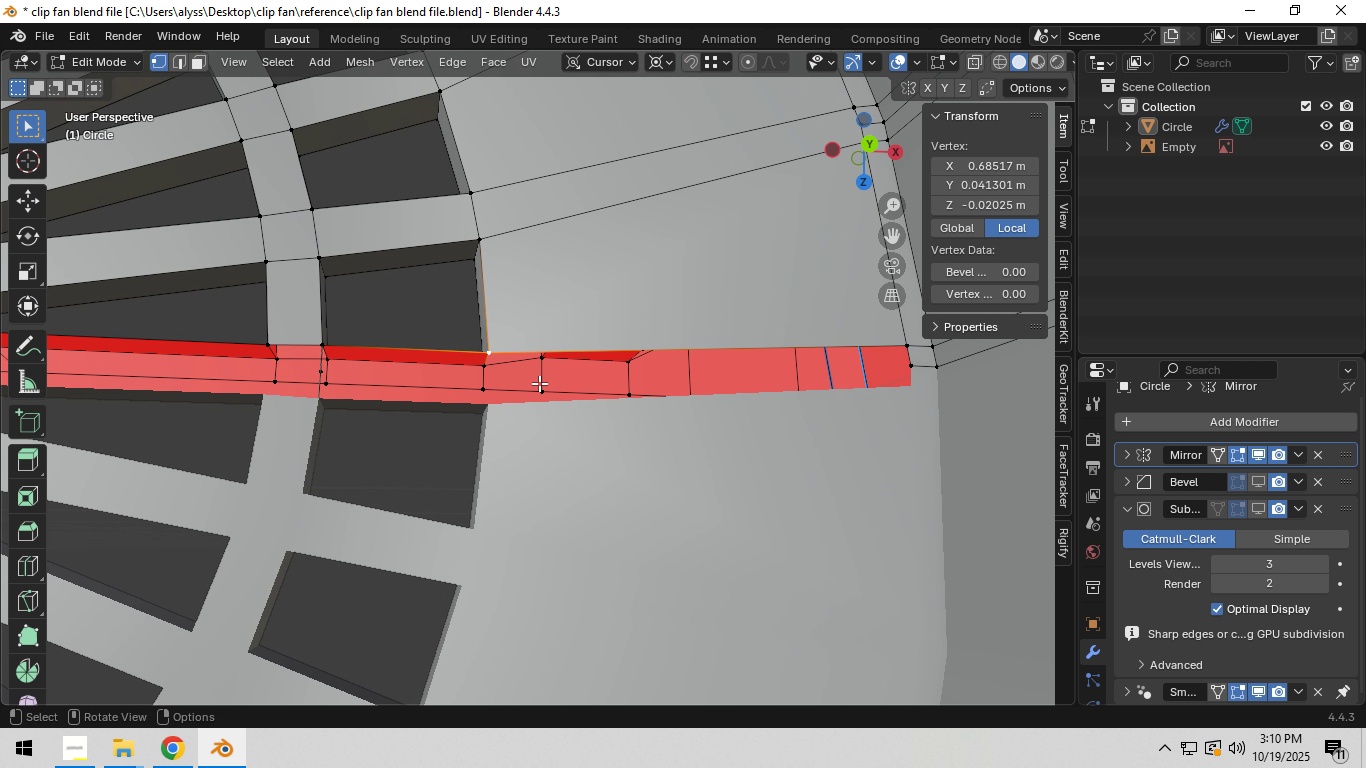 
key(E)
 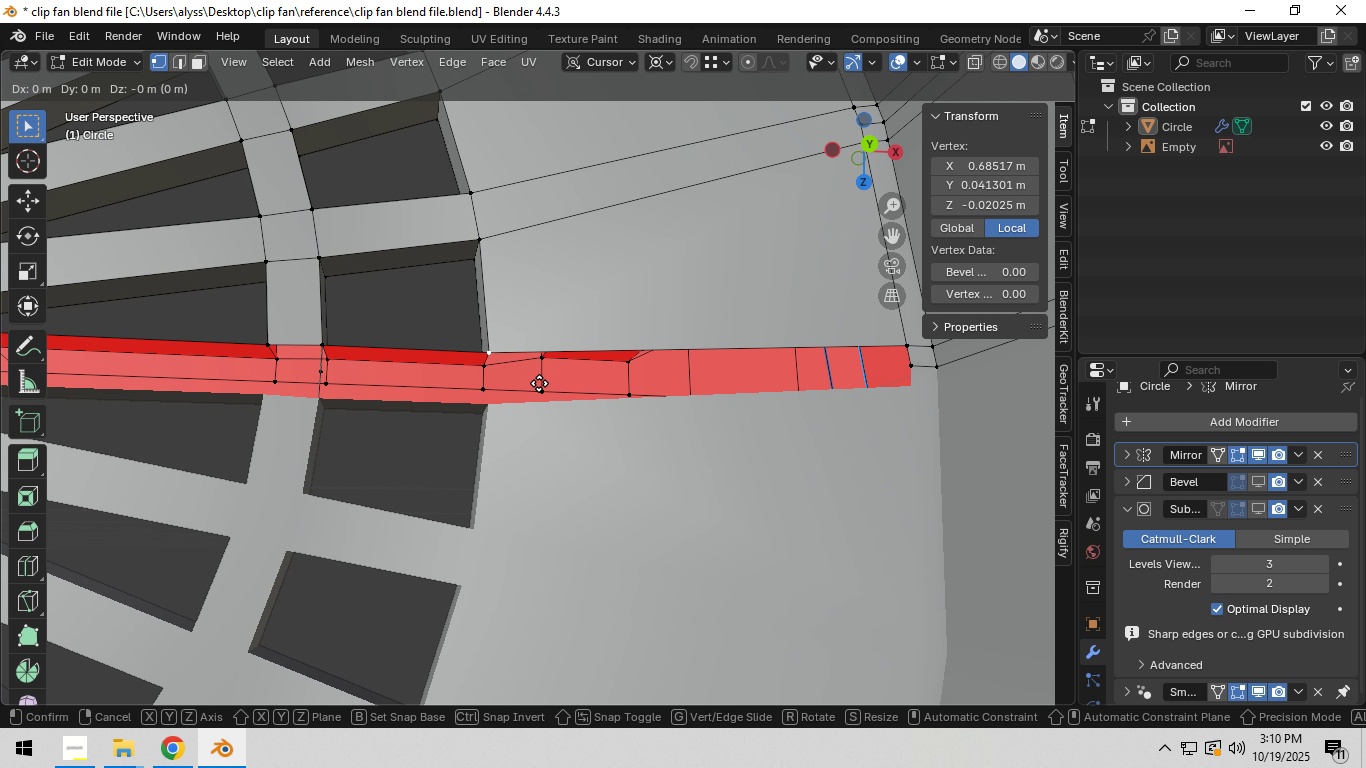 
hold_key(key=ControlLeft, duration=0.86)
 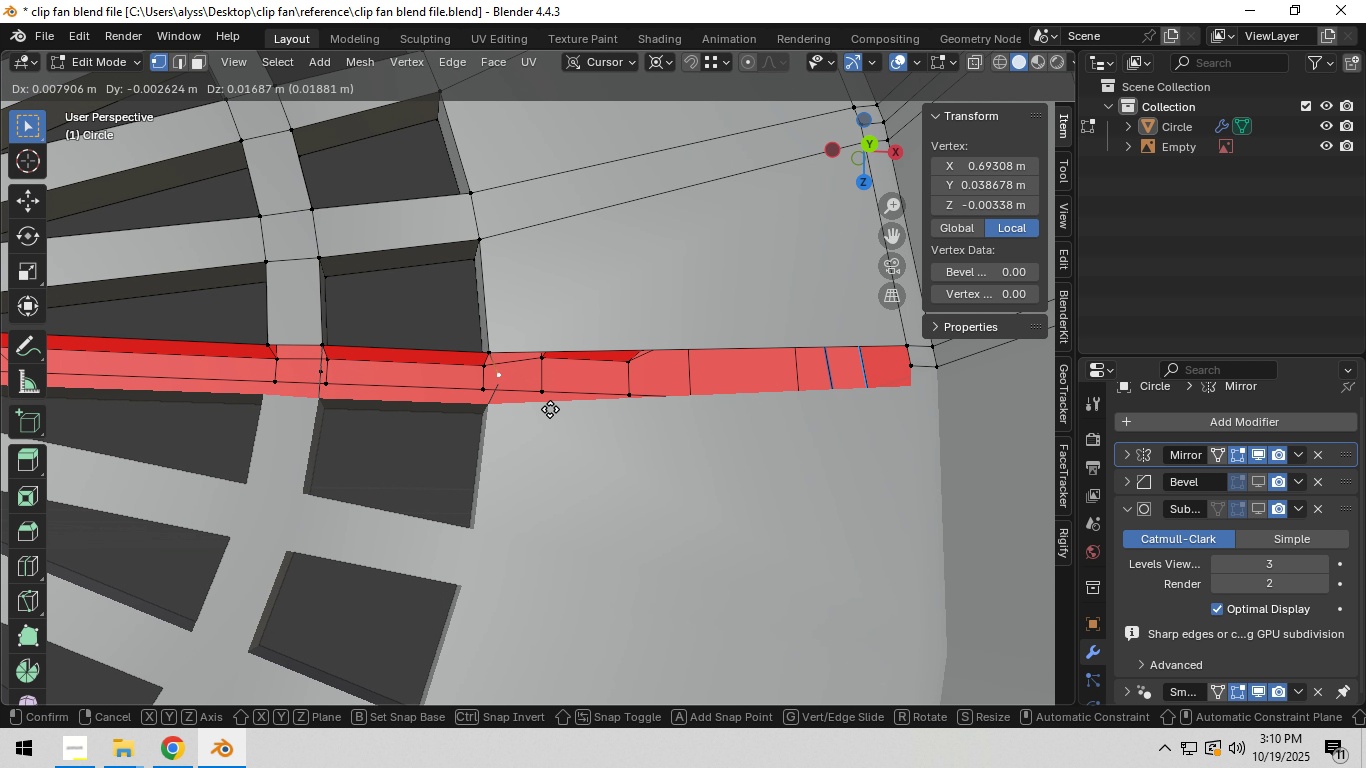 
key(Z)
 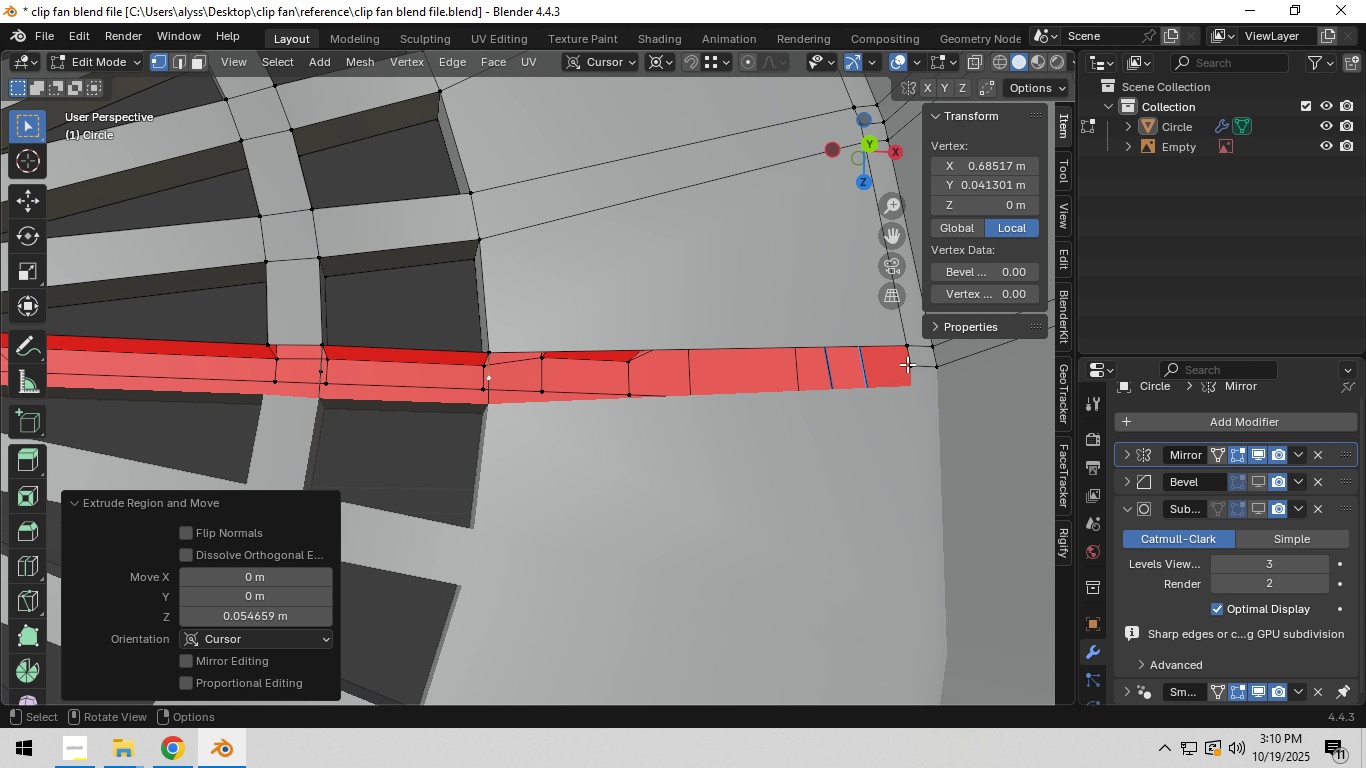 
hold_key(key=ControlLeft, duration=0.38)
left_click([915, 367])
 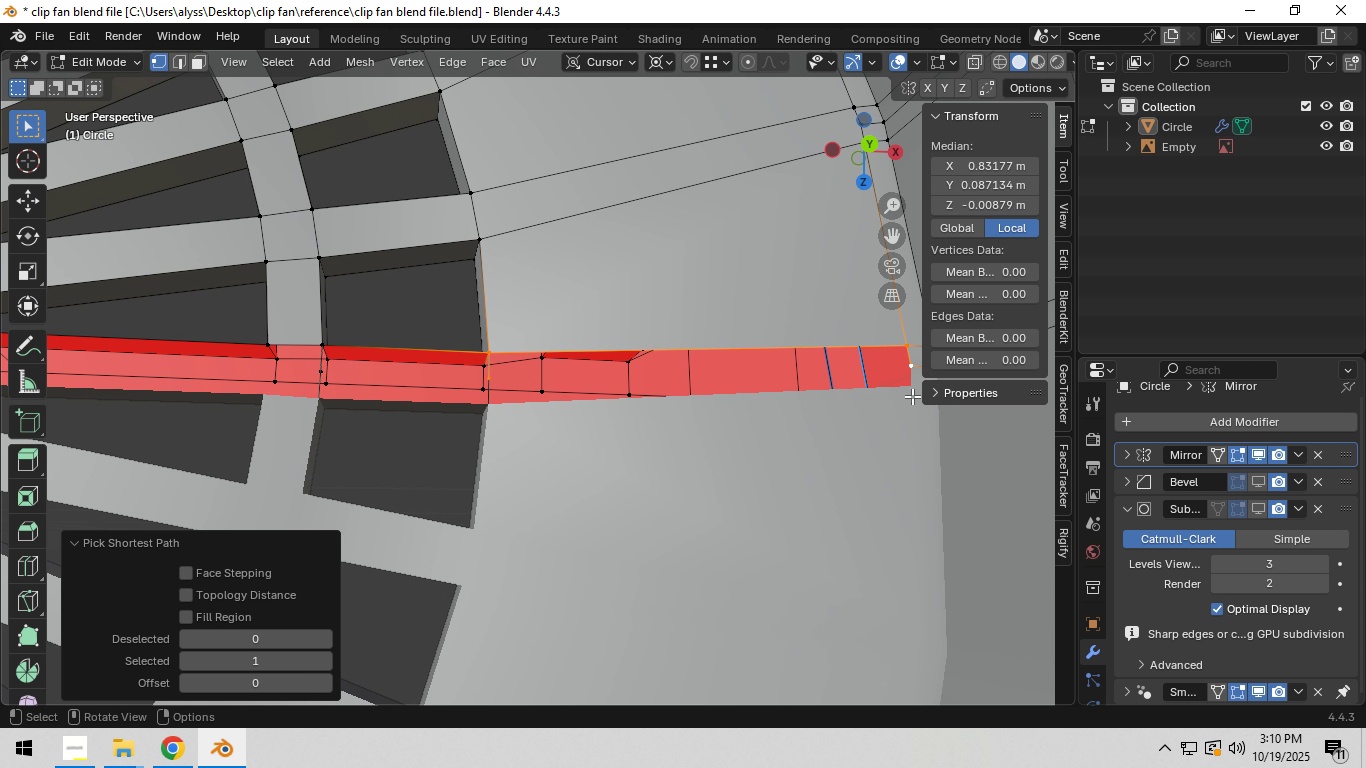 
key(F)
 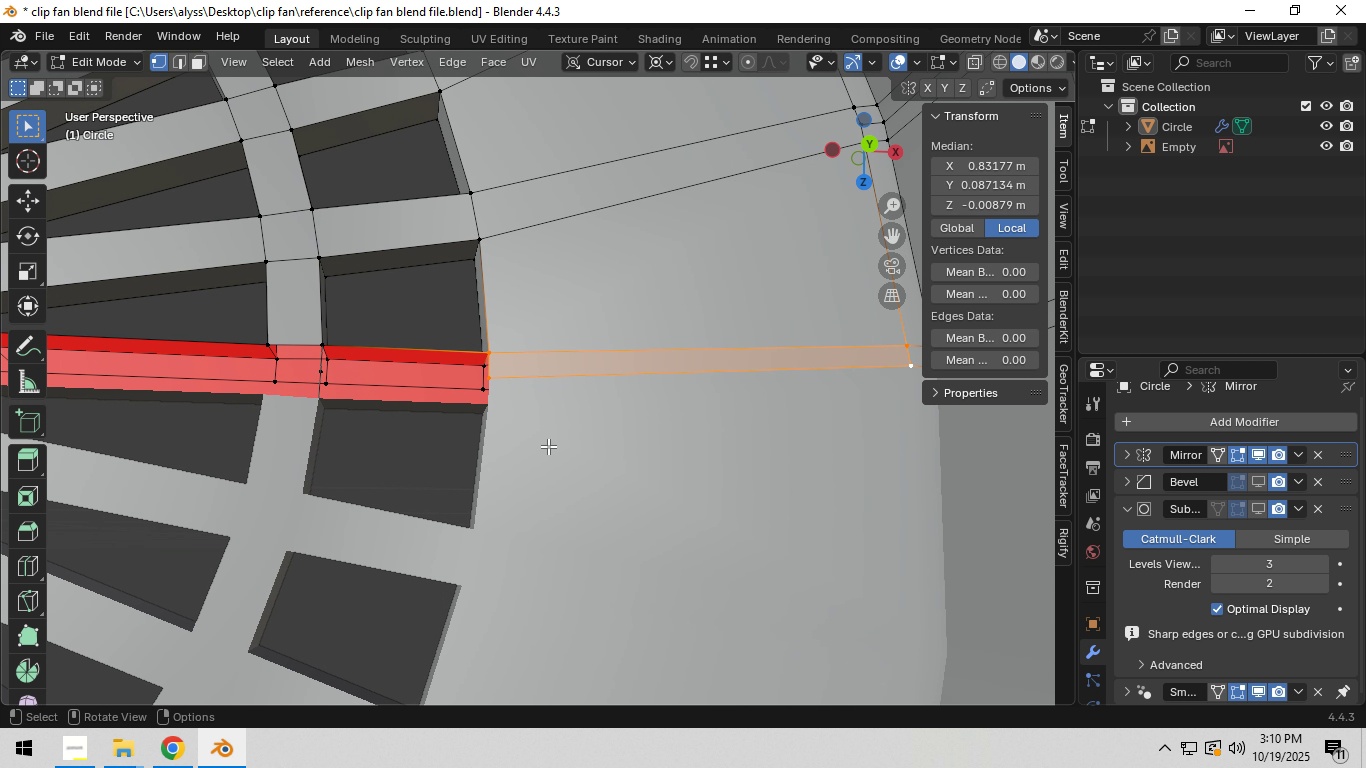 
hold_key(key=ShiftLeft, duration=0.74)
 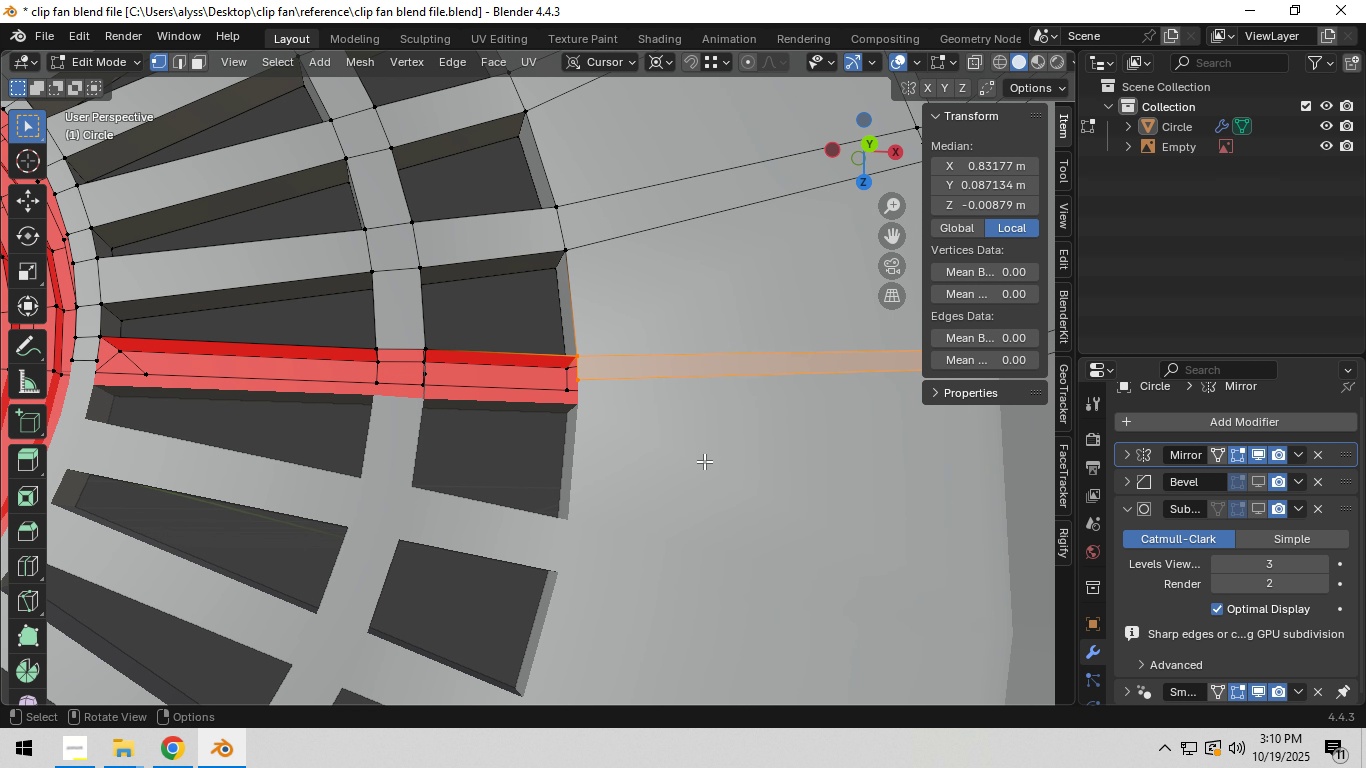 
scroll: coordinate [703, 461], scroll_direction: down, amount: 3.0
 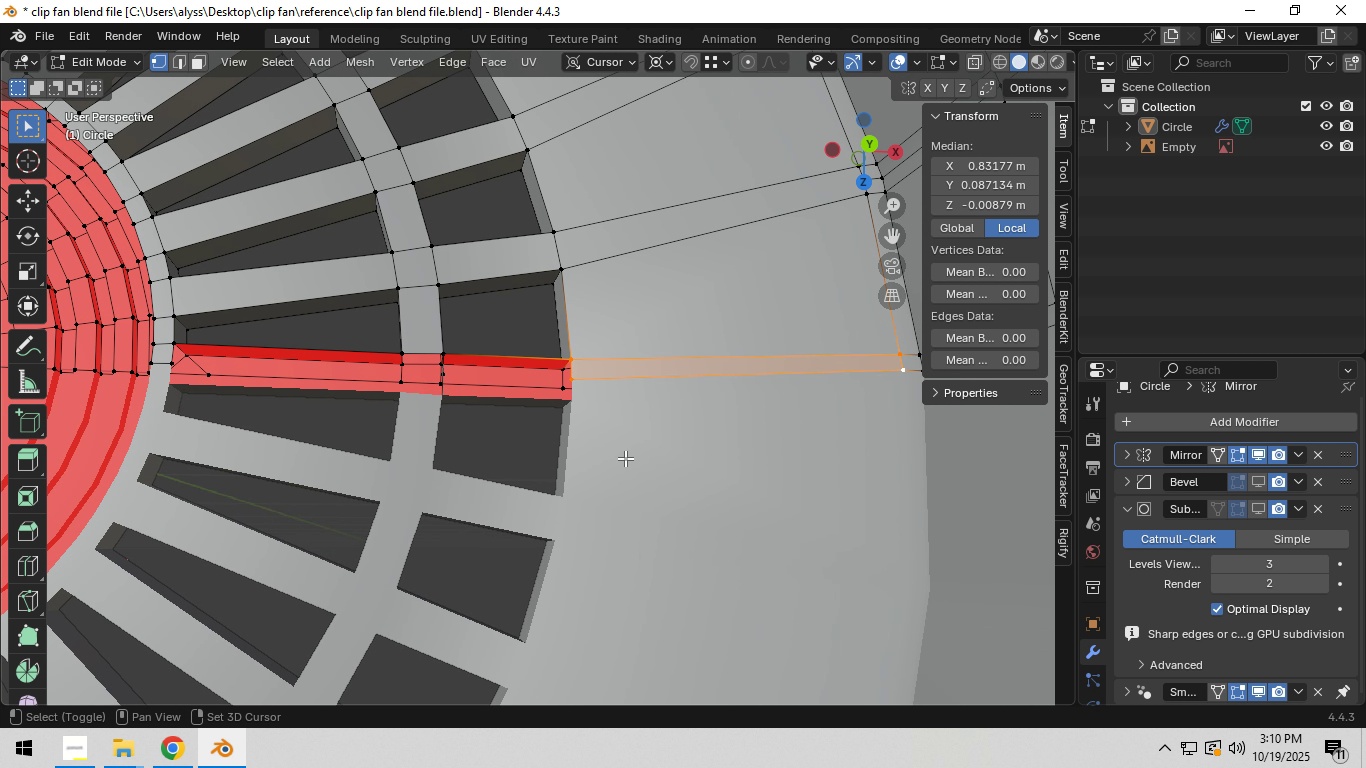 
hold_key(key=ShiftLeft, duration=0.58)
 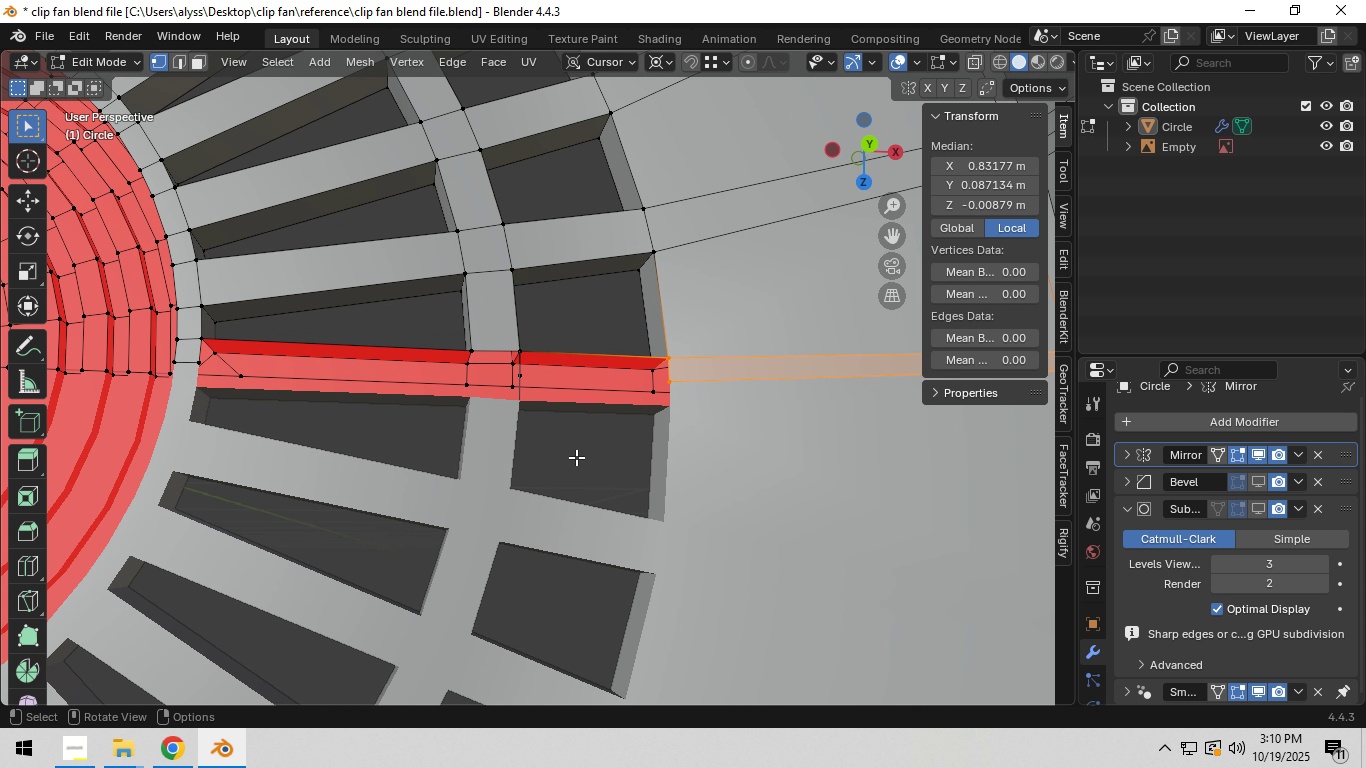 
scroll: coordinate [574, 457], scroll_direction: up, amount: 5.0
 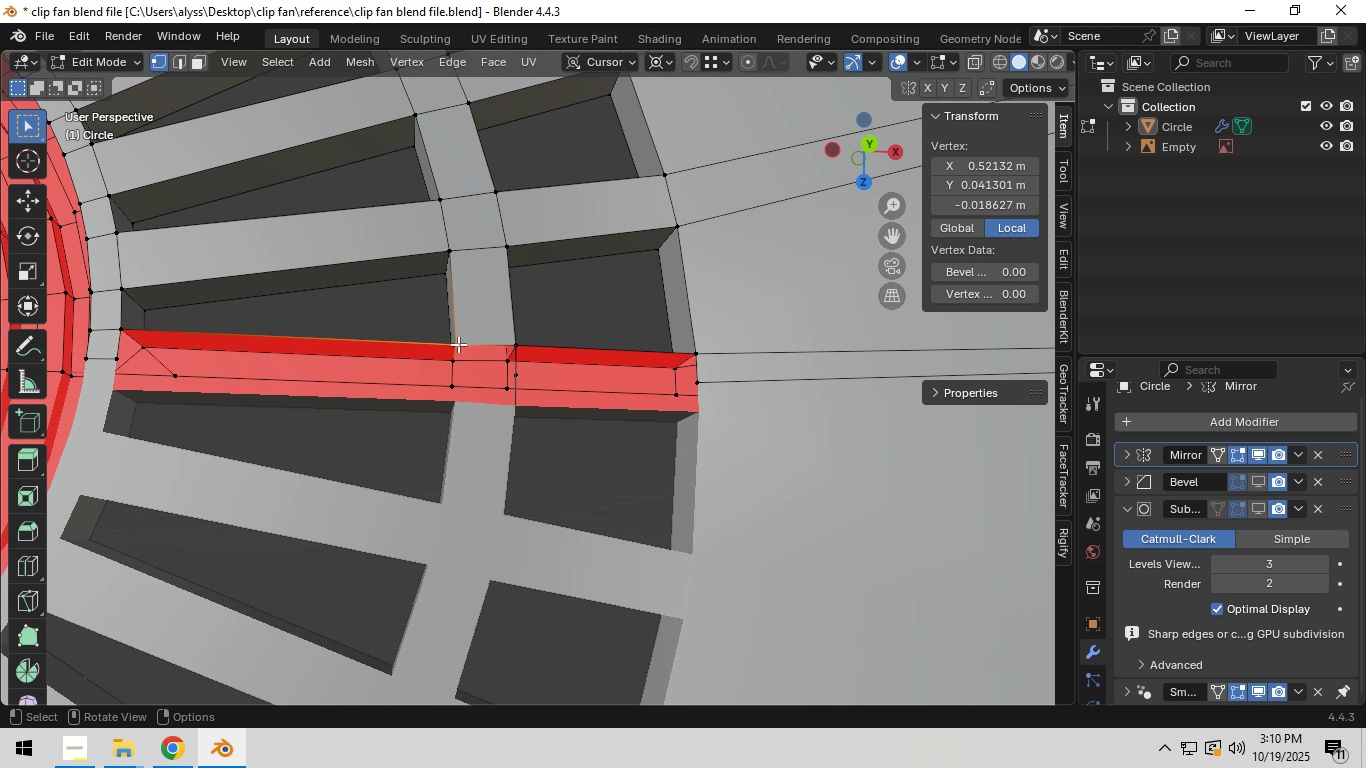 
left_click([458, 344])
 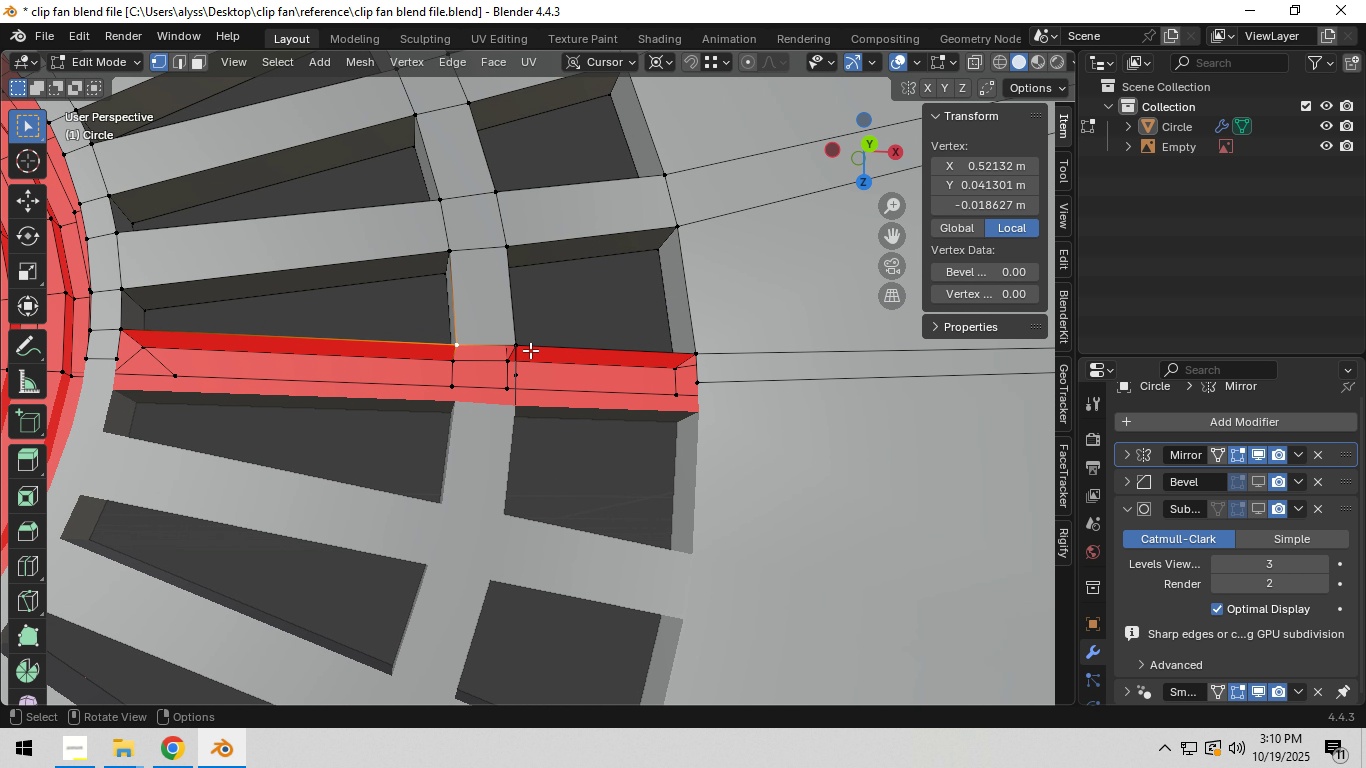 
hold_key(key=ShiftLeft, duration=0.5)
left_click([513, 345])
 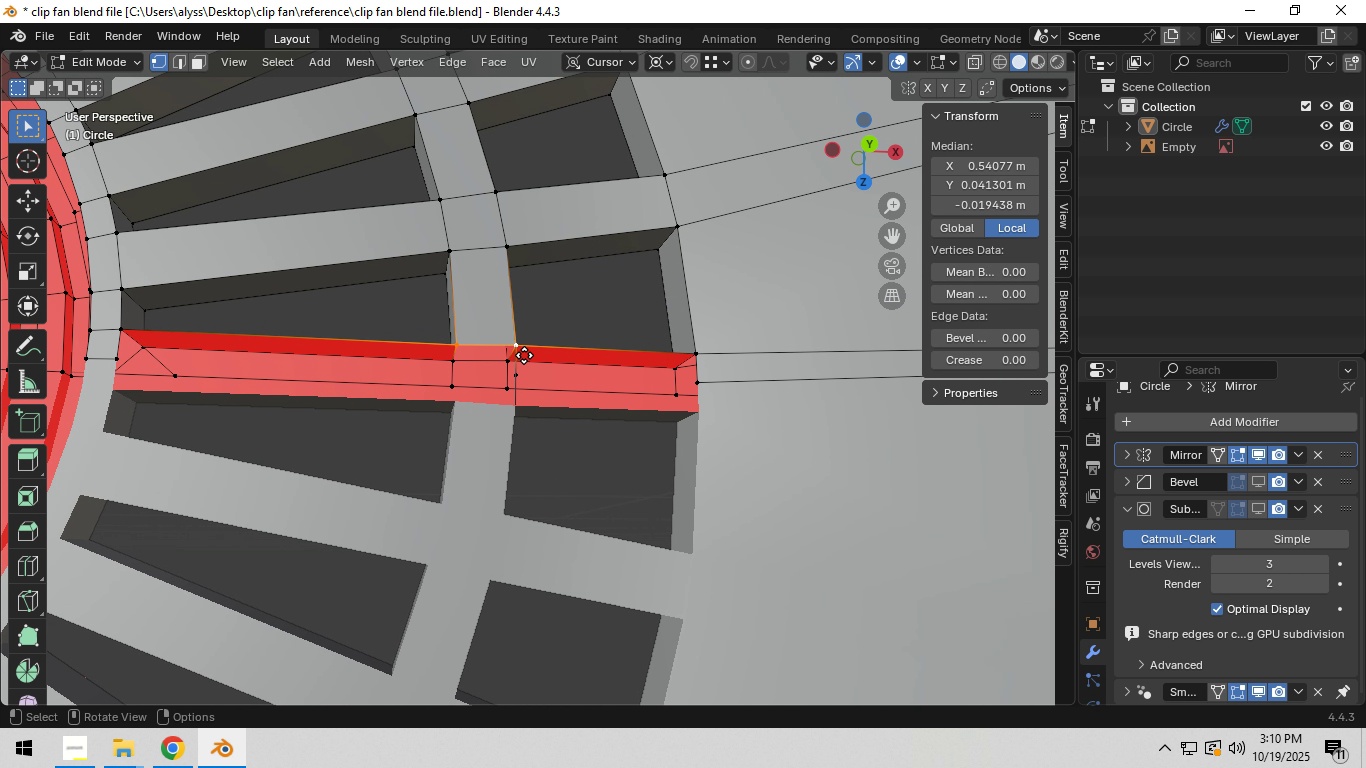 
type(ez)
 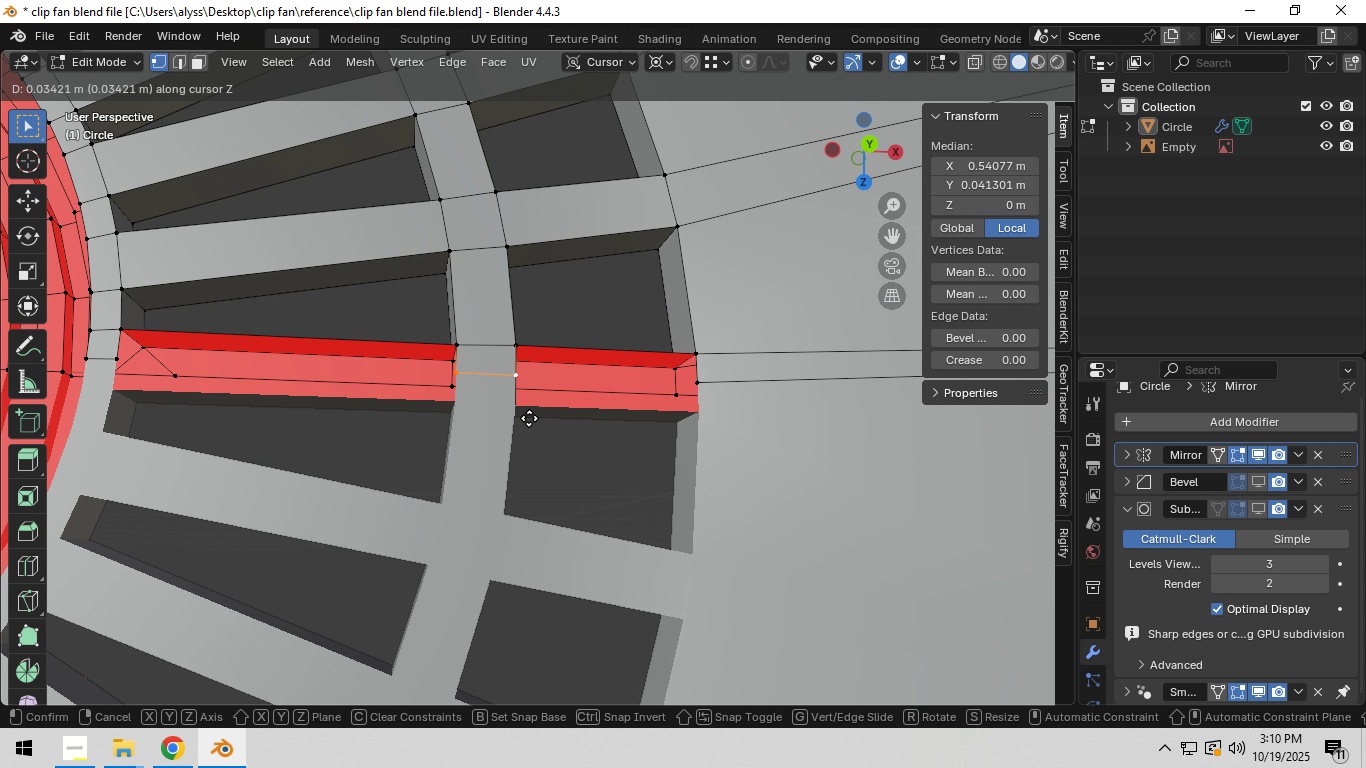 
left_click_drag(start_coordinate=[529, 422], to_coordinate=[531, 427])
 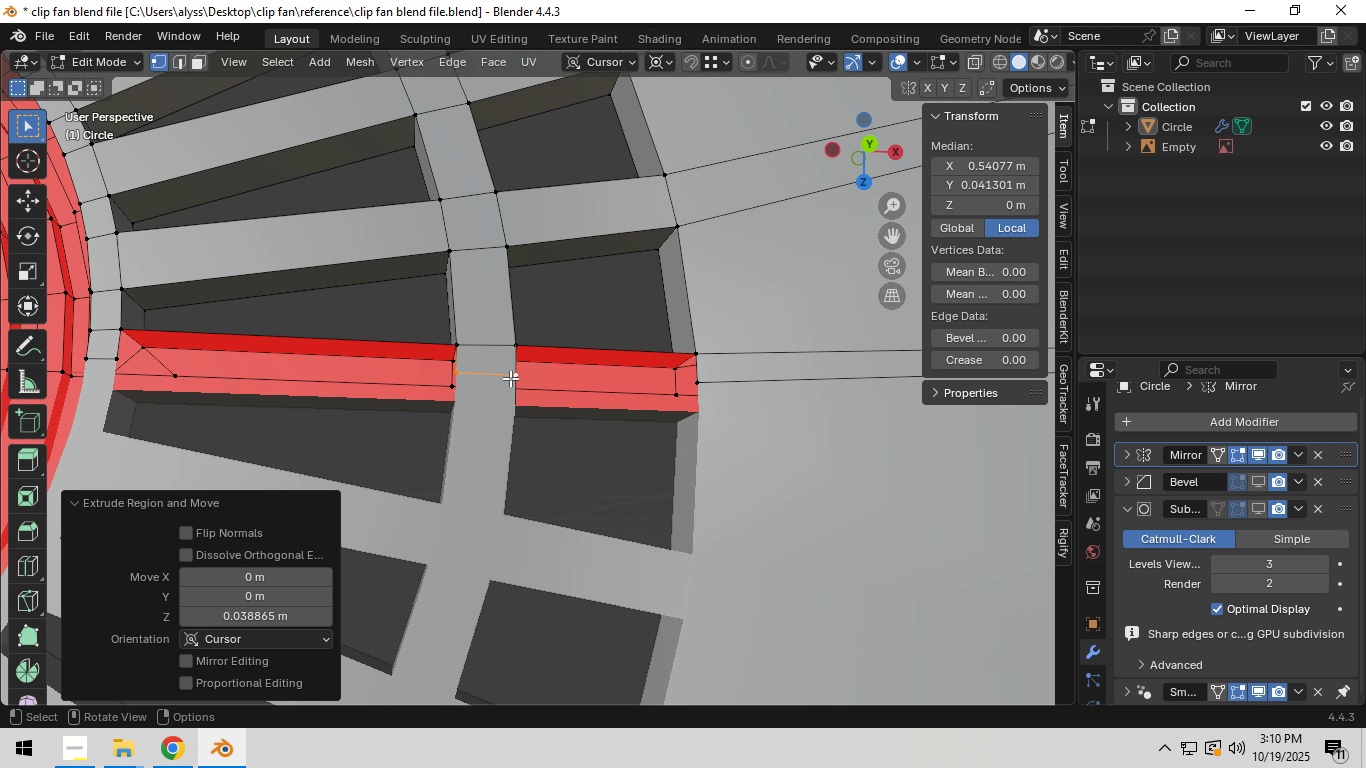 
hold_key(key=ControlLeft, duration=0.57)
left_click([706, 379])
 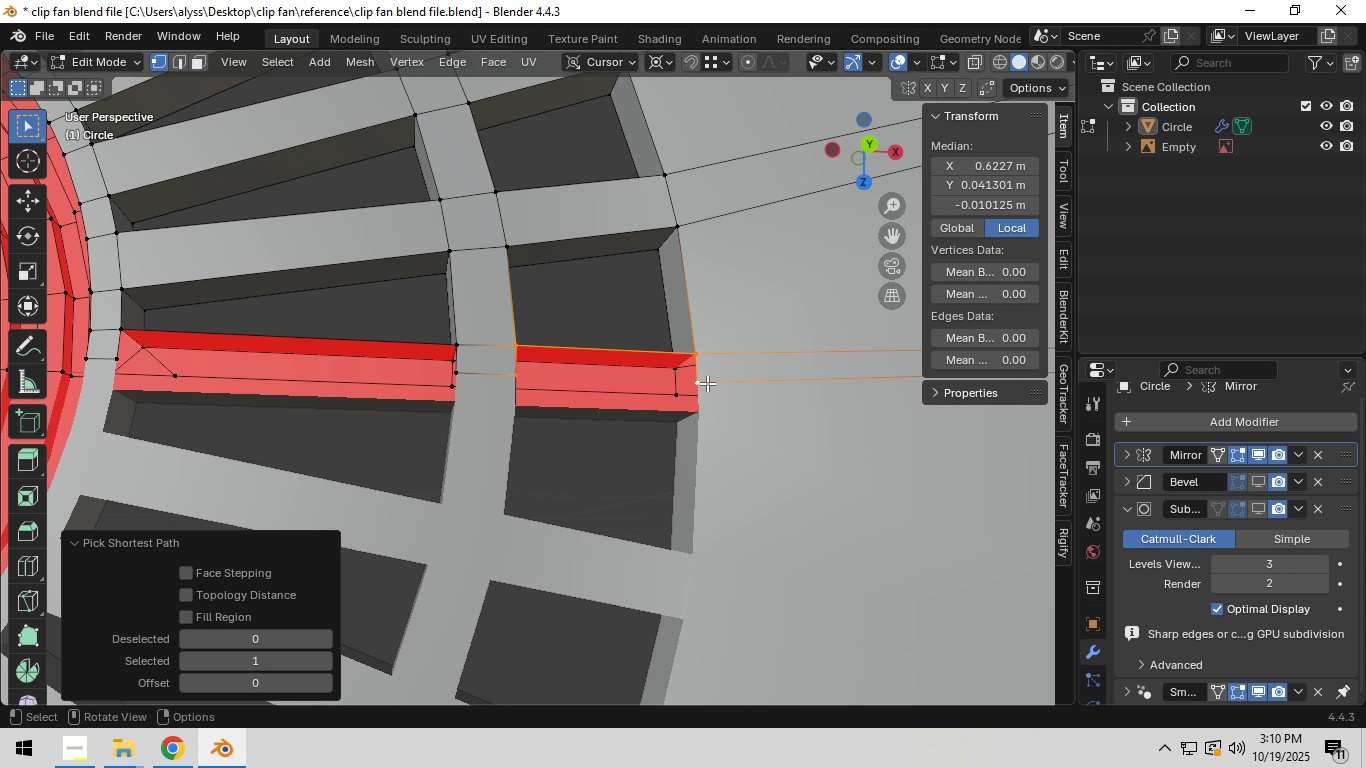 
key(F)
 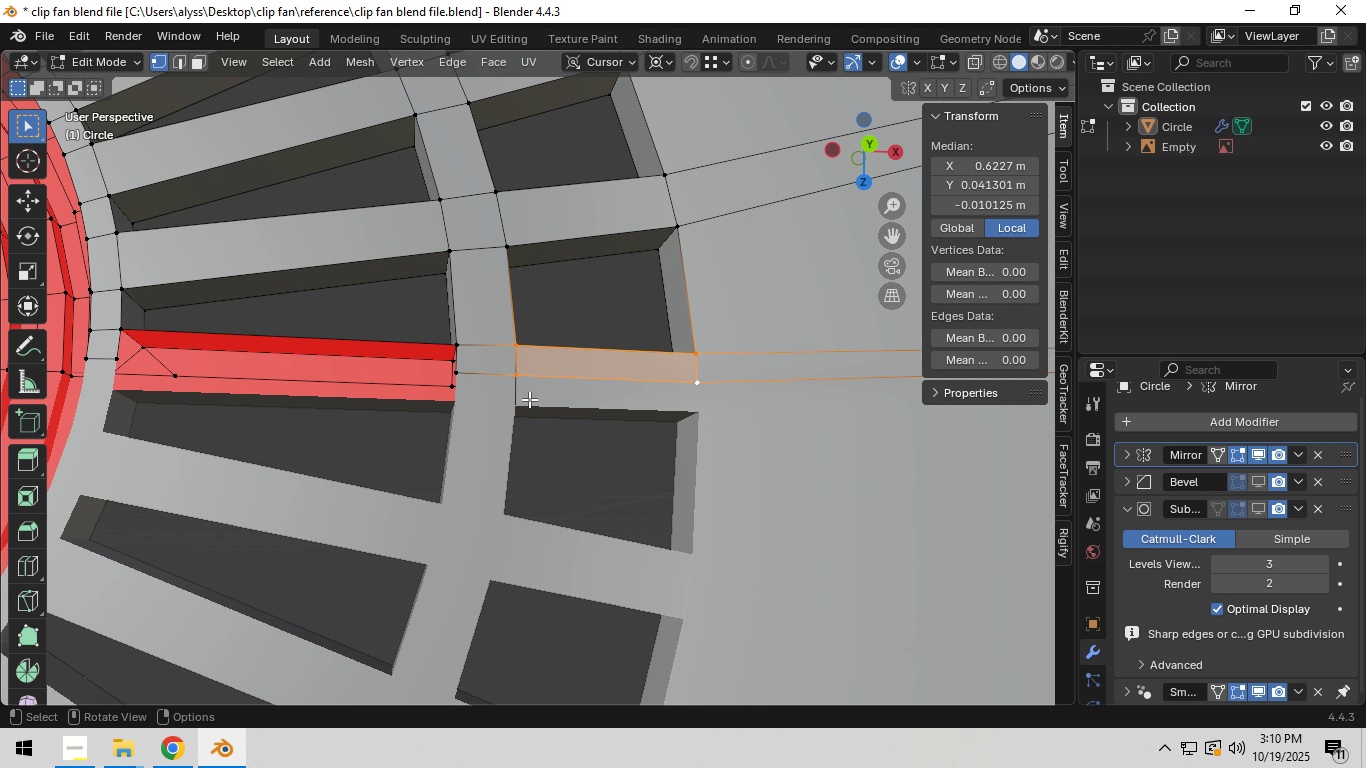 
hold_key(key=ShiftLeft, duration=0.94)
 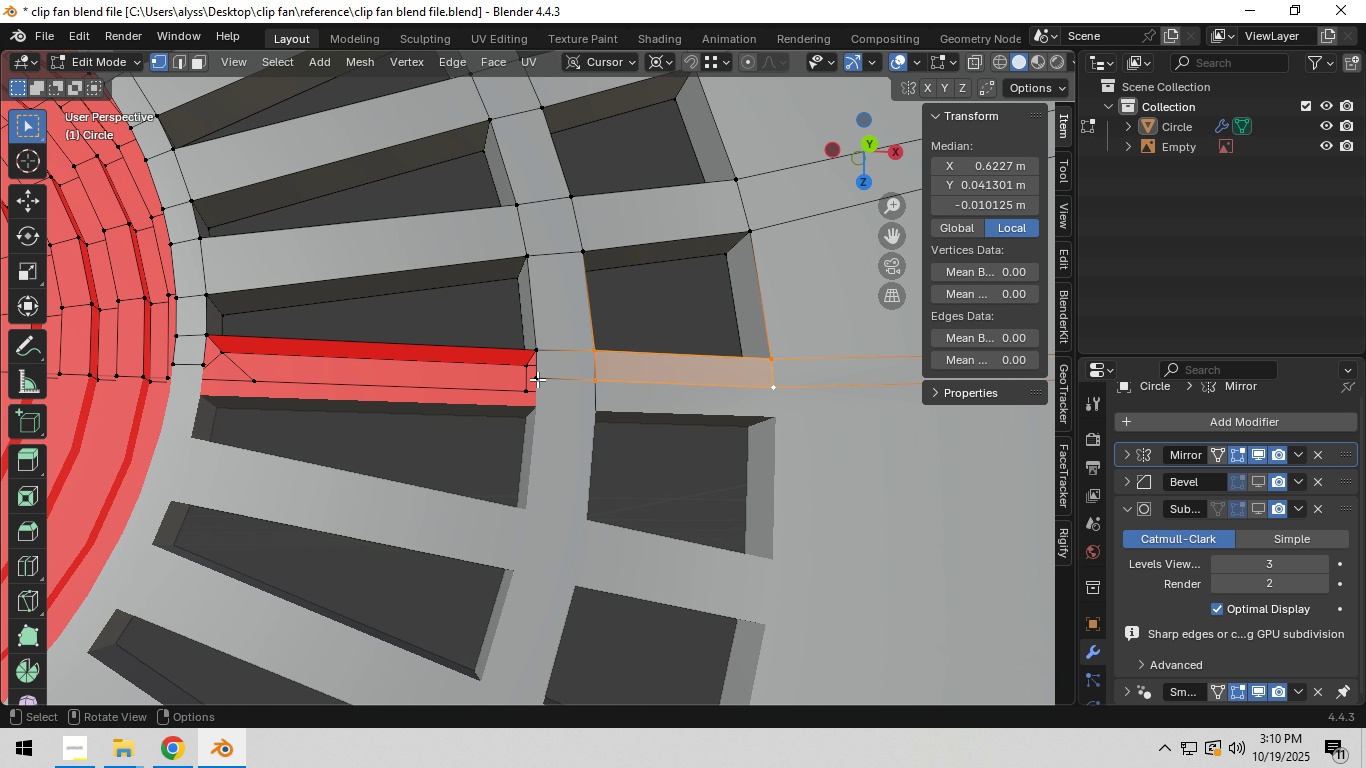 
left_click([537, 379])
 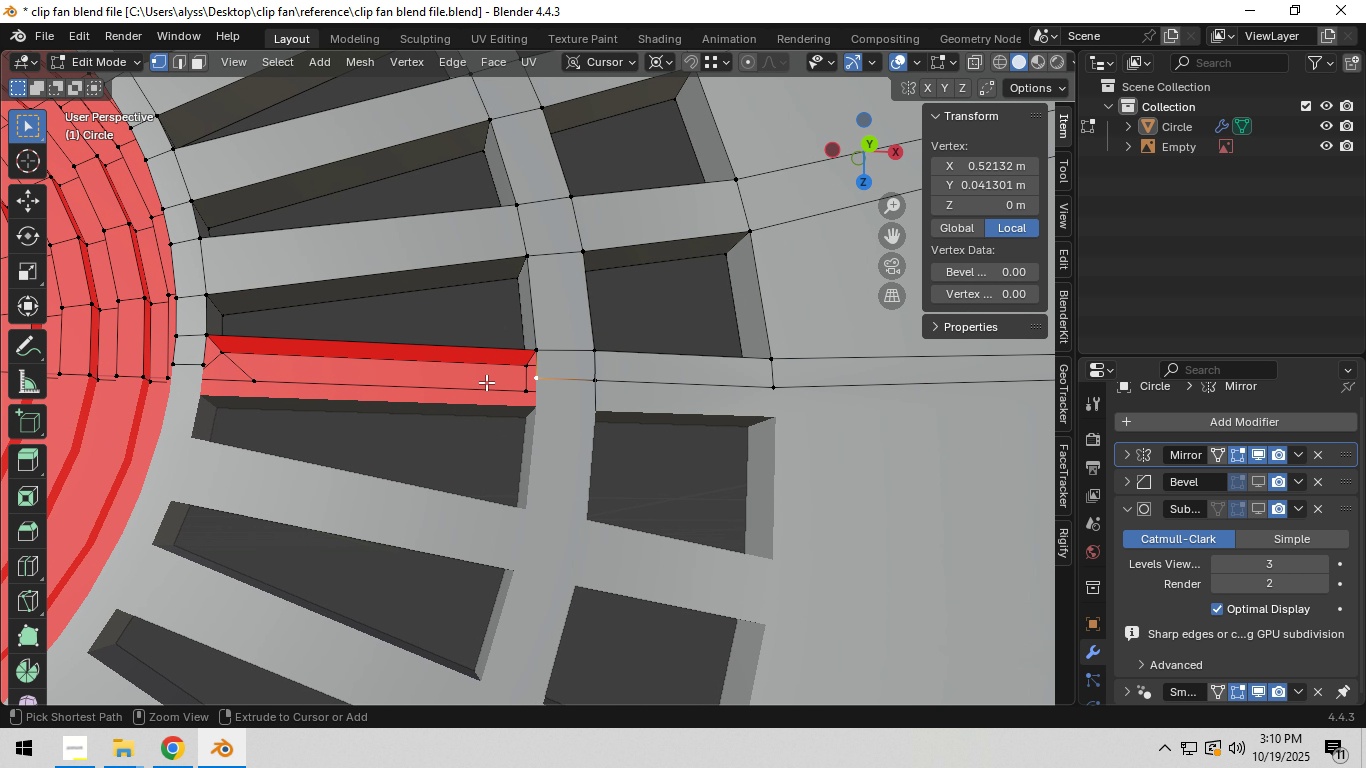 
hold_key(key=ControlLeft, duration=1.07)
left_click([202, 371])
 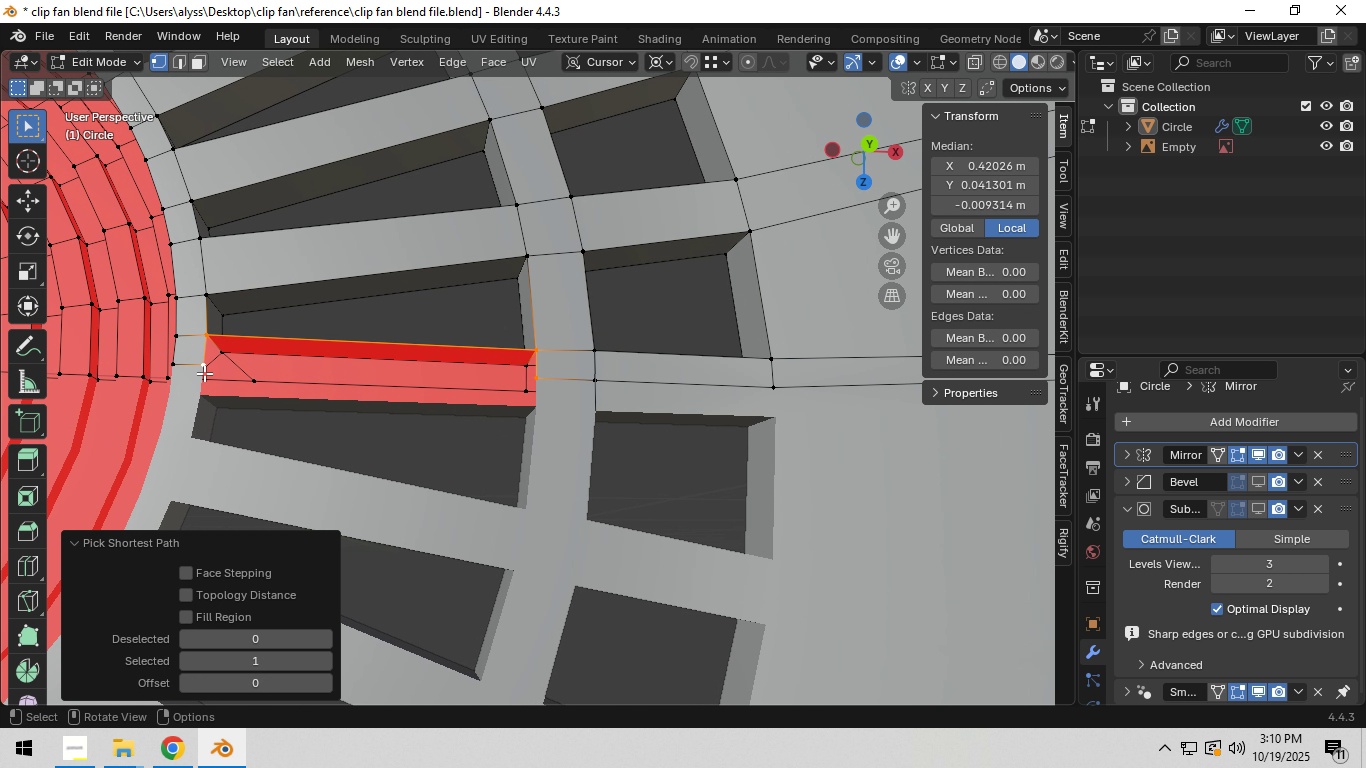 
key(F)
 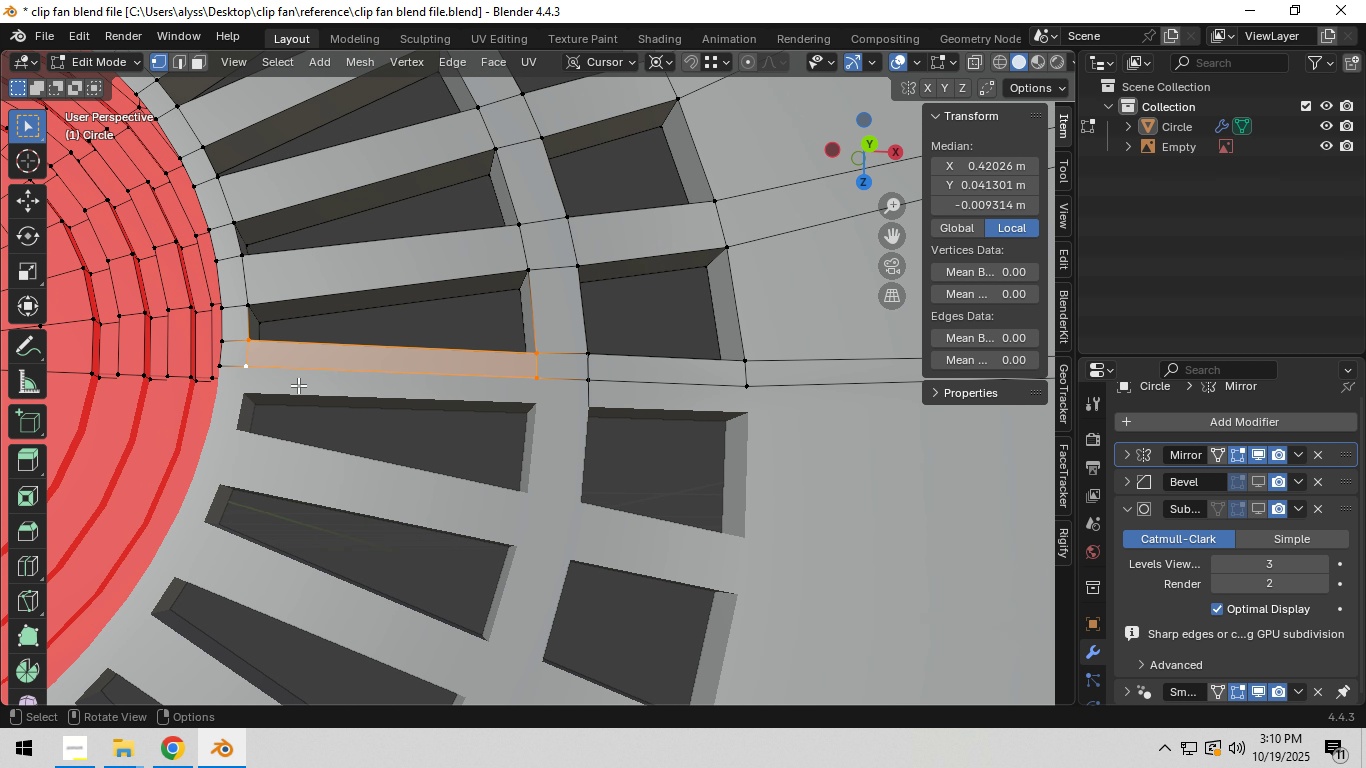 
scroll: coordinate [384, 382], scroll_direction: down, amount: 16.0
 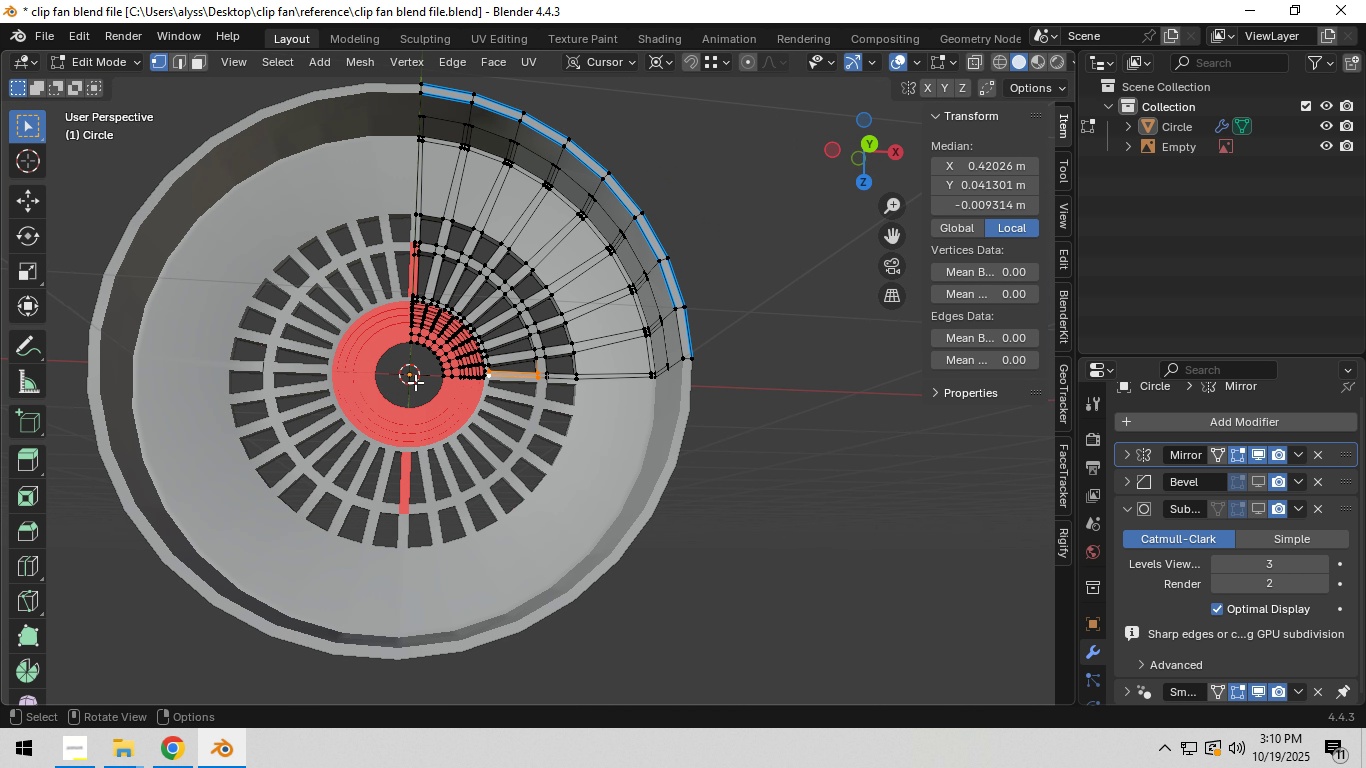 
hold_key(key=ShiftLeft, duration=0.34)
 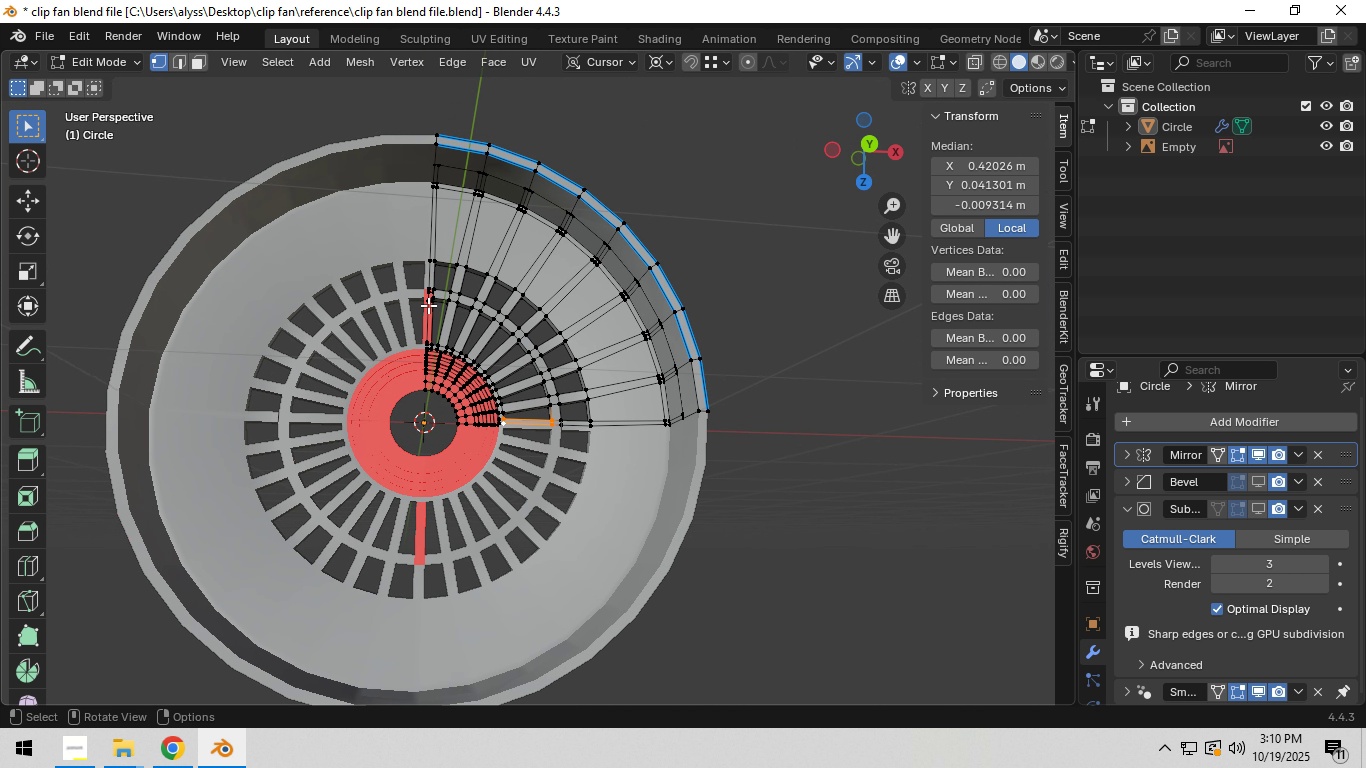 
left_click([428, 305])
 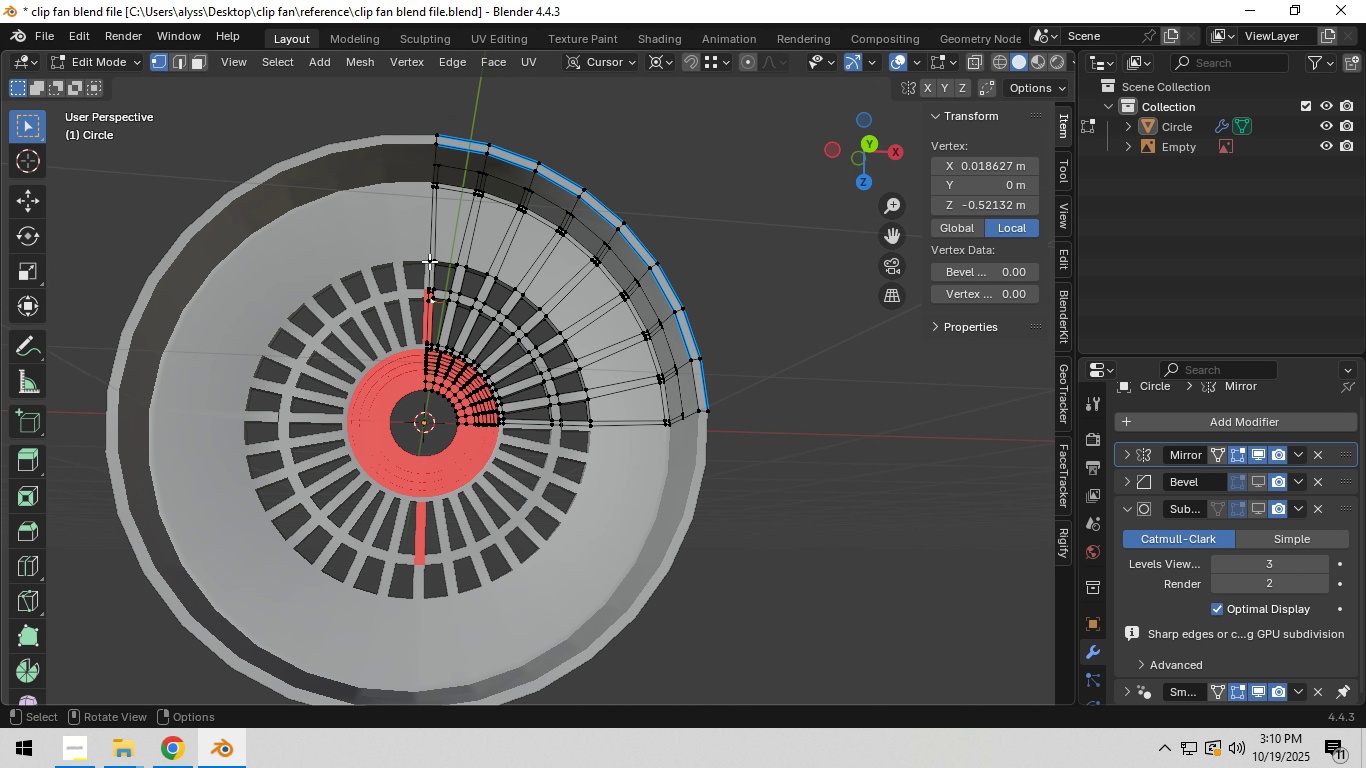 
key(Backquote)
 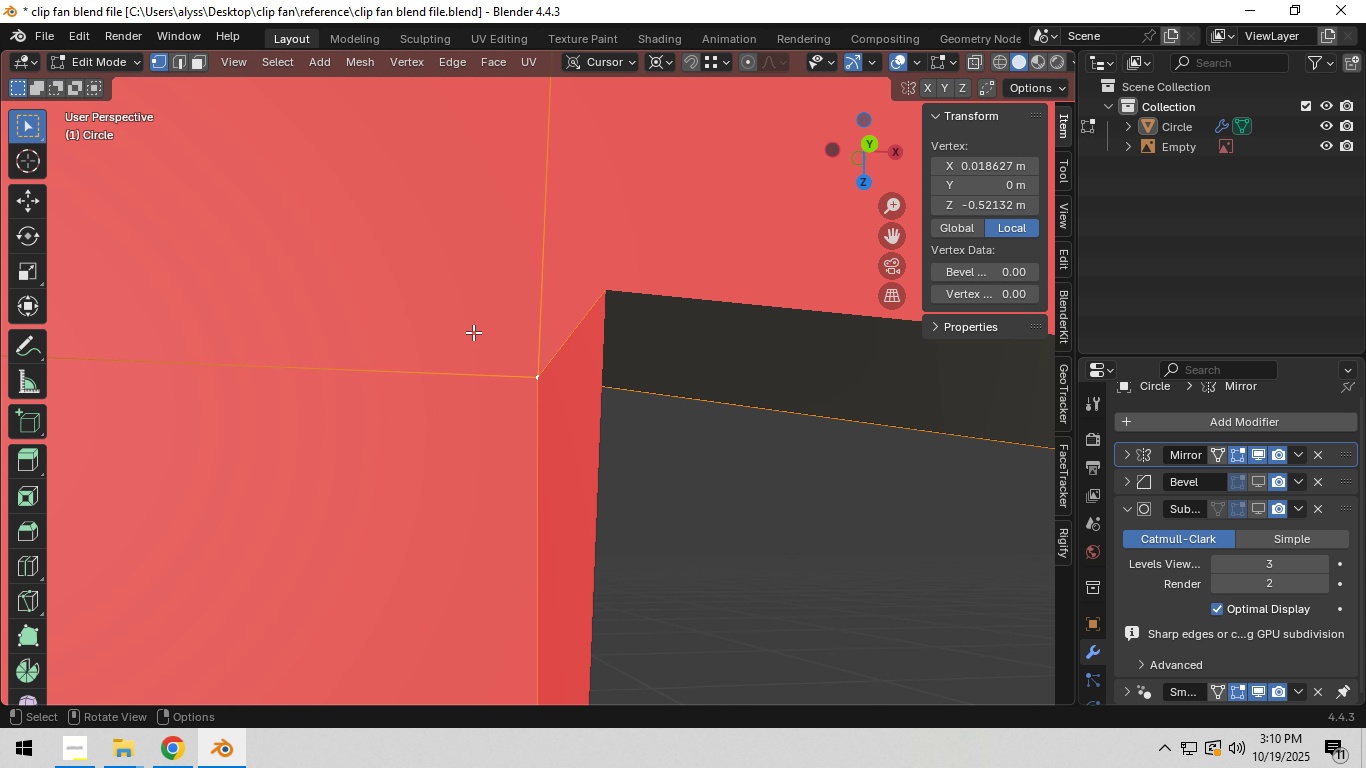 
scroll: coordinate [480, 339], scroll_direction: down, amount: 19.0
 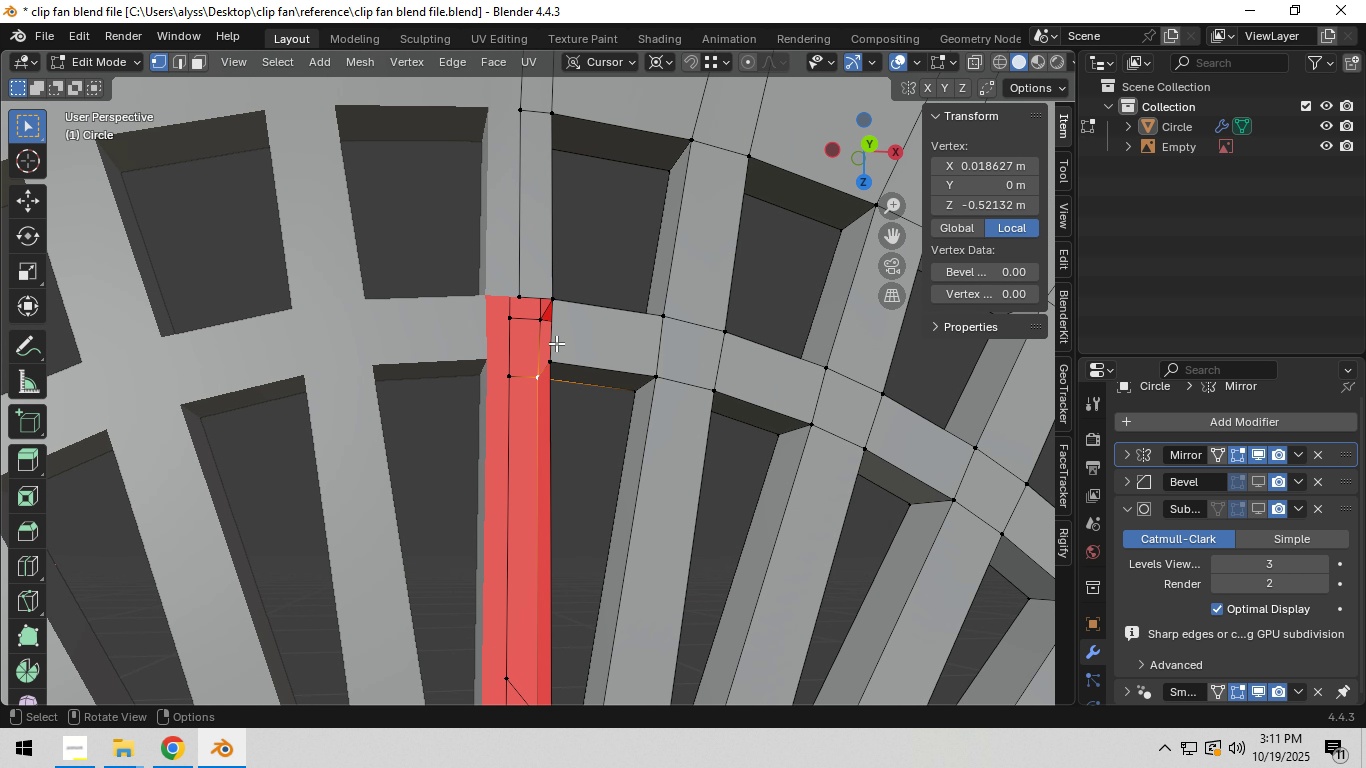 
left_click([555, 355])
 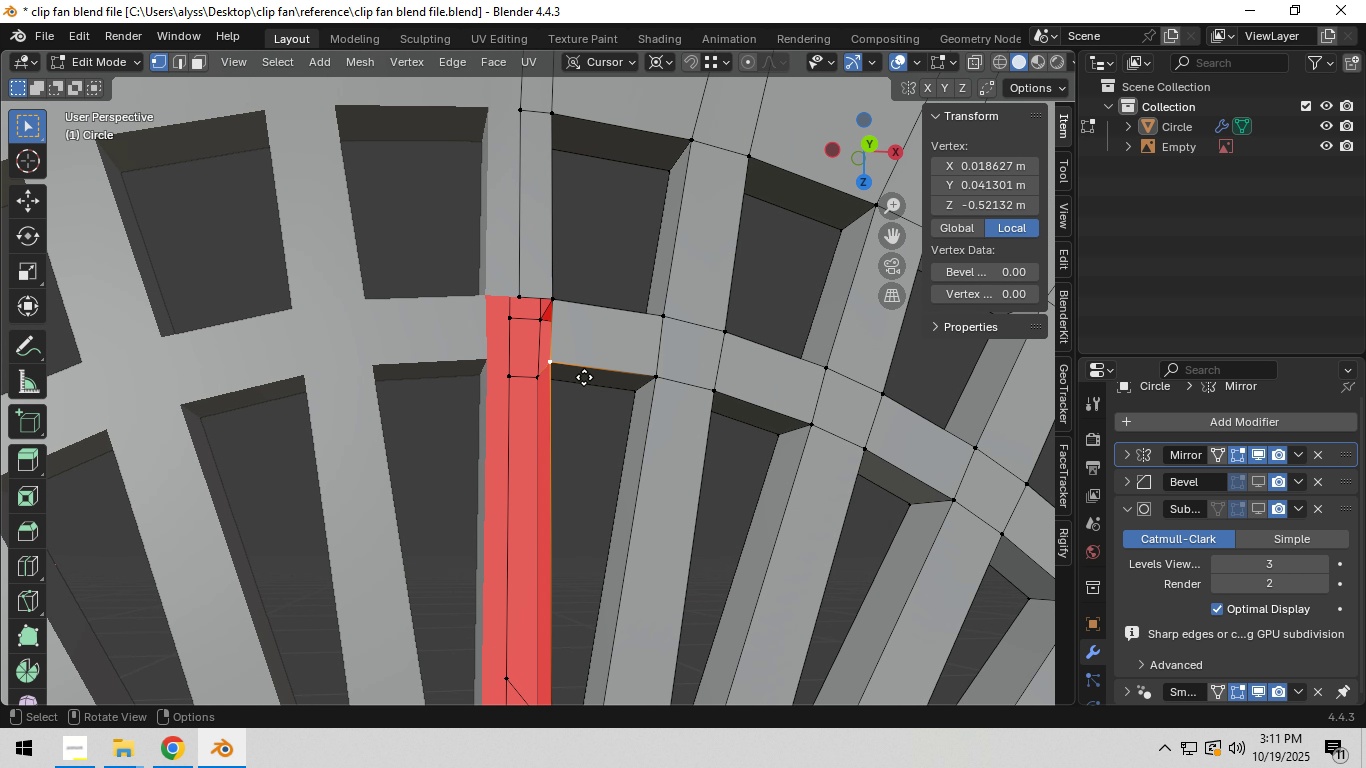 
type(ex)
 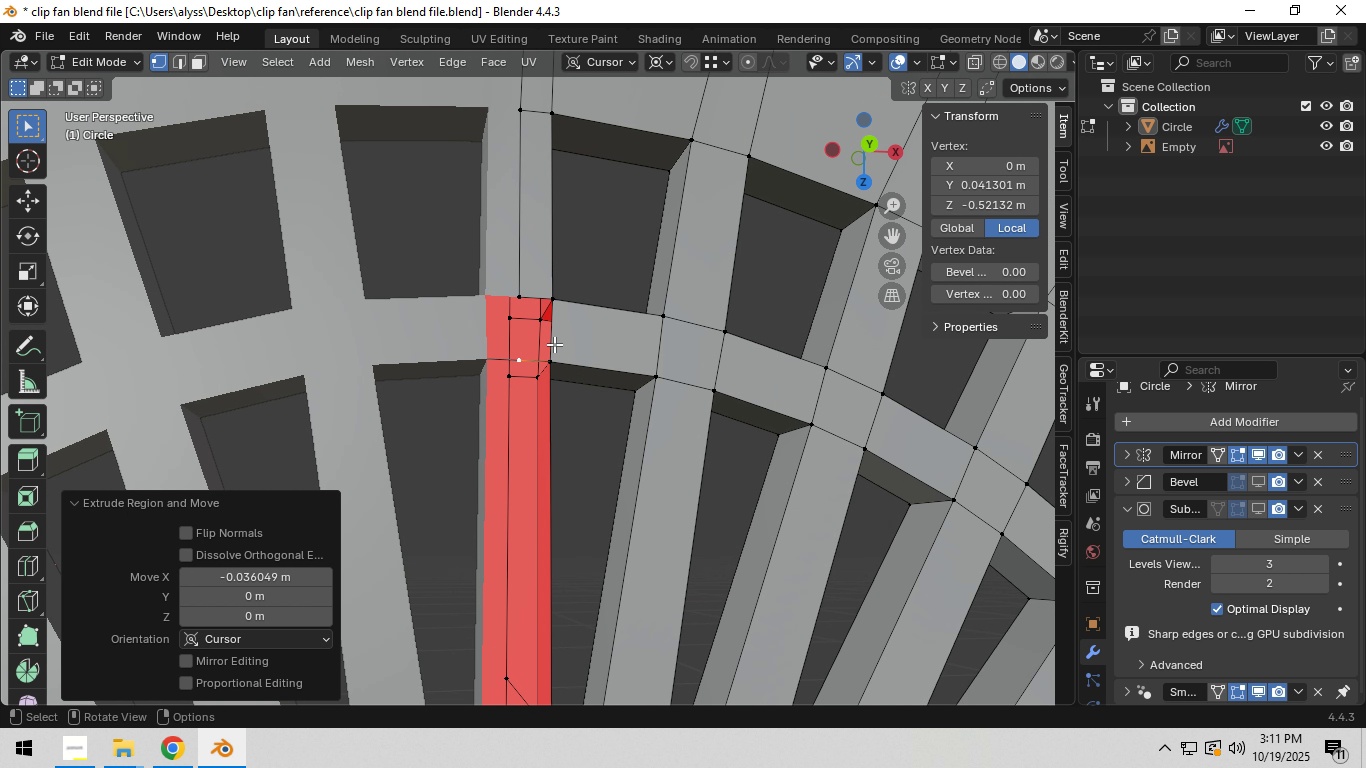 
key(Control+ControlLeft)
 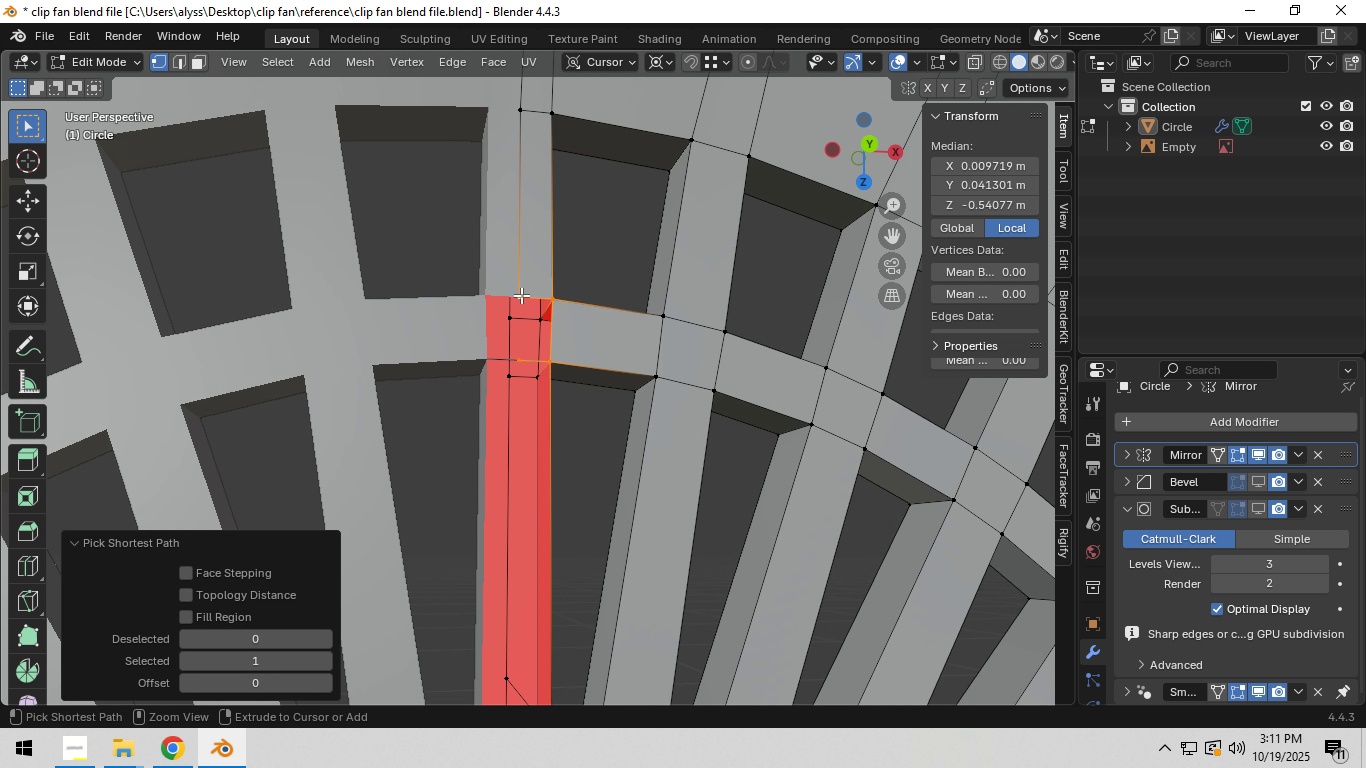 
left_click([517, 292])
 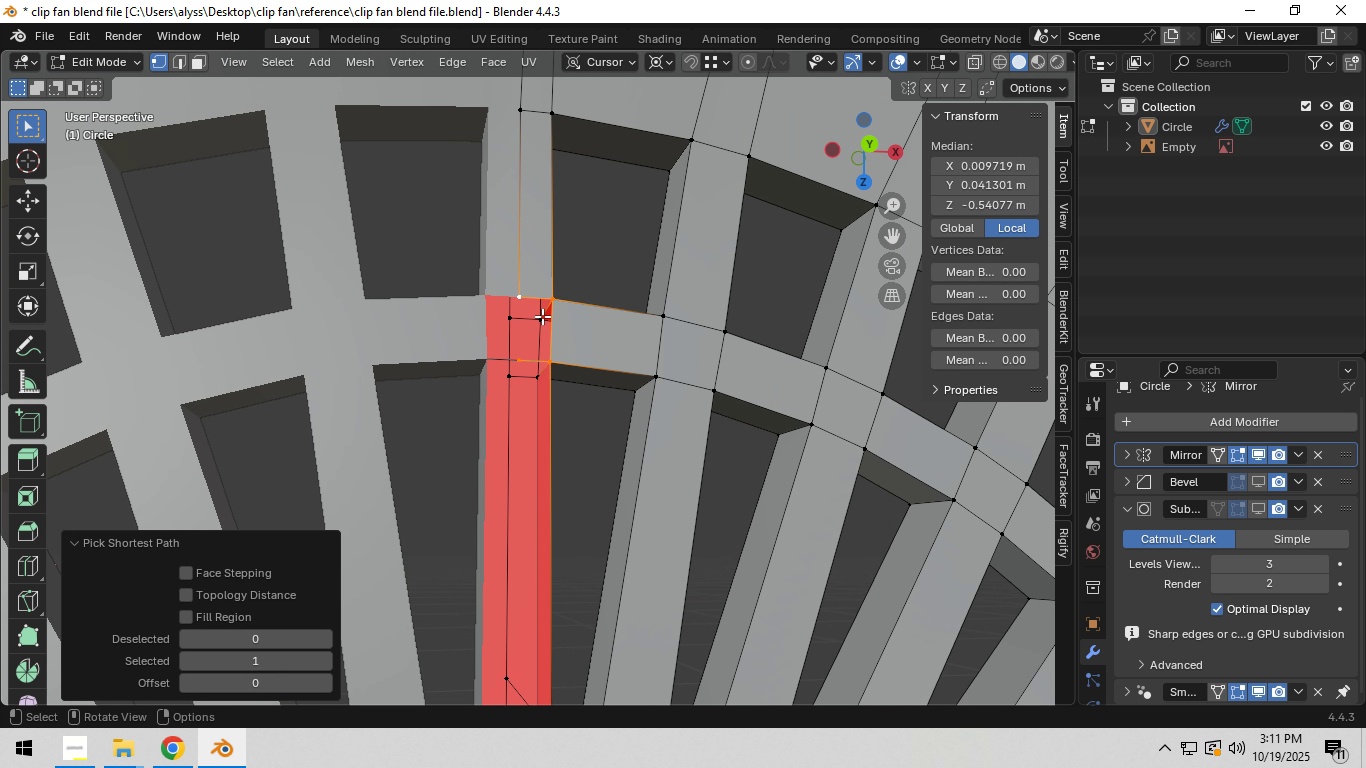 
key(F)
 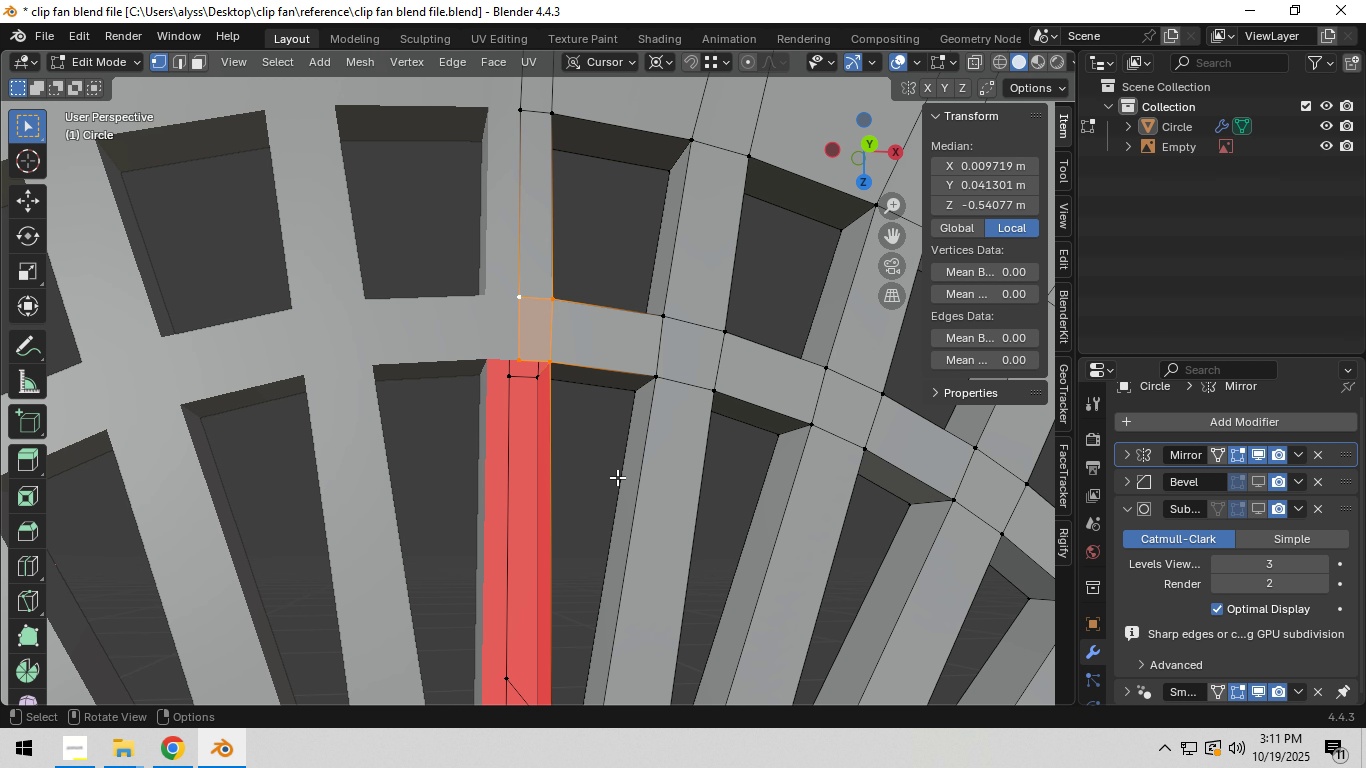 
hold_key(key=ShiftLeft, duration=1.1)
 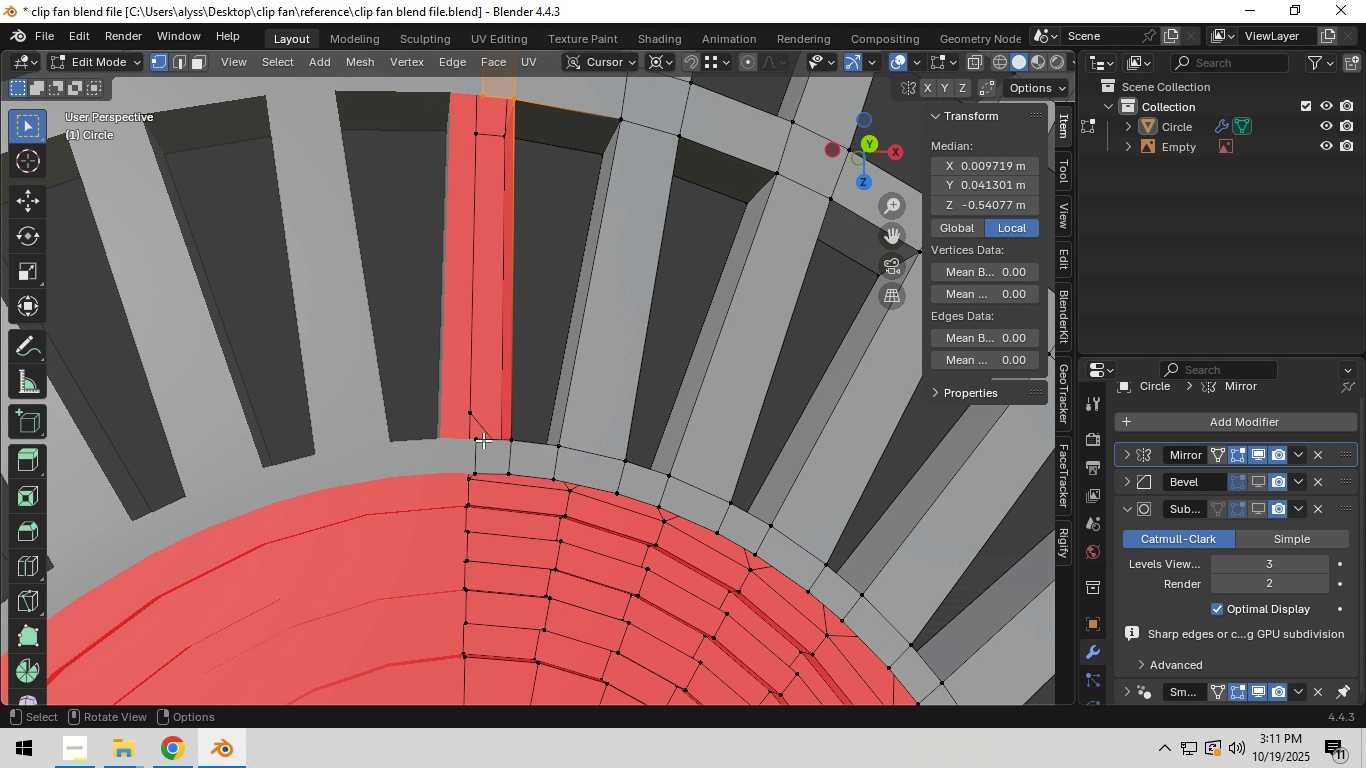 
left_click([483, 441])
 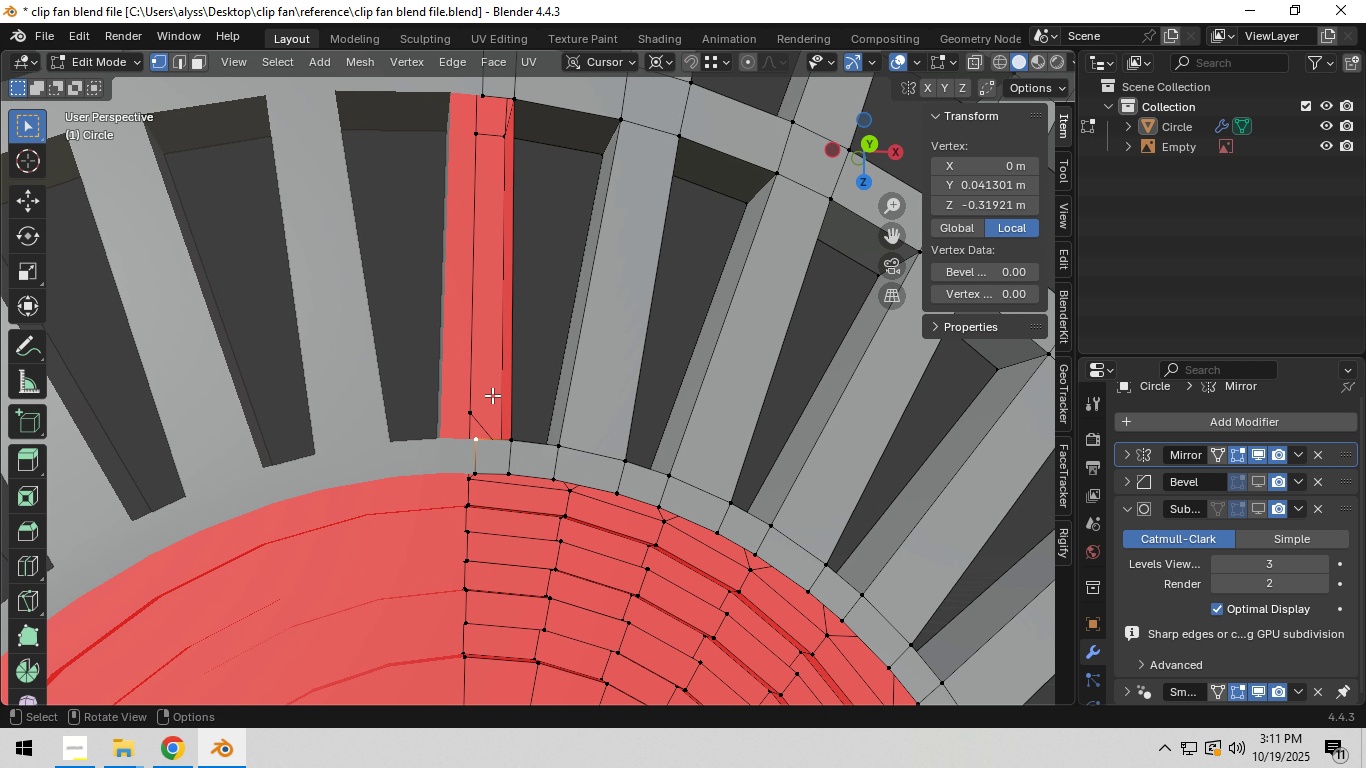 
hold_key(key=ShiftLeft, duration=0.47)
 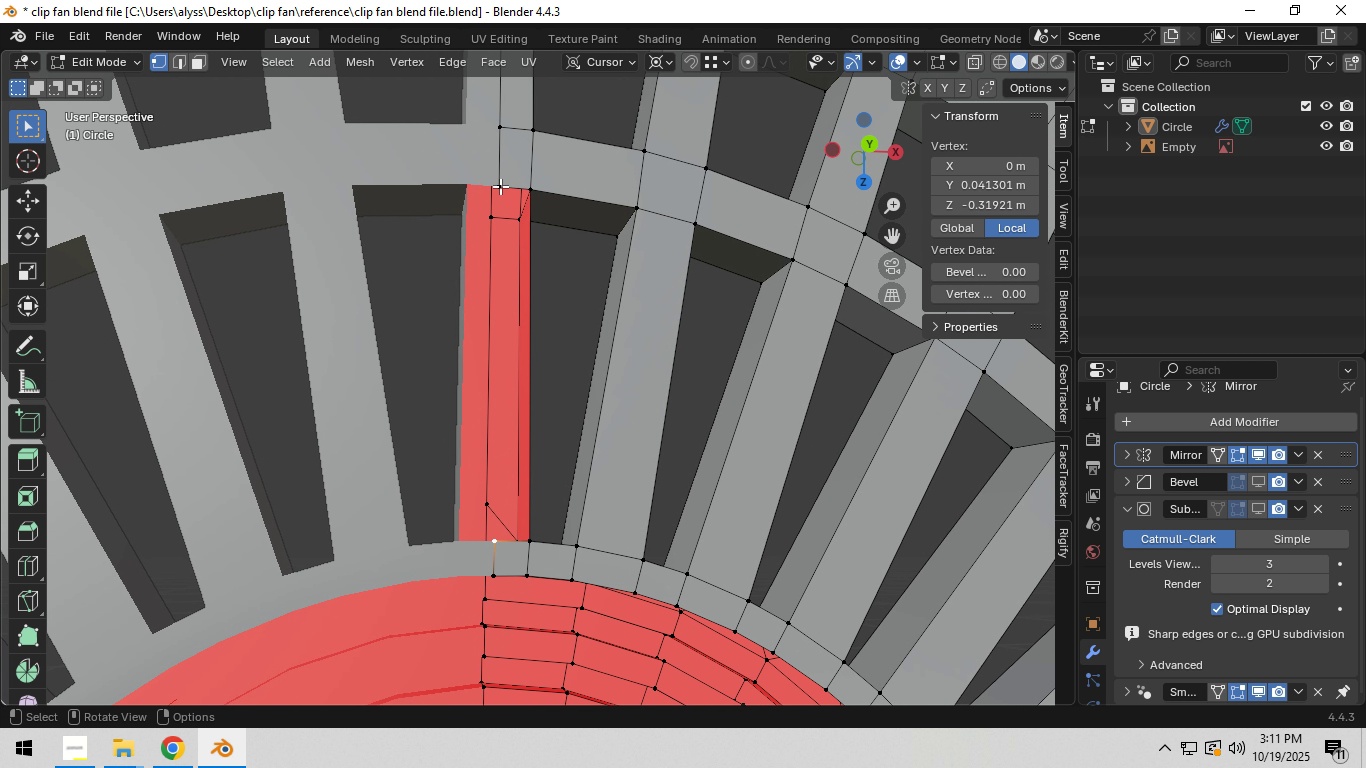 
hold_key(key=ControlLeft, duration=0.38)
left_click([497, 176])
 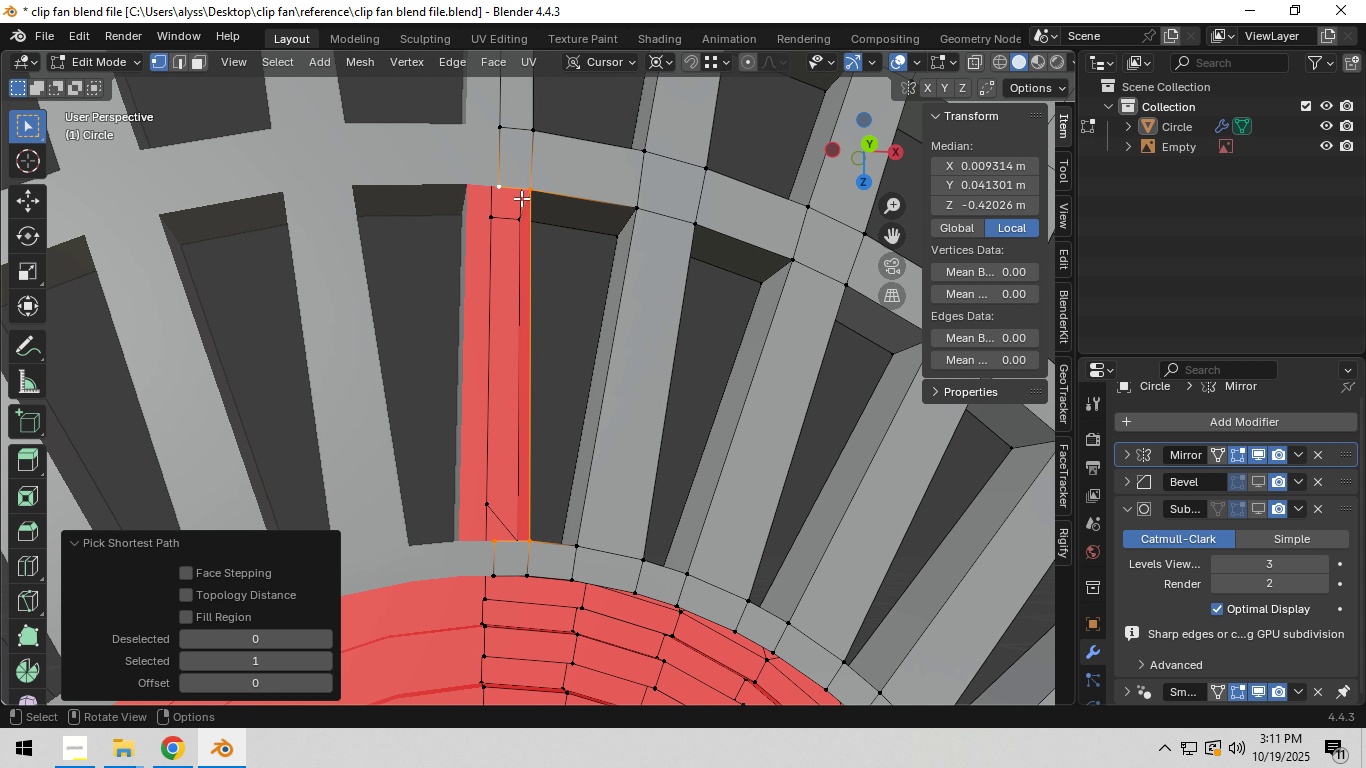 
key(F)
 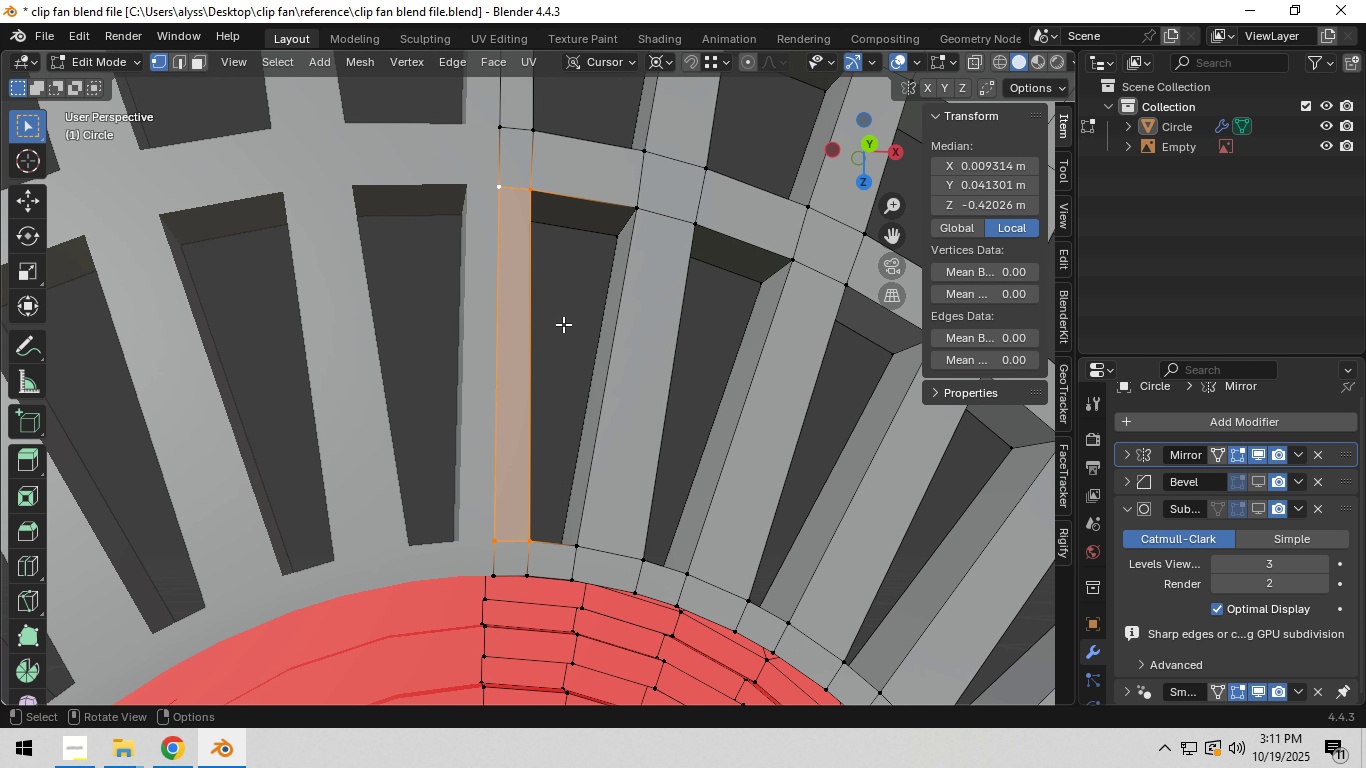 
scroll: coordinate [562, 350], scroll_direction: down, amount: 9.0
 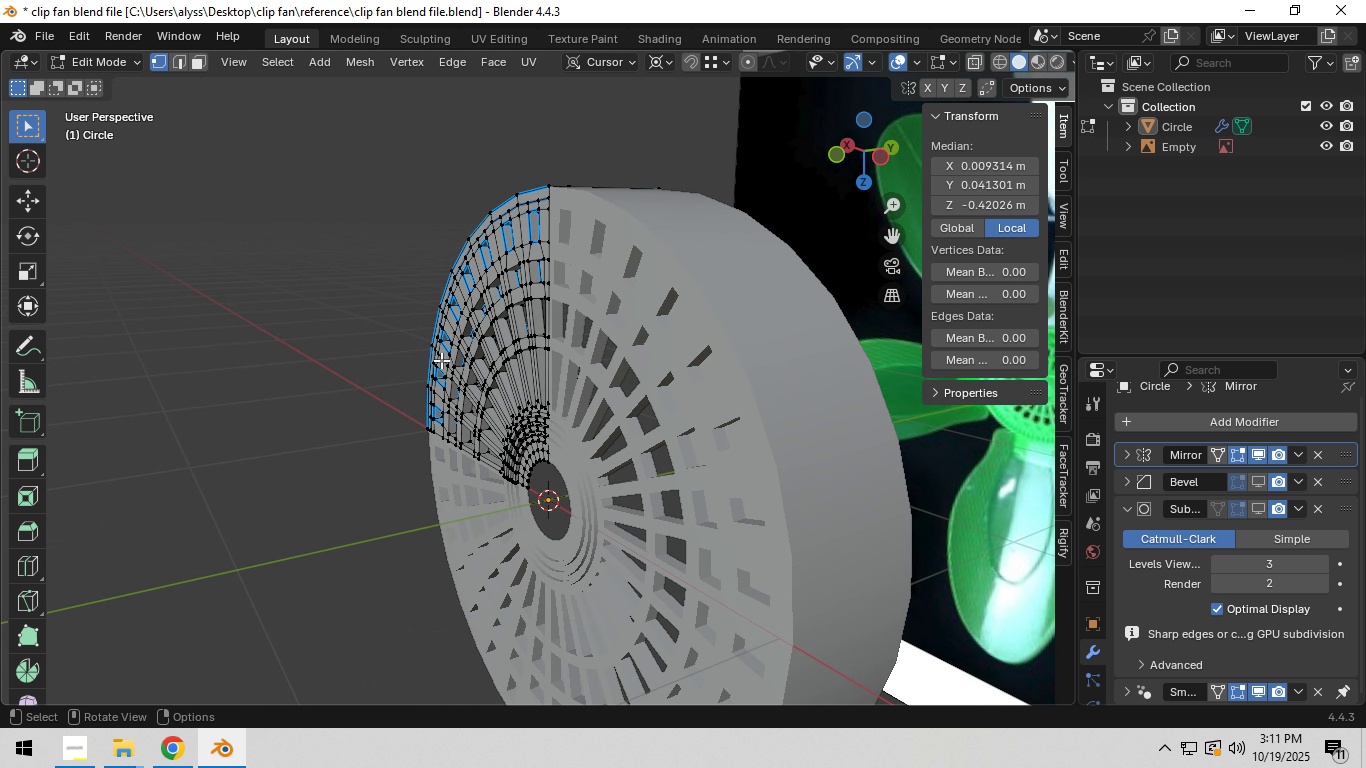 
left_click([348, 318])
 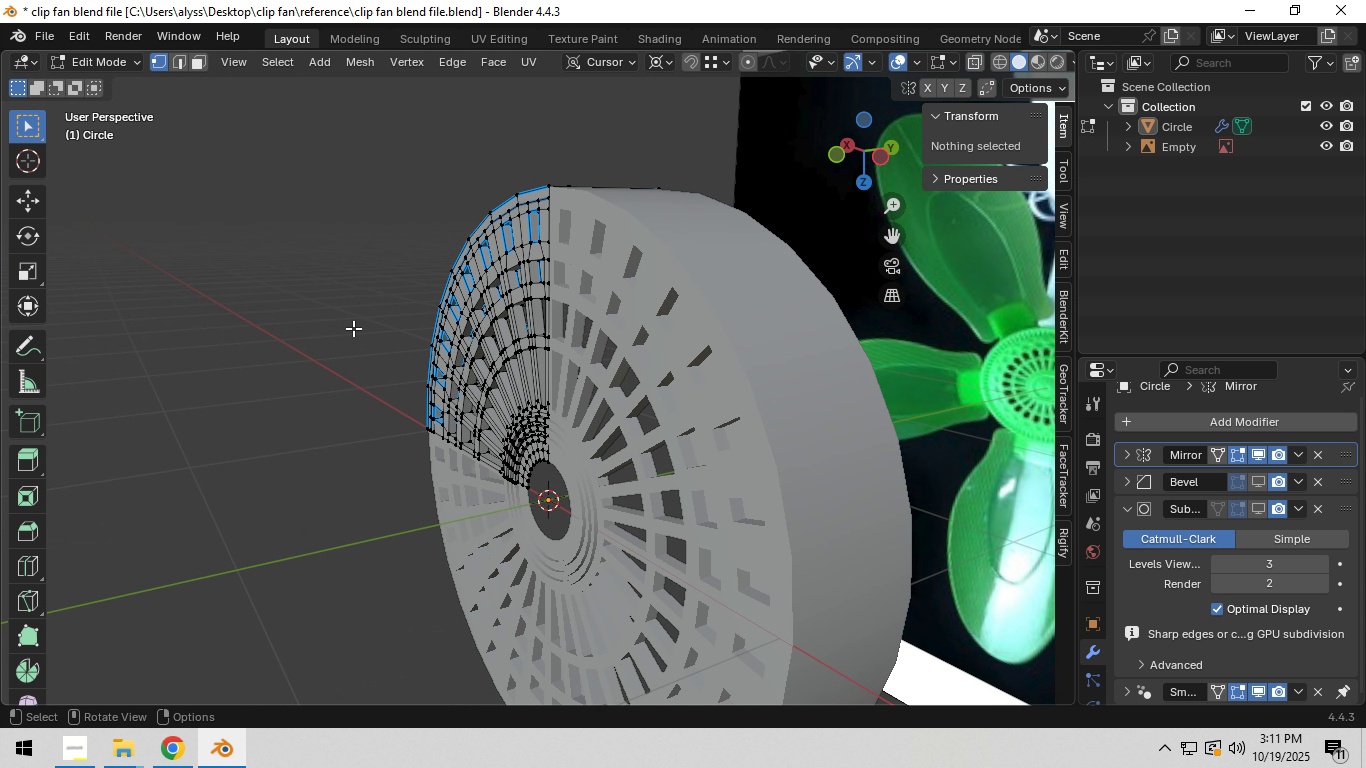 
key(Control+S)
 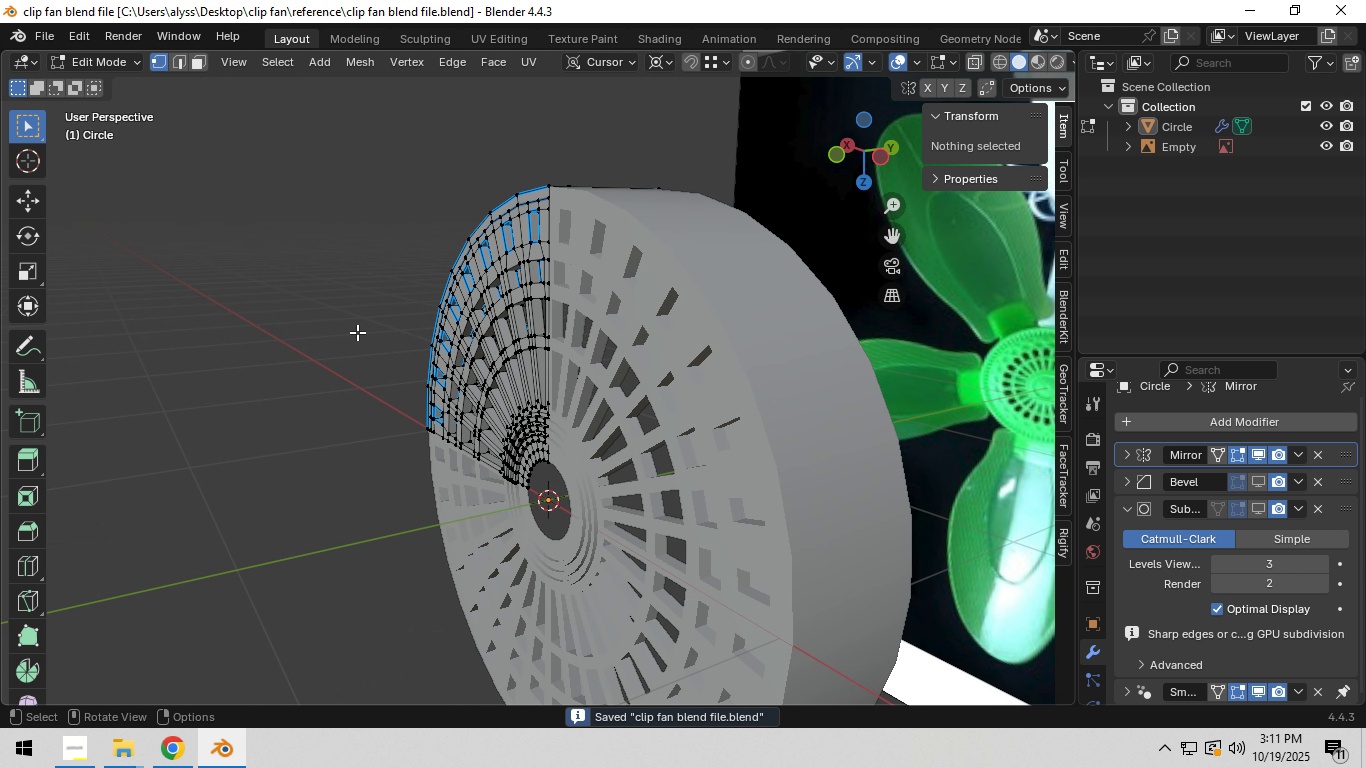 
key(Tab)
 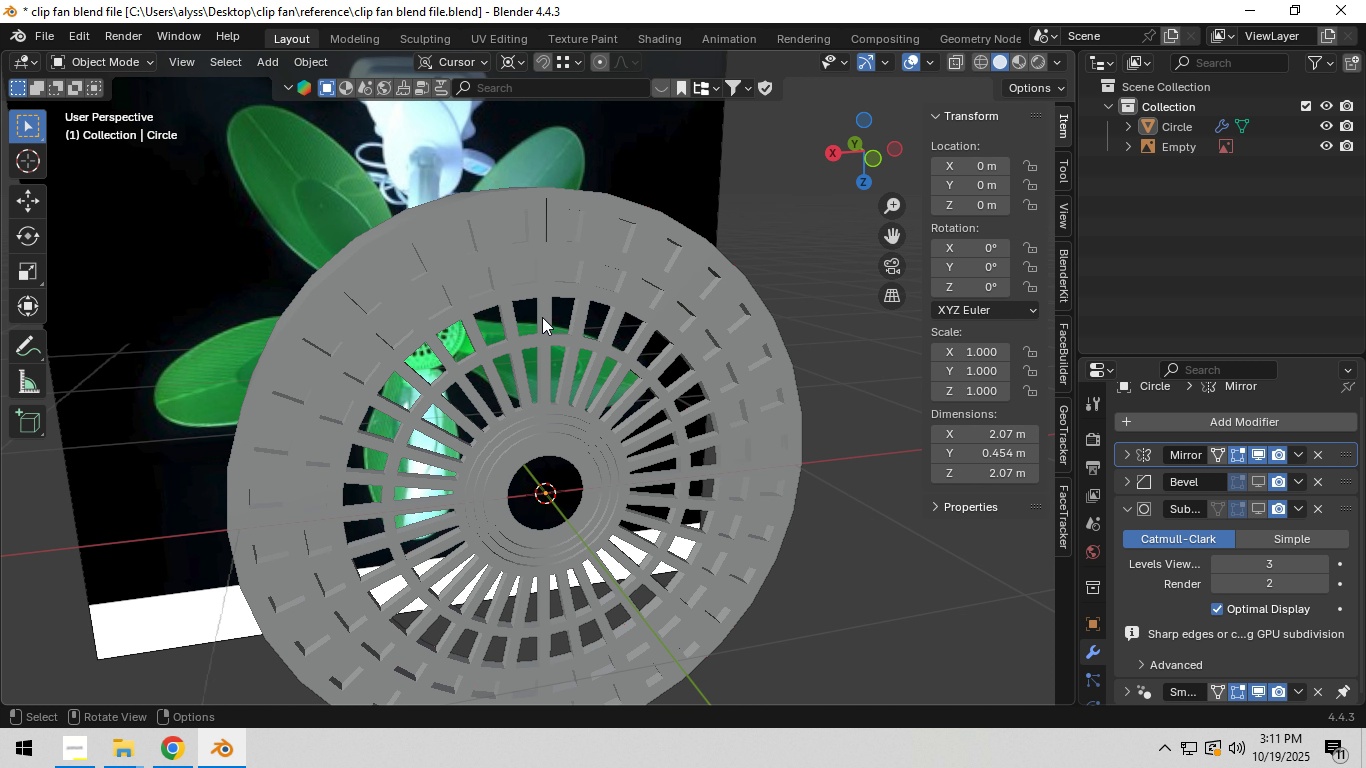 
wait(9.85)
 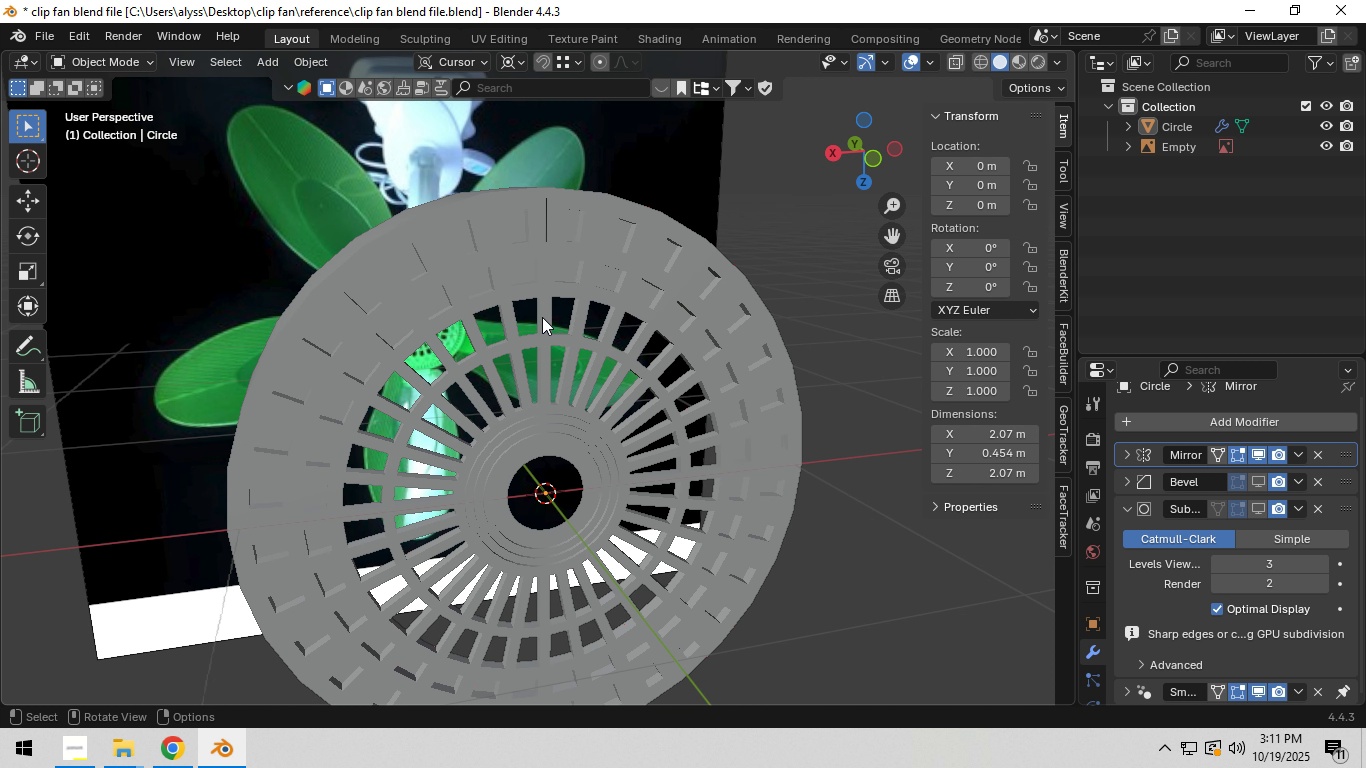 
hold_key(key=ShiftLeft, duration=0.74)
 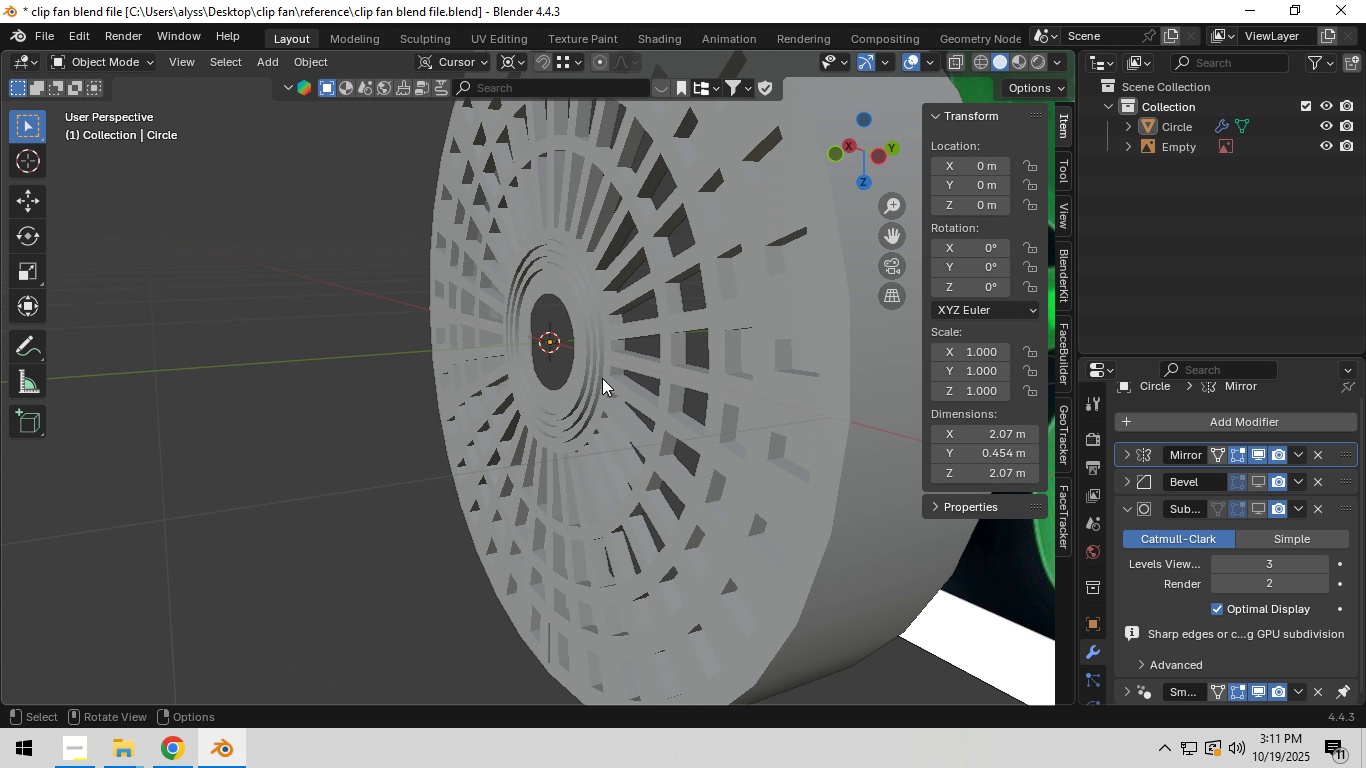 
scroll: coordinate [603, 378], scroll_direction: up, amount: 5.0
 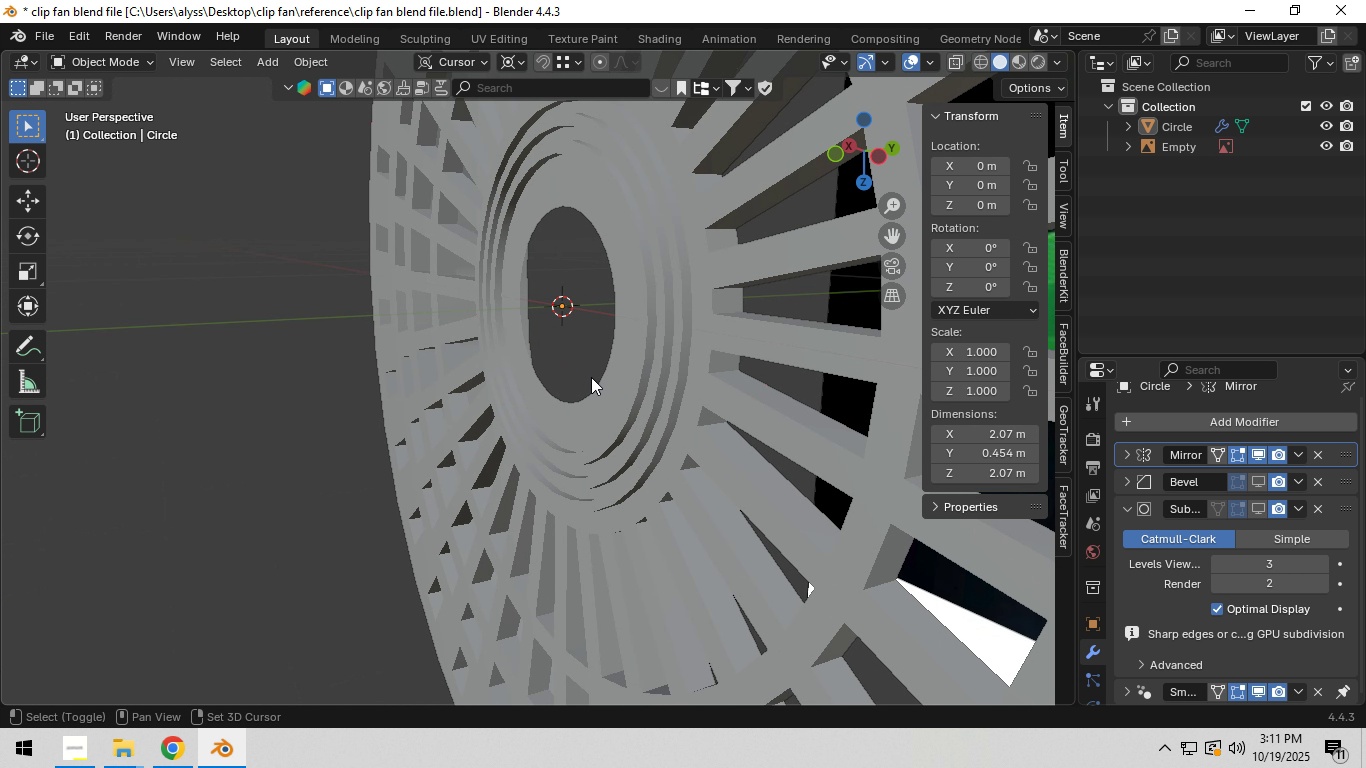 
key(Shift+ShiftLeft)
 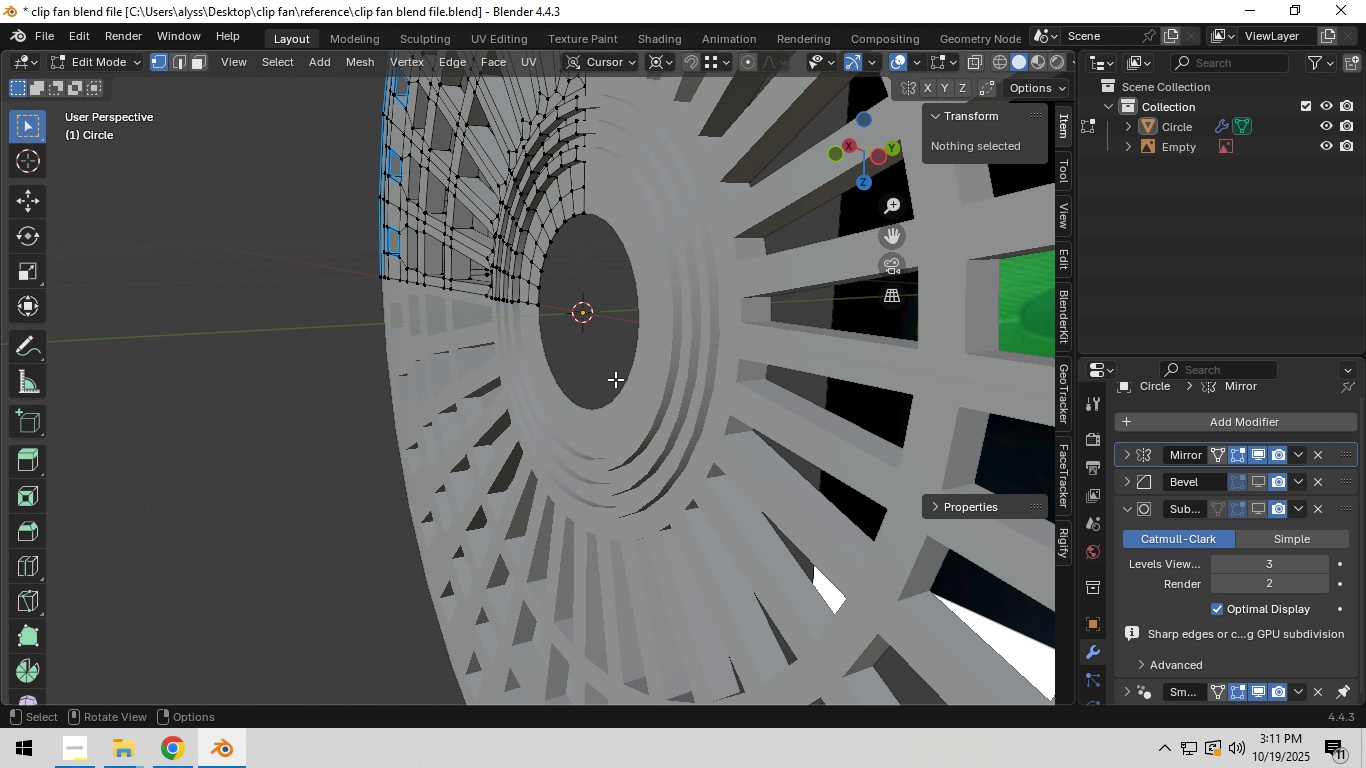 
key(Tab)
 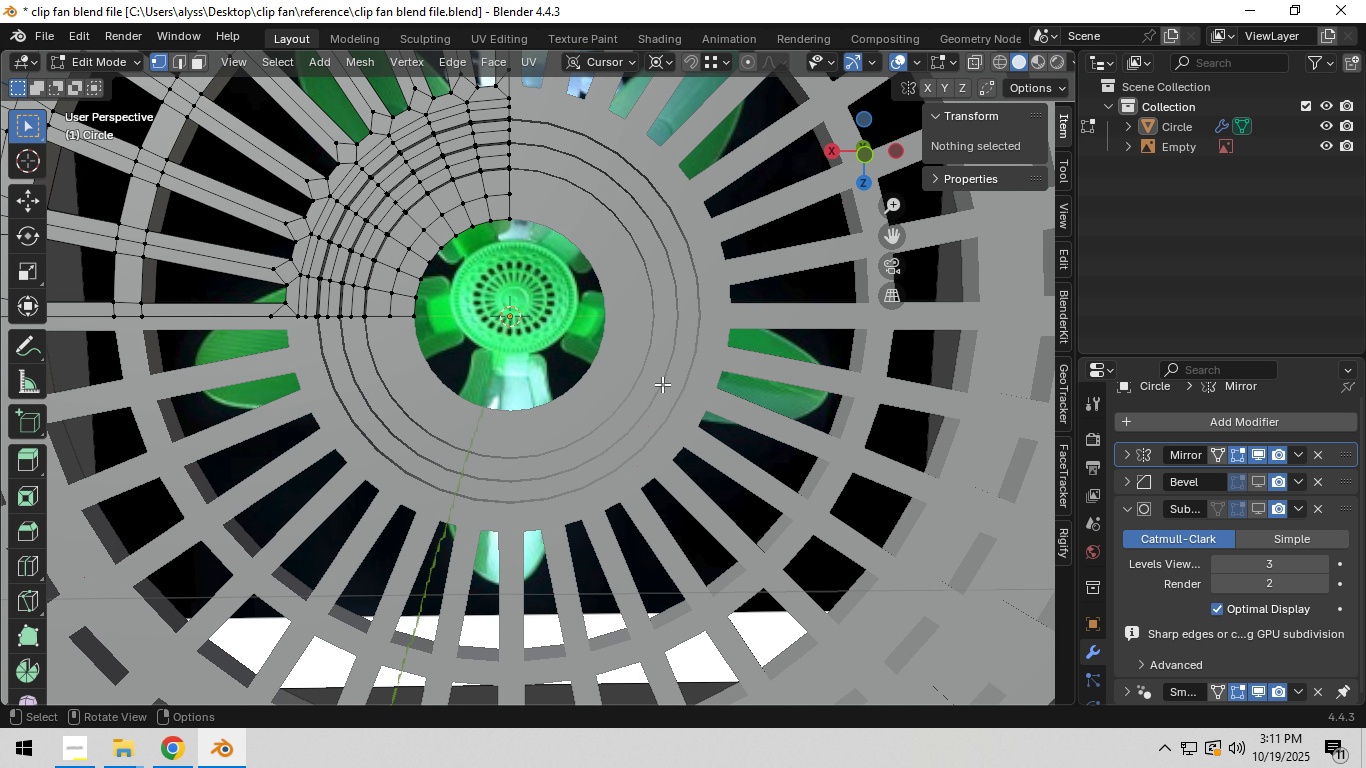 
scroll: coordinate [678, 381], scroll_direction: down, amount: 4.0
 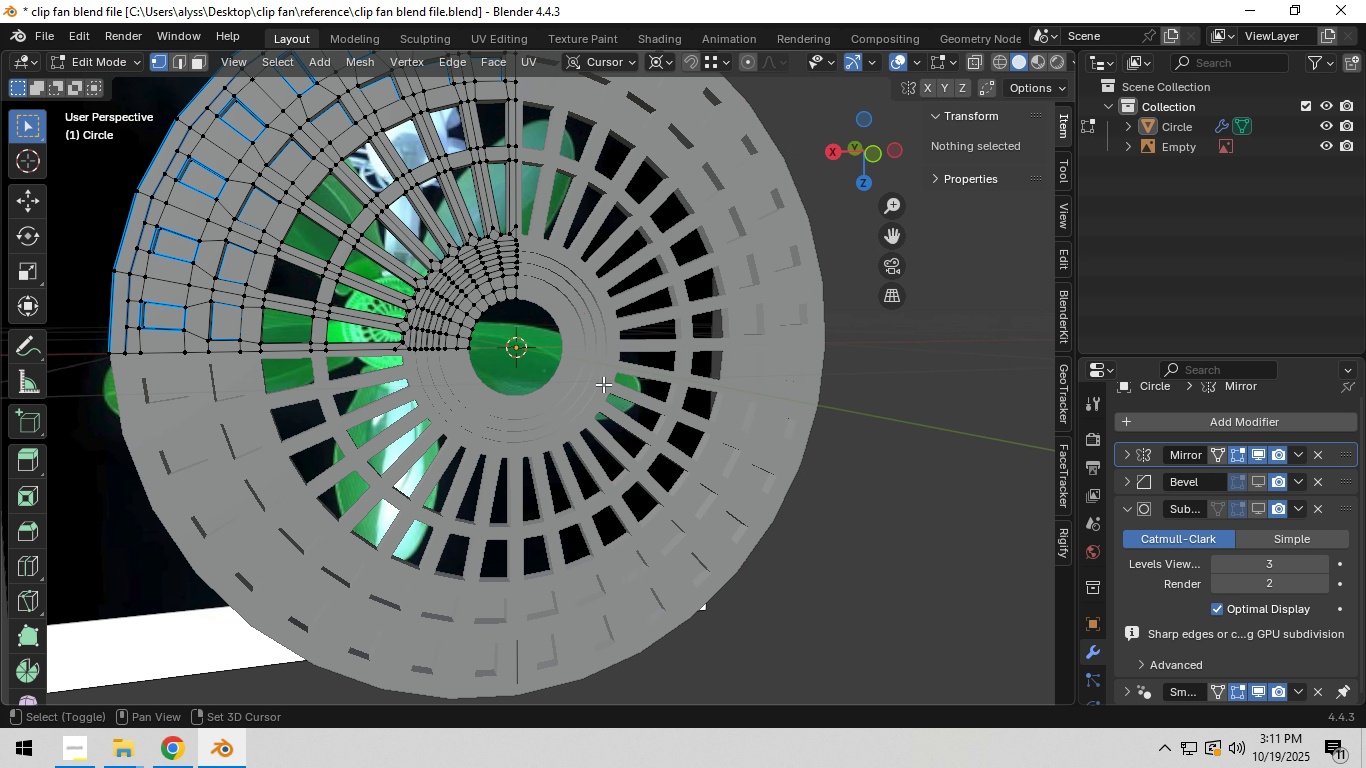 
hold_key(key=ShiftLeft, duration=0.37)
 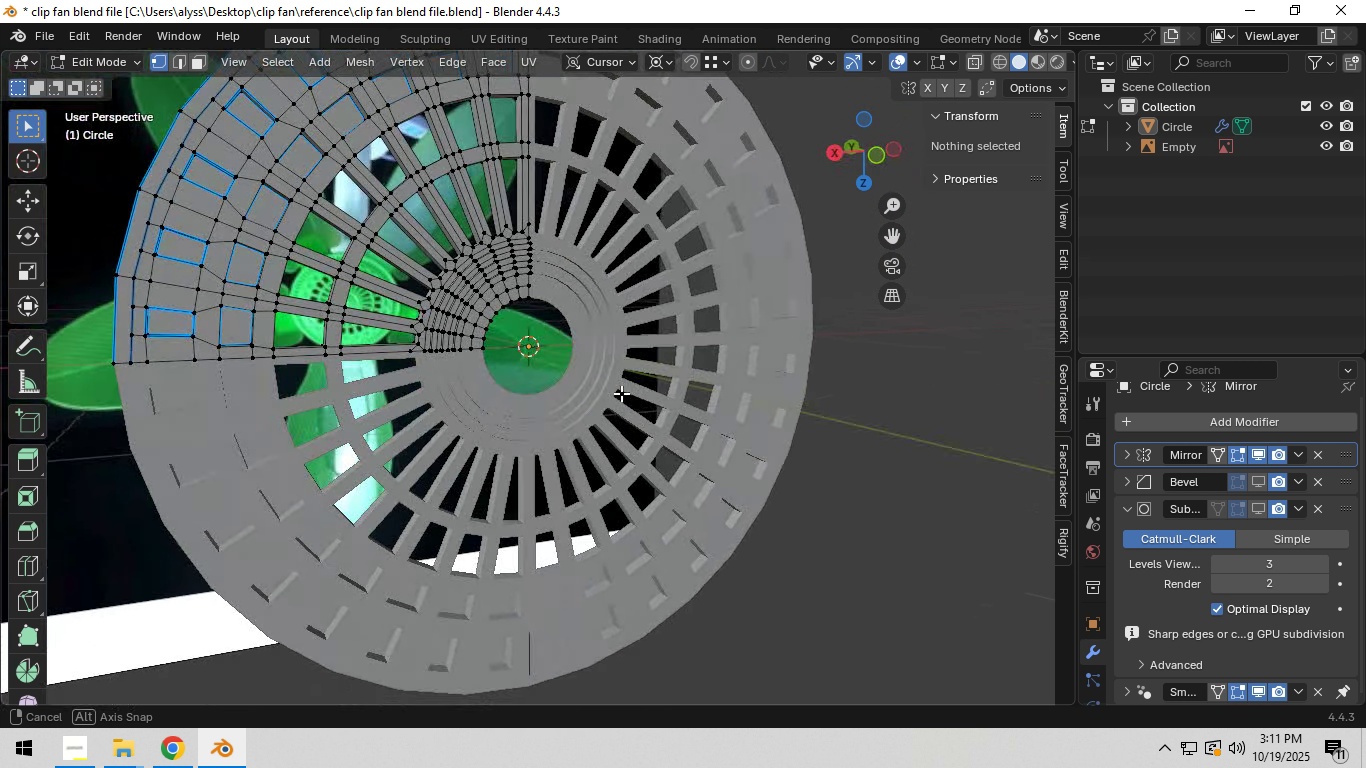 
scroll: coordinate [559, 392], scroll_direction: up, amount: 5.0
 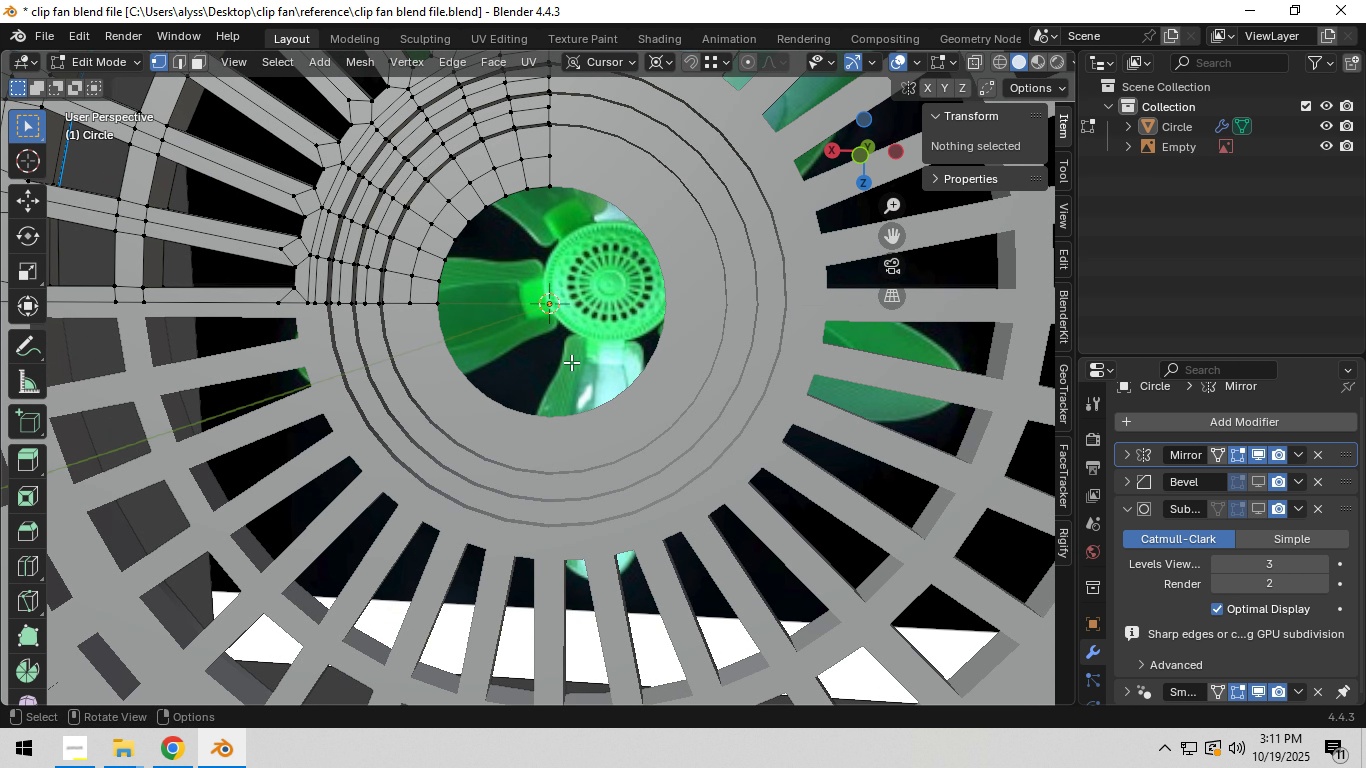 
hold_key(key=ShiftLeft, duration=0.37)
 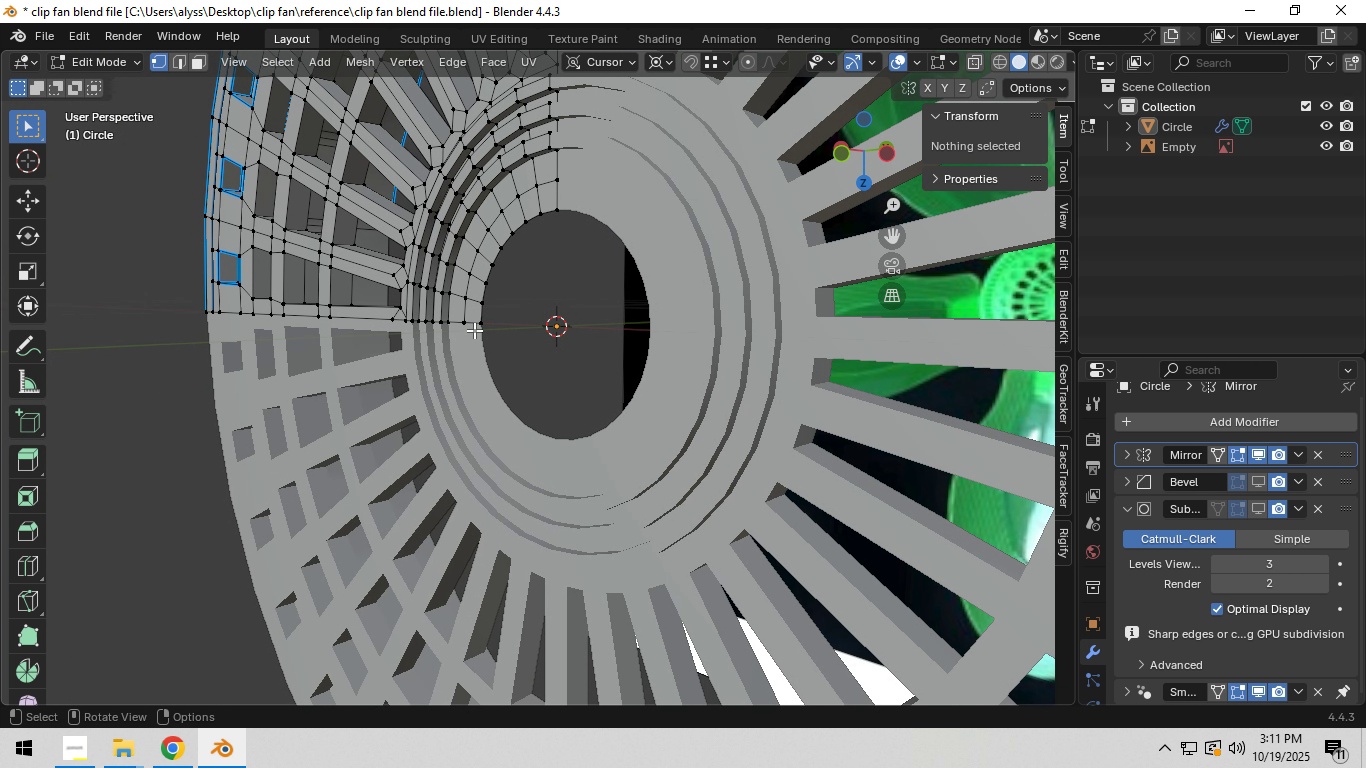 
scroll: coordinate [498, 328], scroll_direction: up, amount: 3.0
 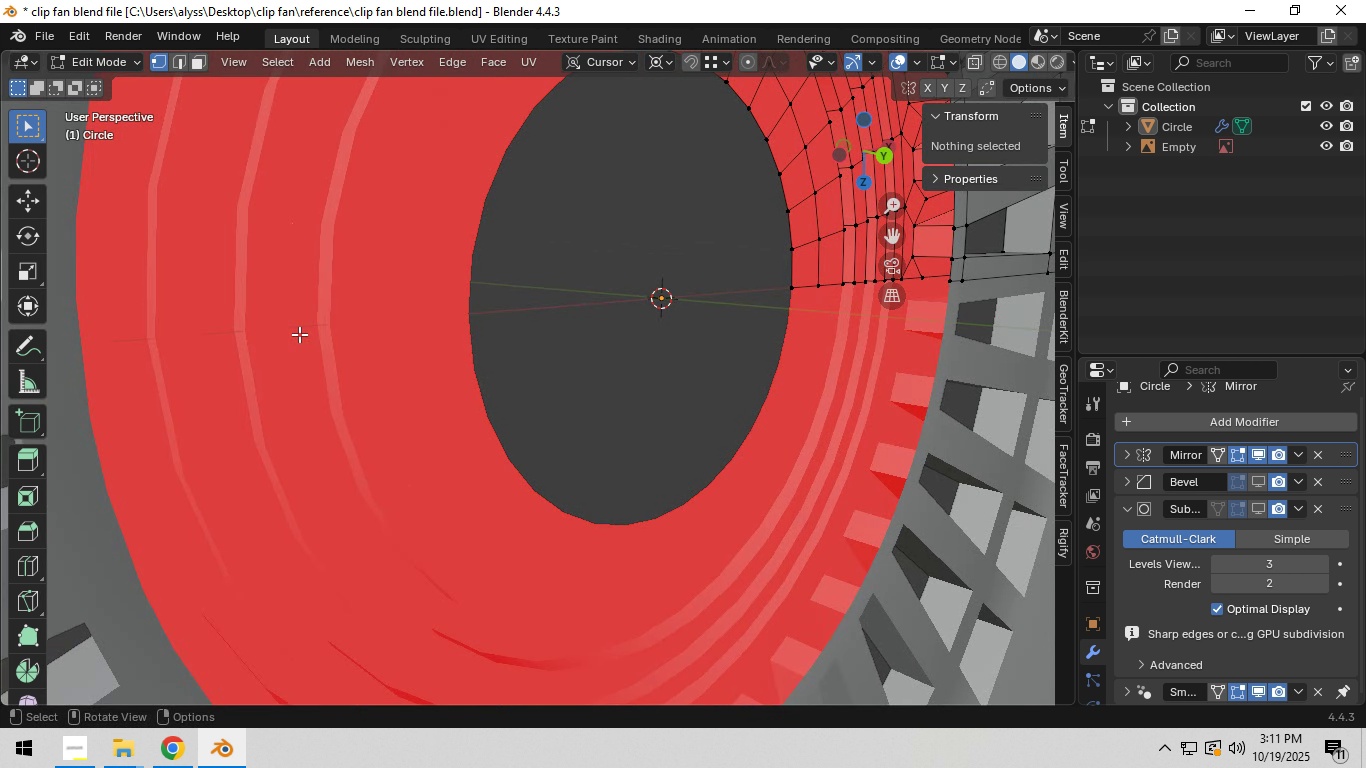 
scroll: coordinate [625, 316], scroll_direction: down, amount: 1.0
 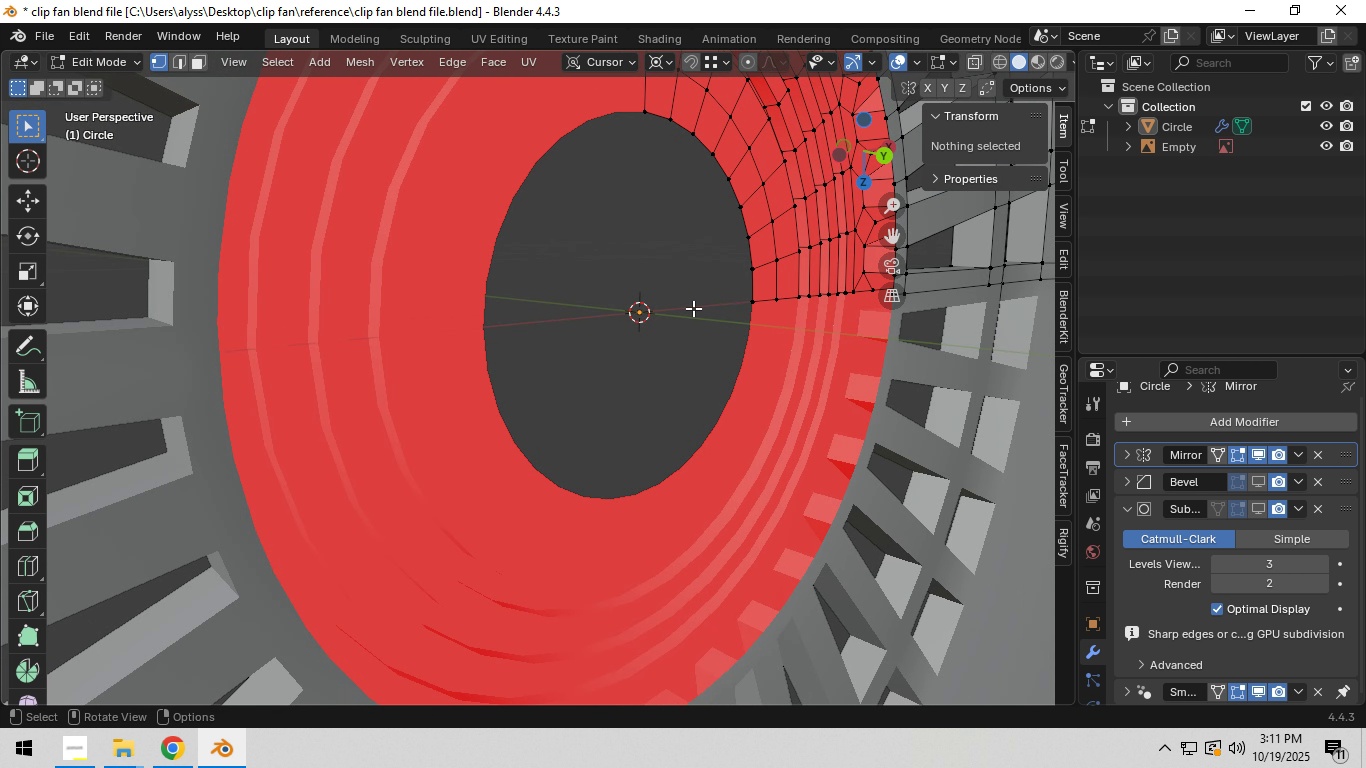 
hold_key(key=ShiftLeft, duration=0.55)
 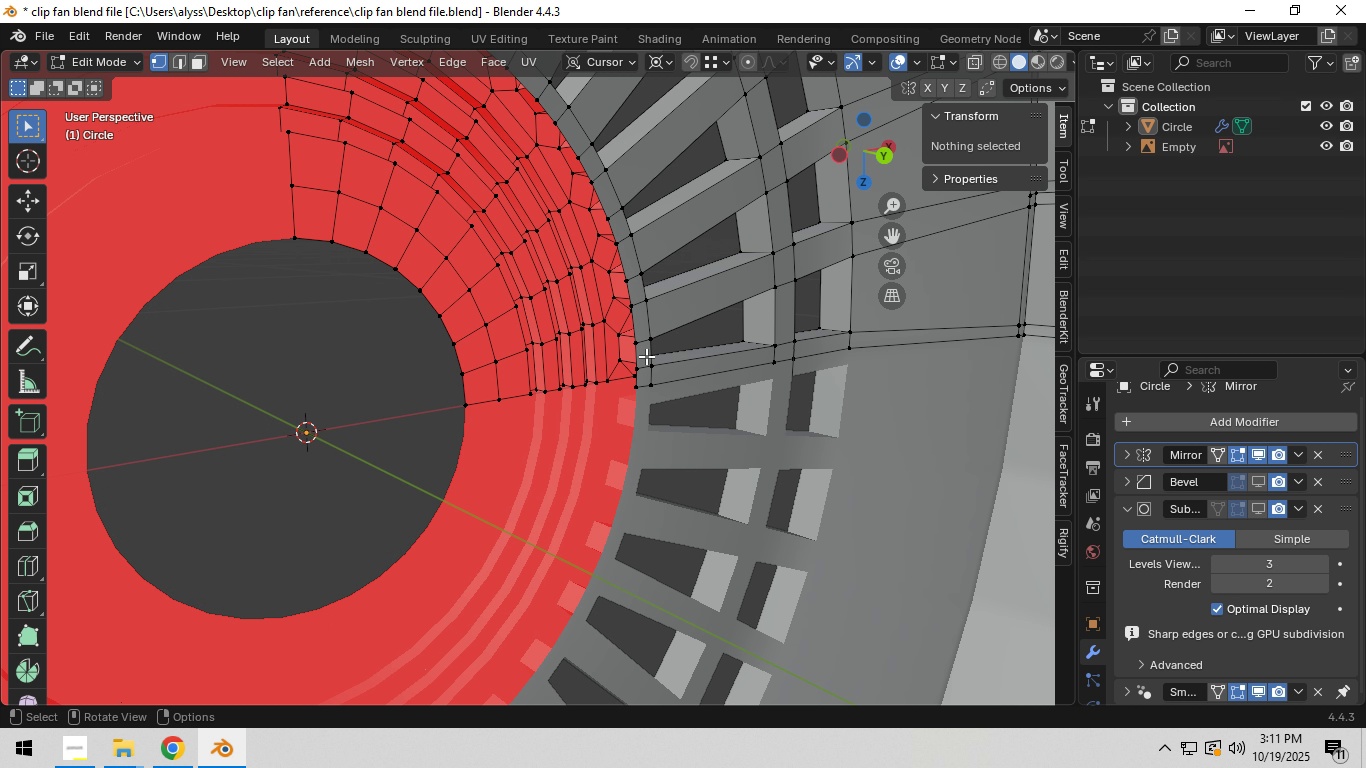 
hold_key(key=AltLeft, duration=1.01)
left_click([634, 358])
 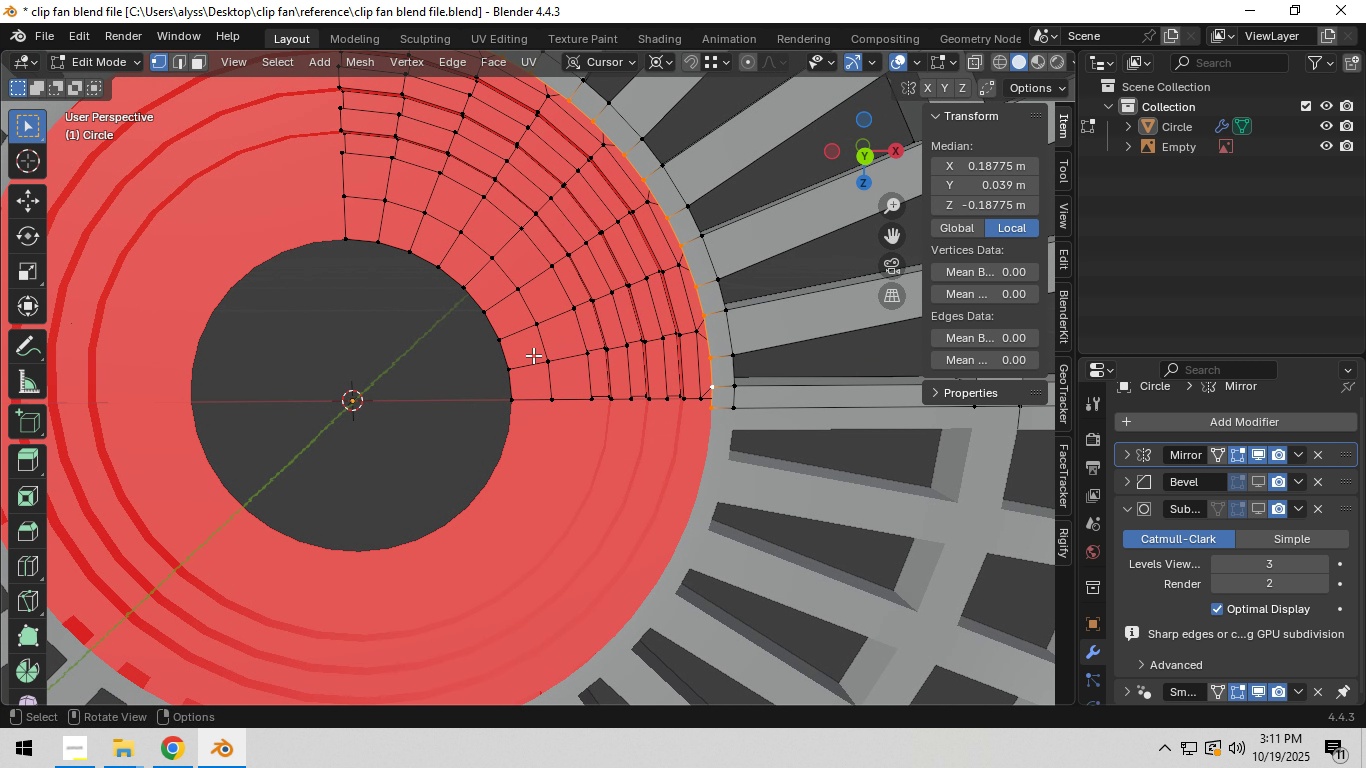 
scroll: coordinate [531, 361], scroll_direction: down, amount: 2.0
 